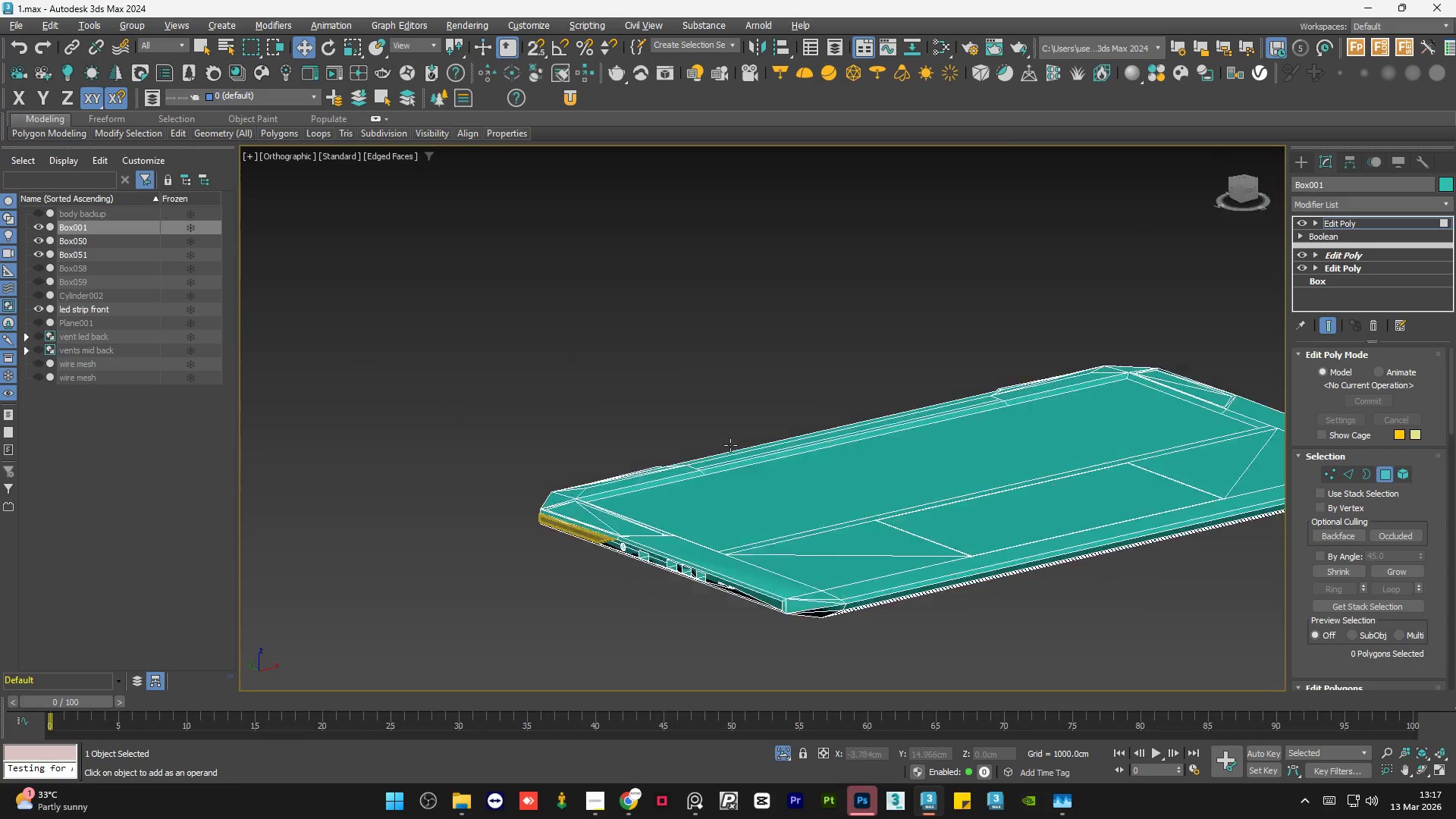 
key(F4)
 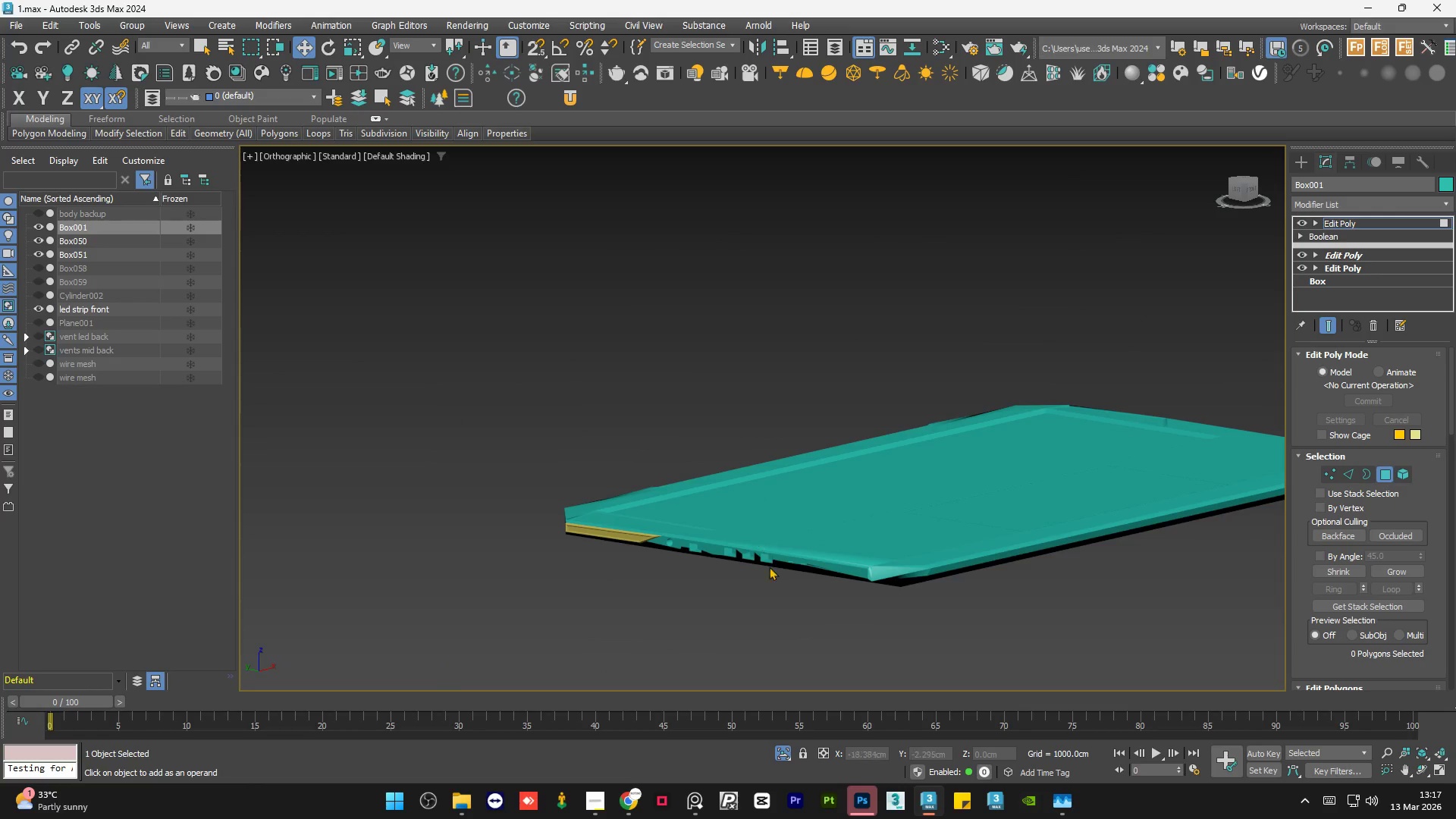 
hold_key(key=AltLeft, duration=1.51)
 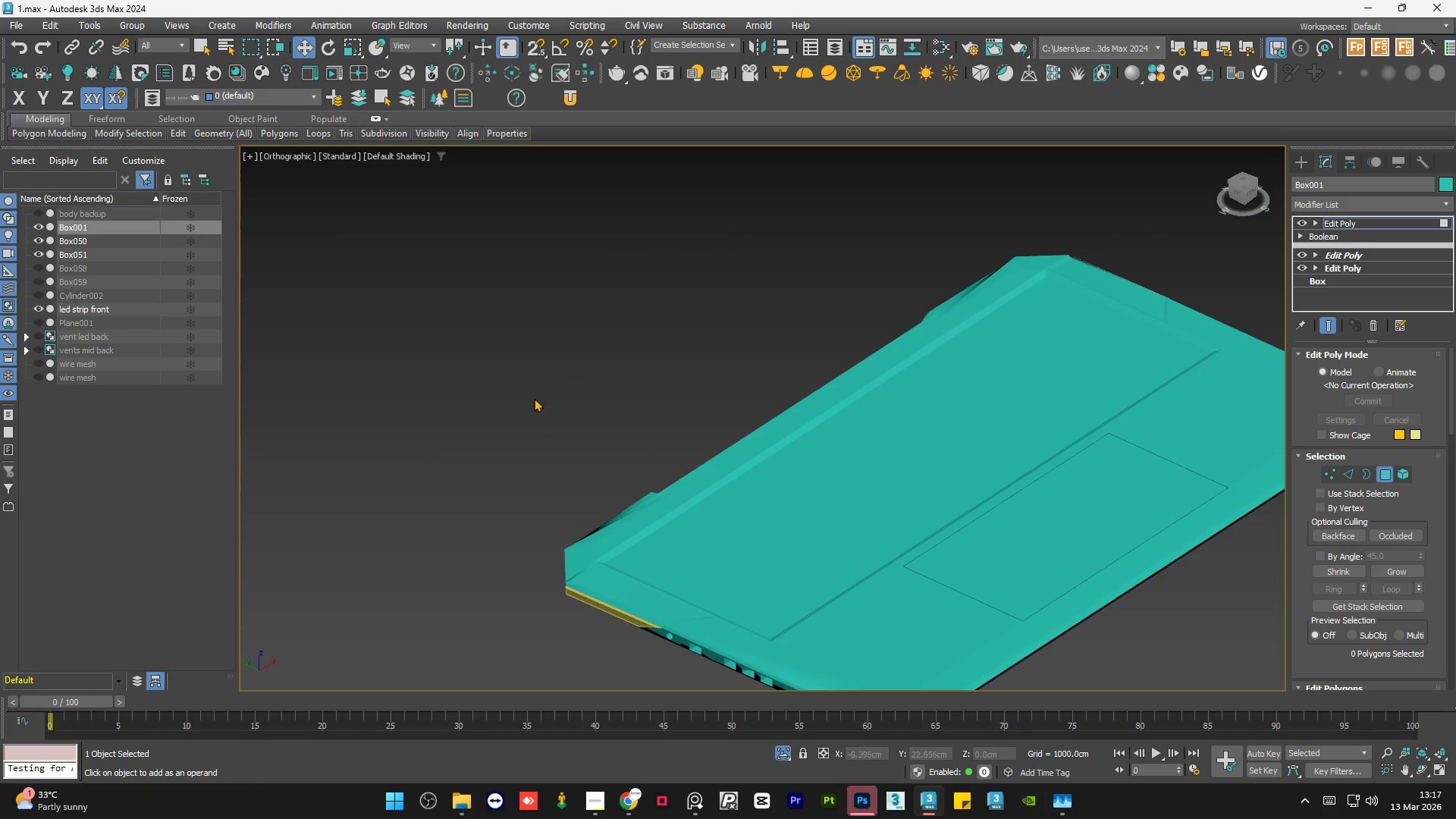 
hold_key(key=AltLeft, duration=0.31)
 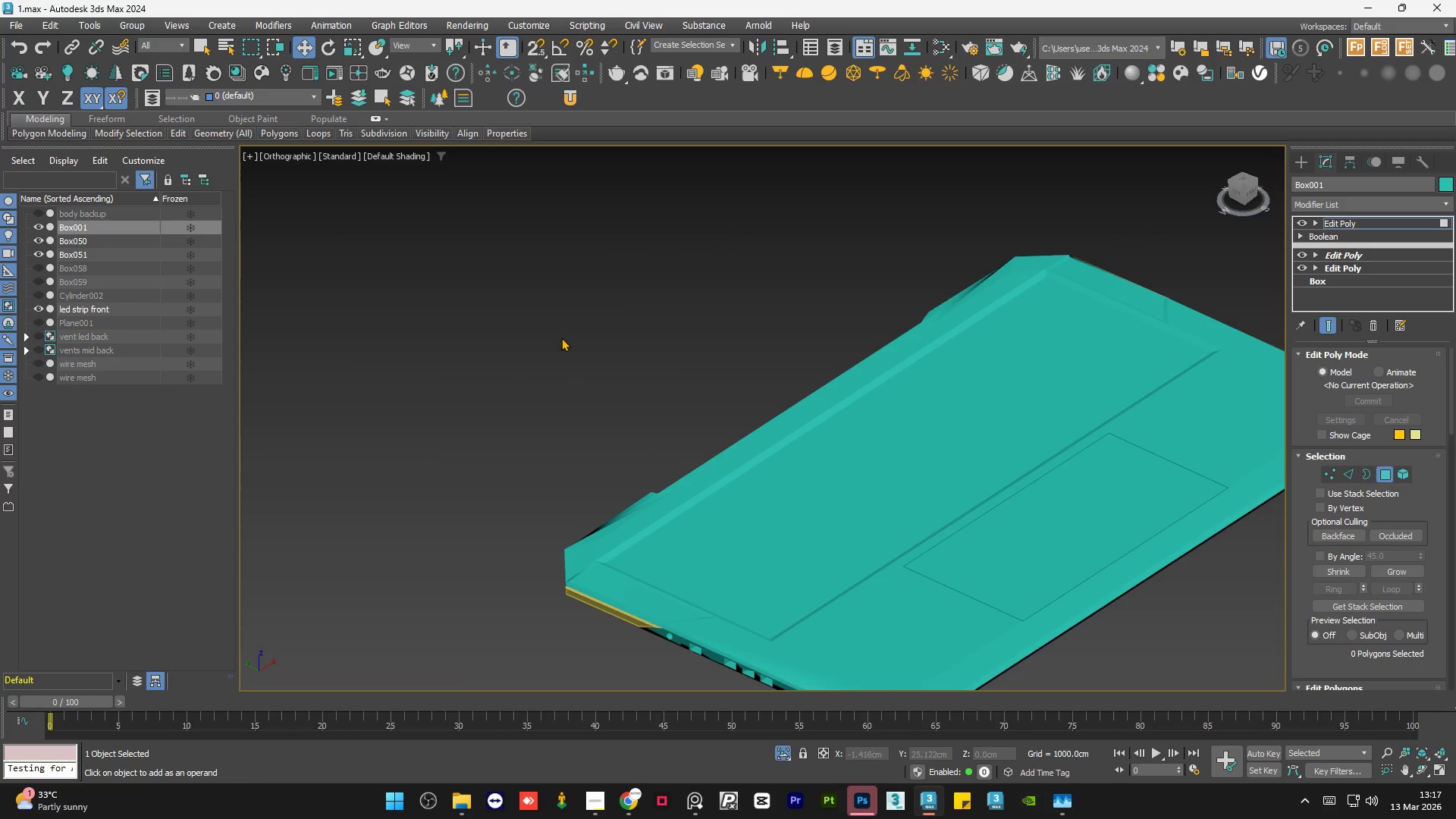 
left_click([561, 337])
 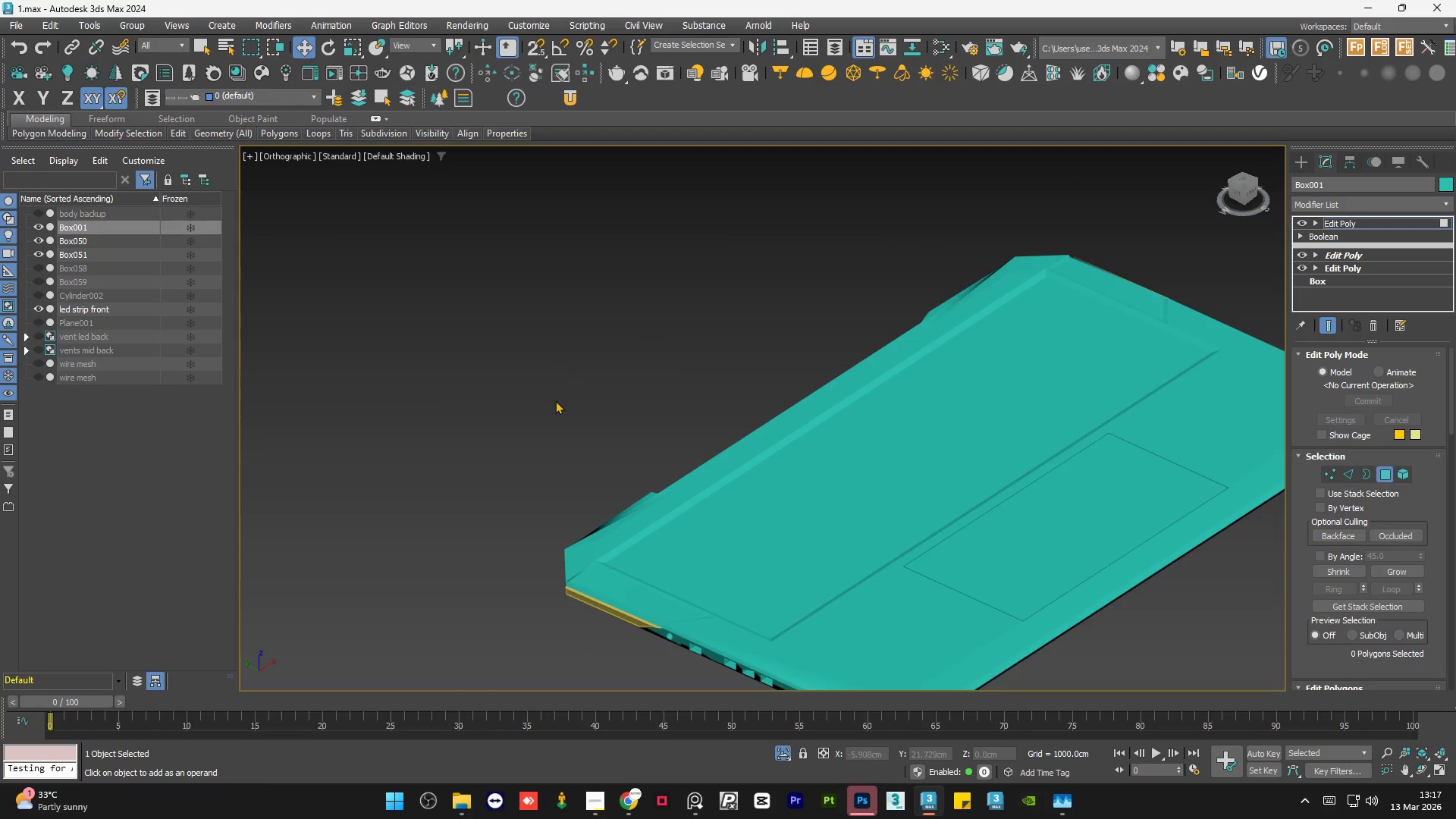 
hold_key(key=AltLeft, duration=0.83)
 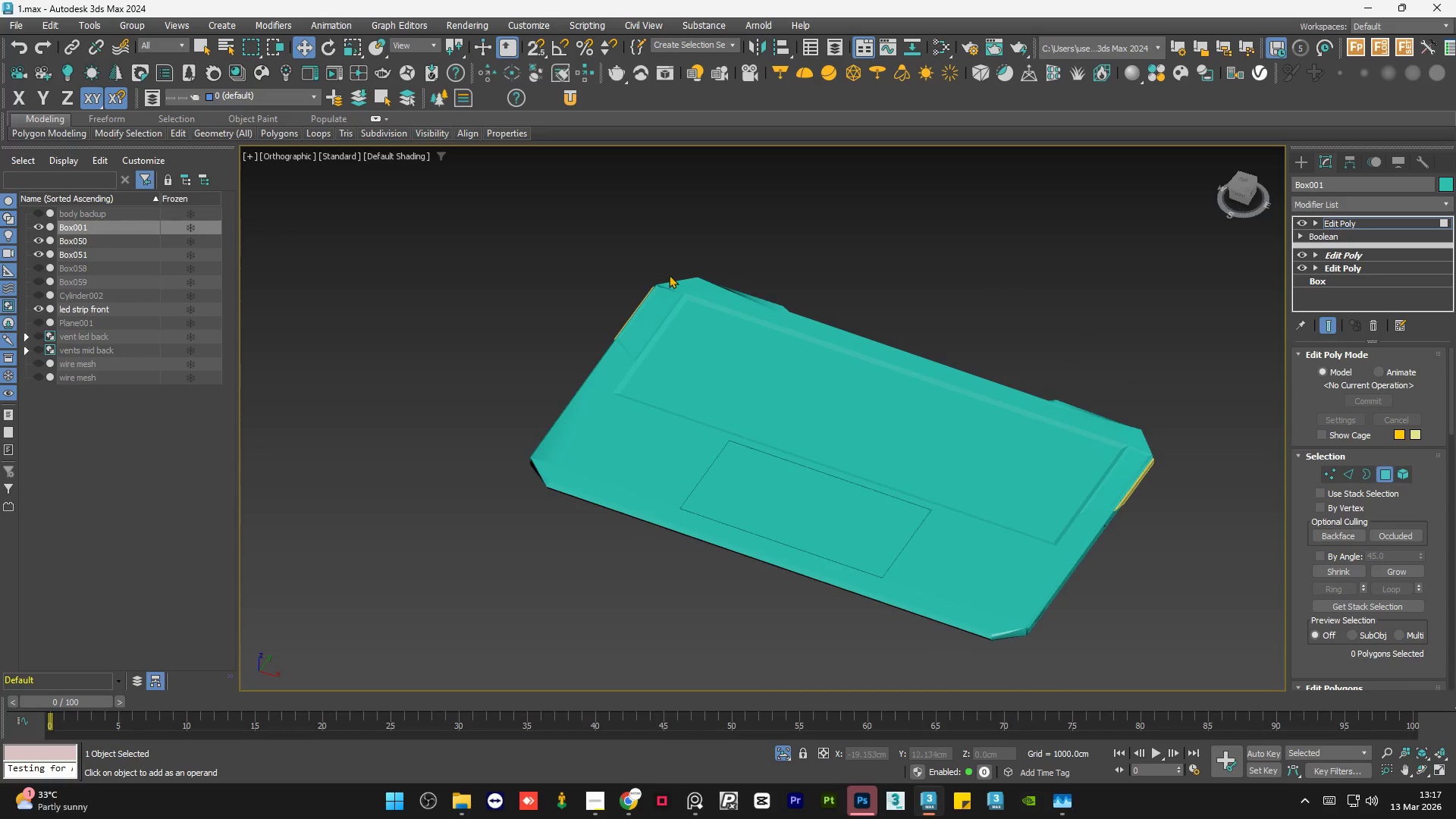 
scroll: coordinate [548, 408], scroll_direction: down, amount: 1.0
 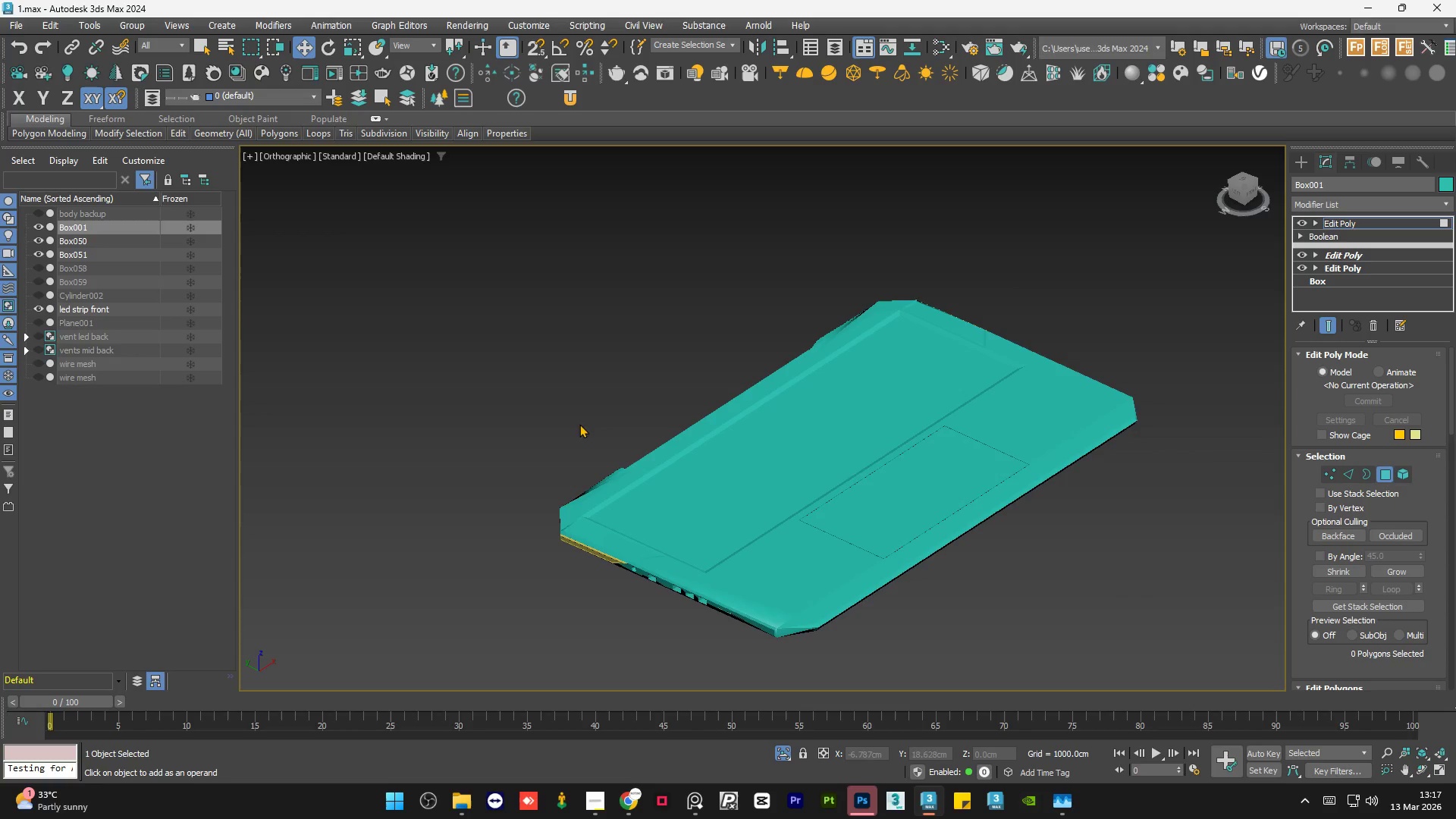 
scroll: coordinate [676, 327], scroll_direction: up, amount: 5.0
 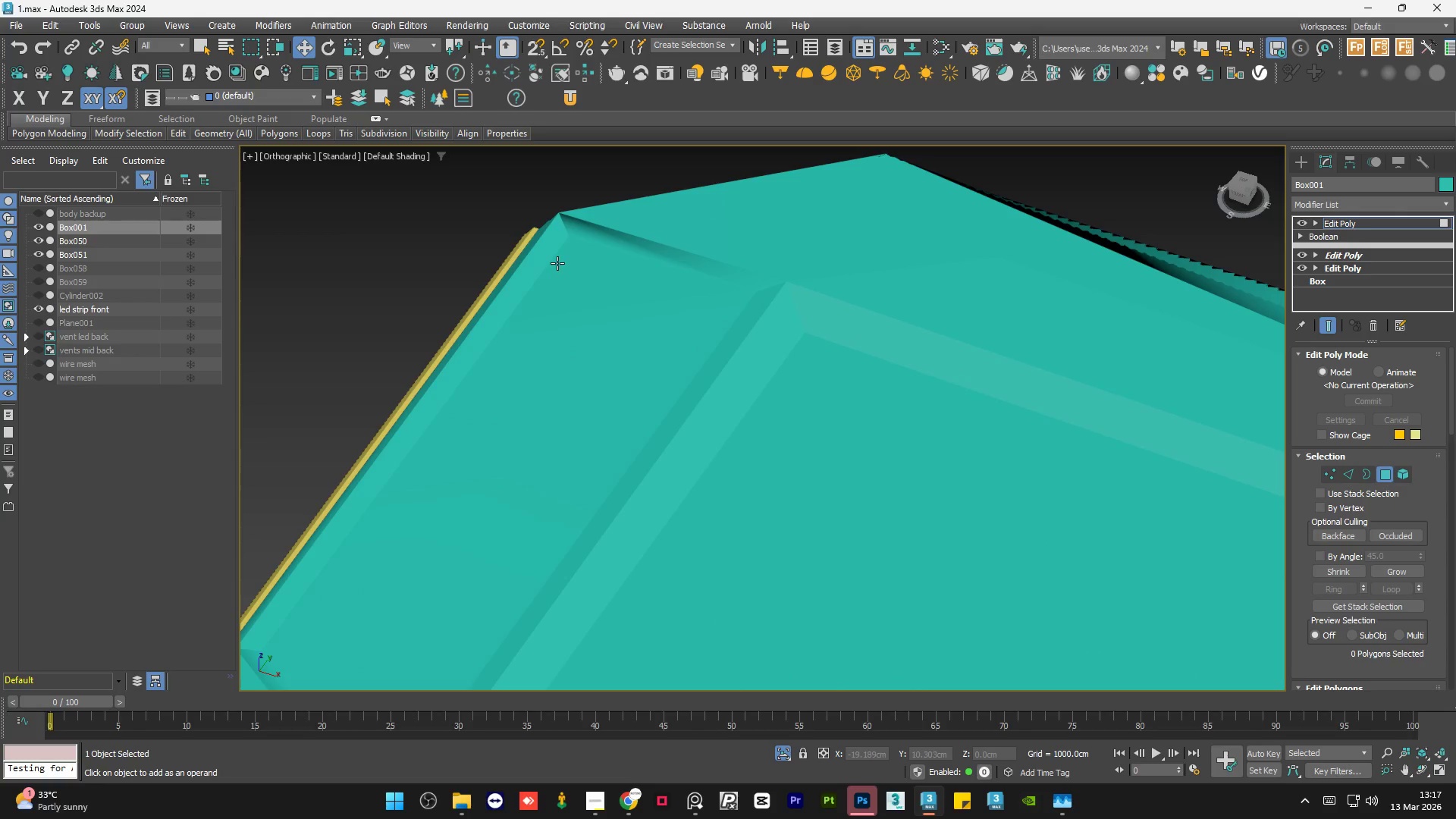 
hold_key(key=AltLeft, duration=0.95)
 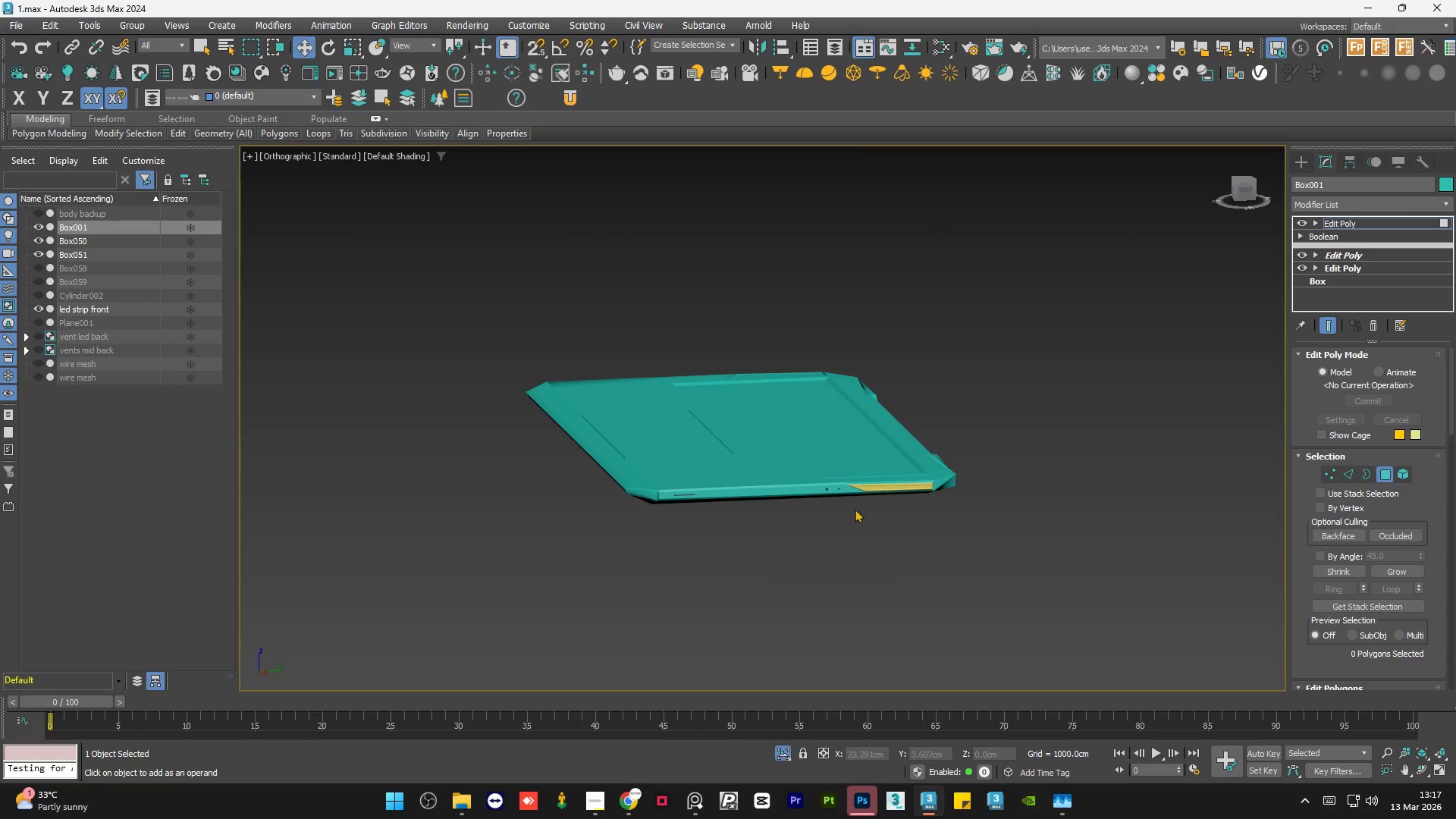 
scroll: coordinate [549, 279], scroll_direction: down, amount: 6.0
 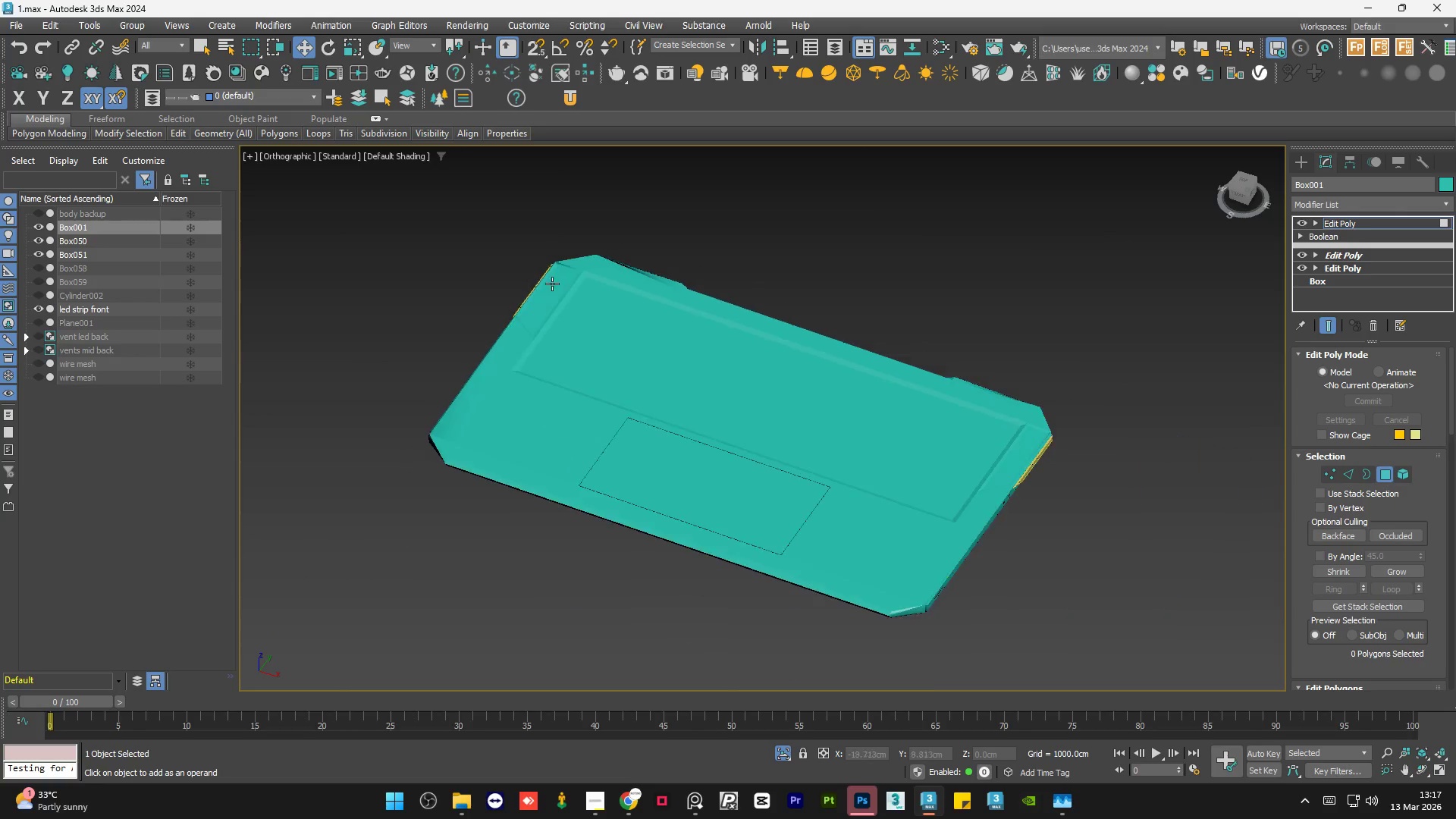 
key(Alt+AltLeft)
 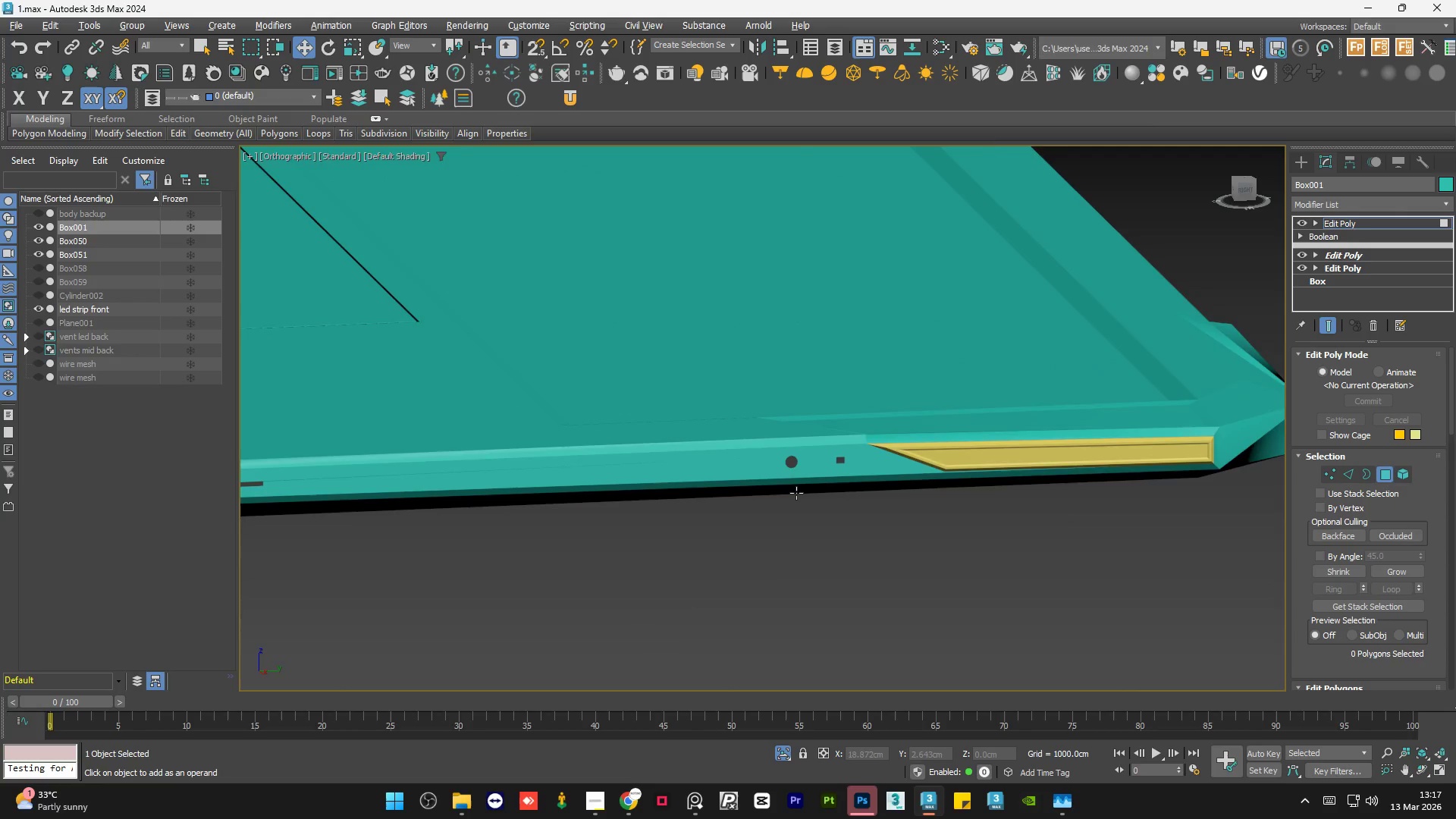 
scroll: coordinate [799, 470], scroll_direction: up, amount: 4.0
 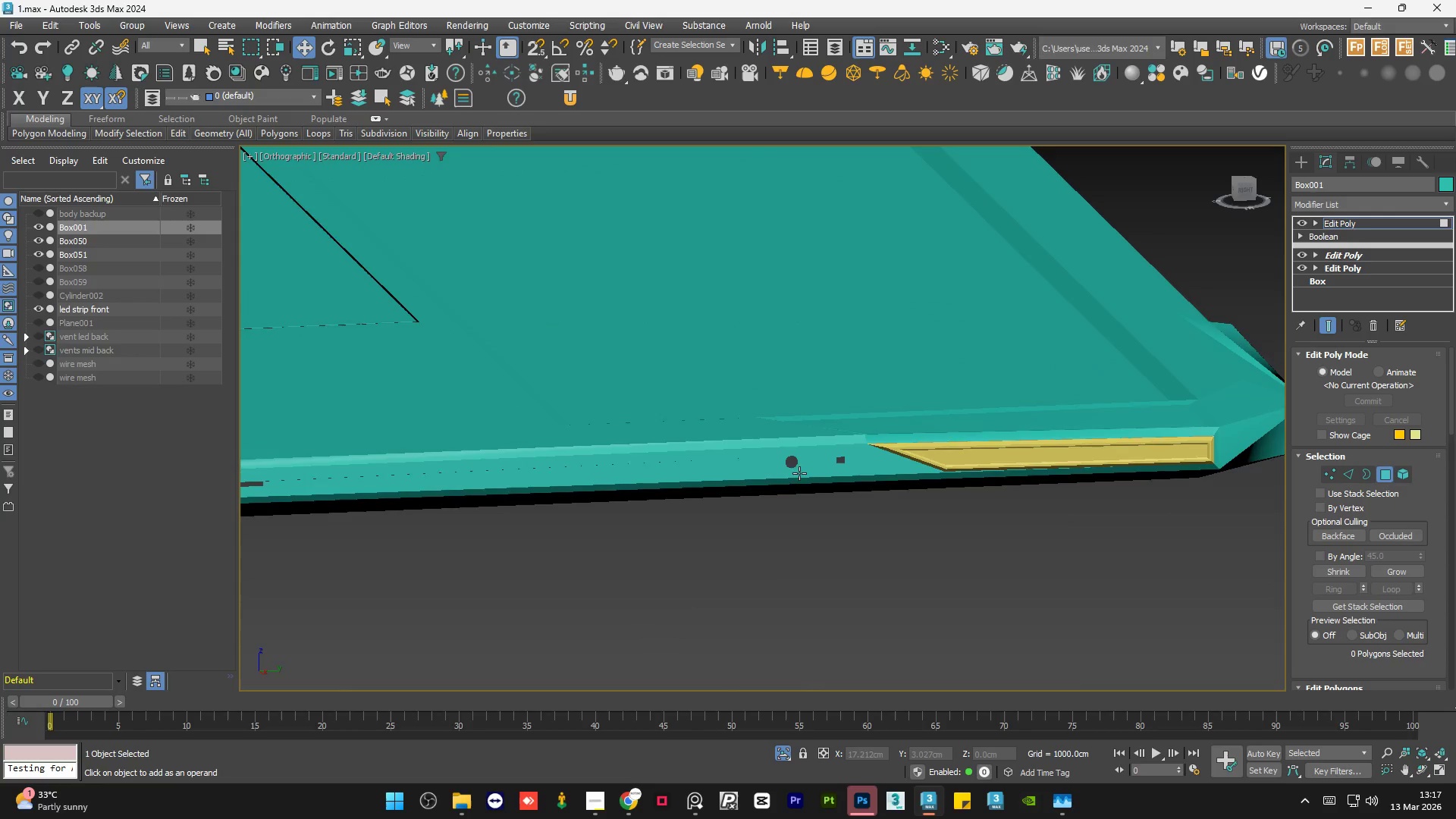 
hold_key(key=AltLeft, duration=1.25)
scroll: coordinate [802, 491], scroll_direction: down, amount: 2.0
 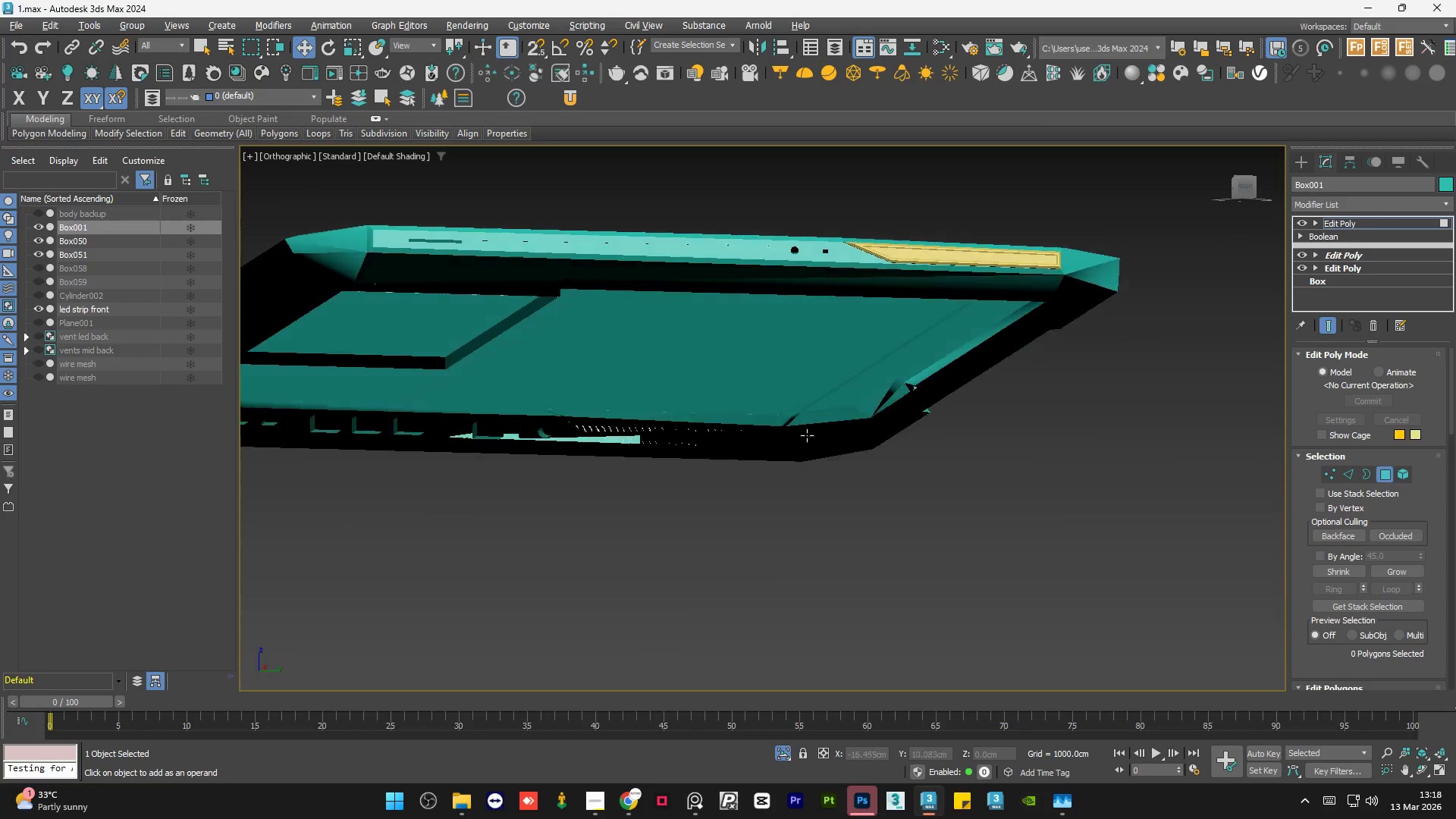 
hold_key(key=AltLeft, duration=1.53)
 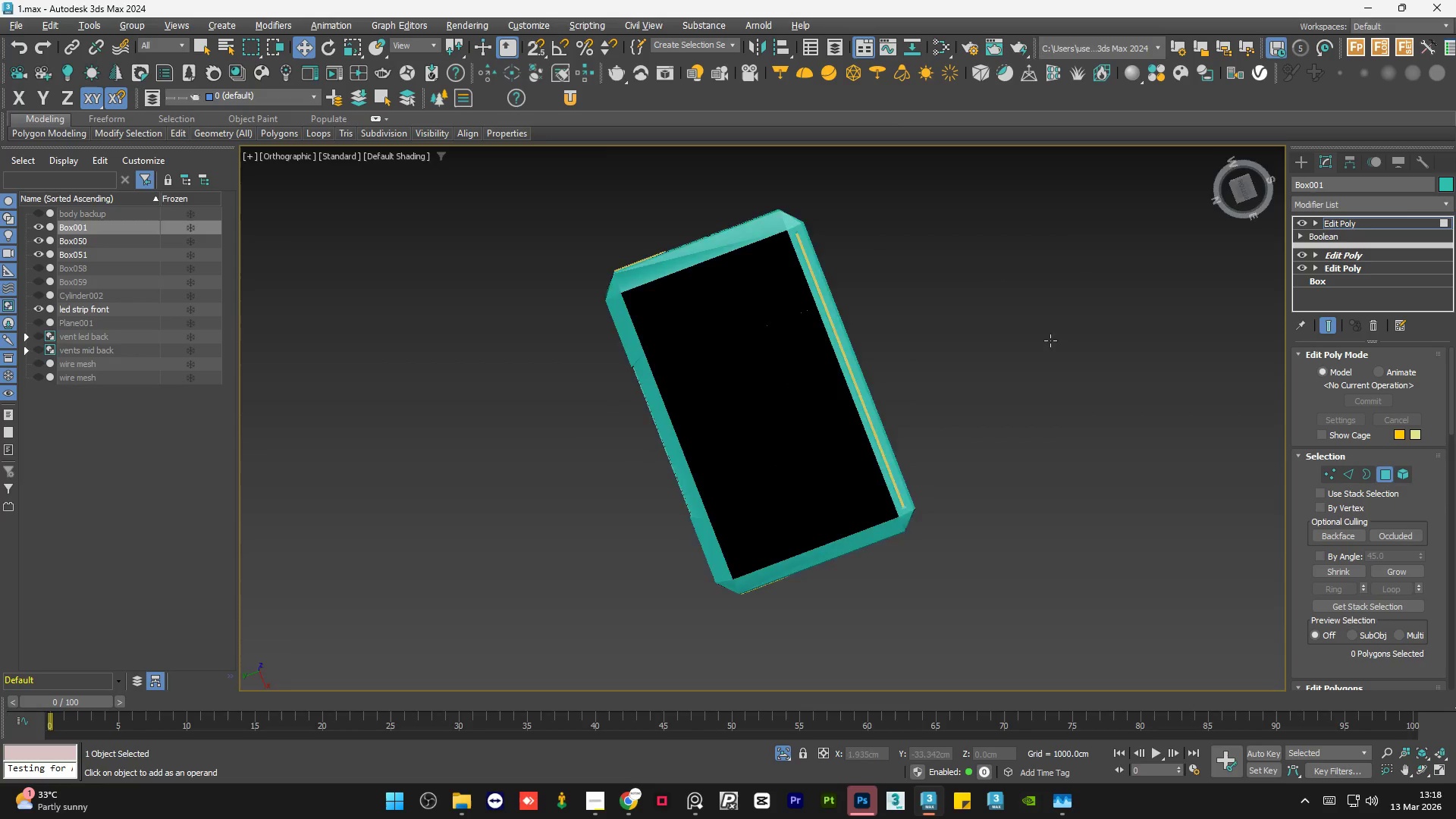 
scroll: coordinate [824, 428], scroll_direction: down, amount: 4.0
 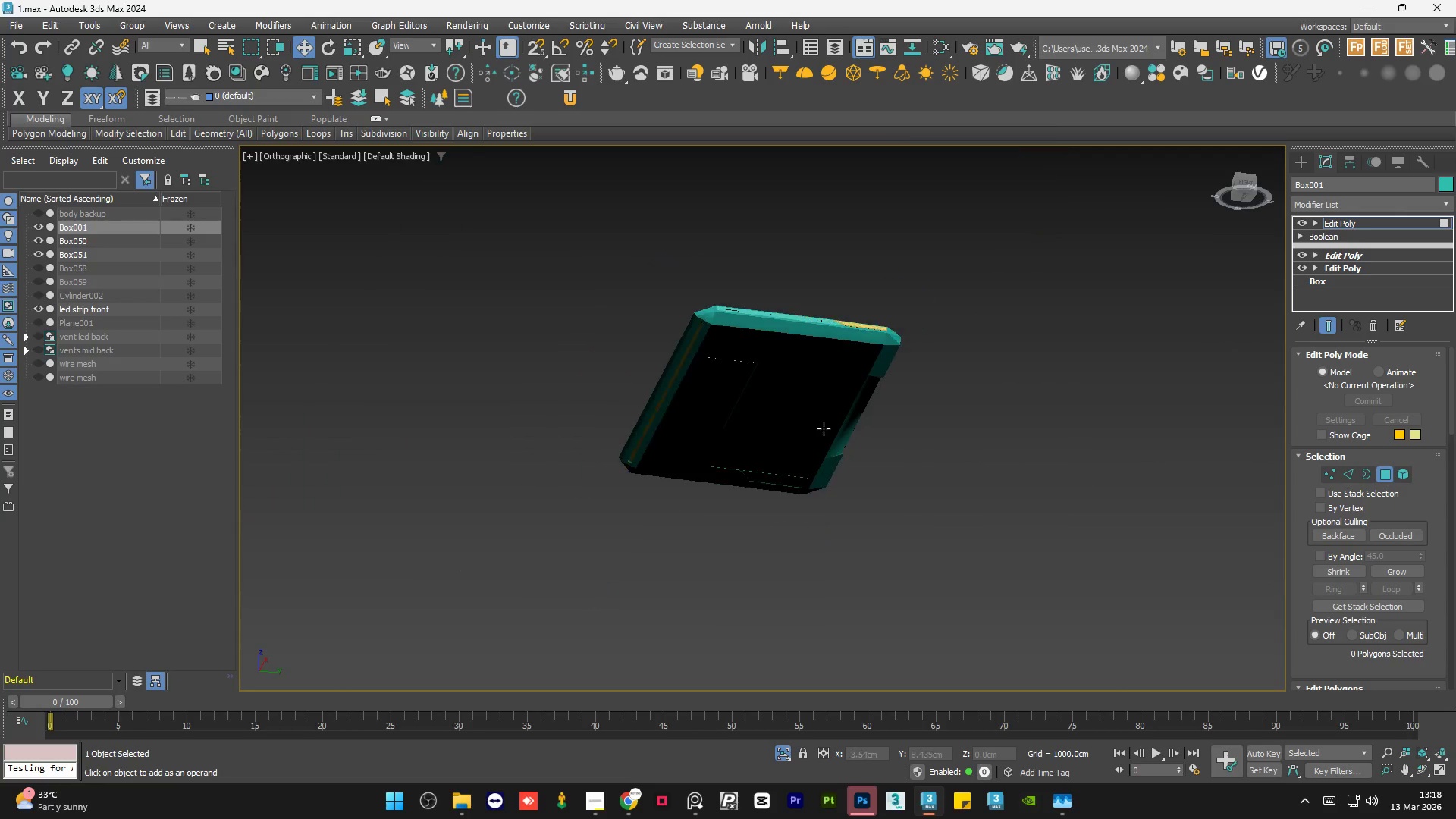 
hold_key(key=AltLeft, duration=1.51)
 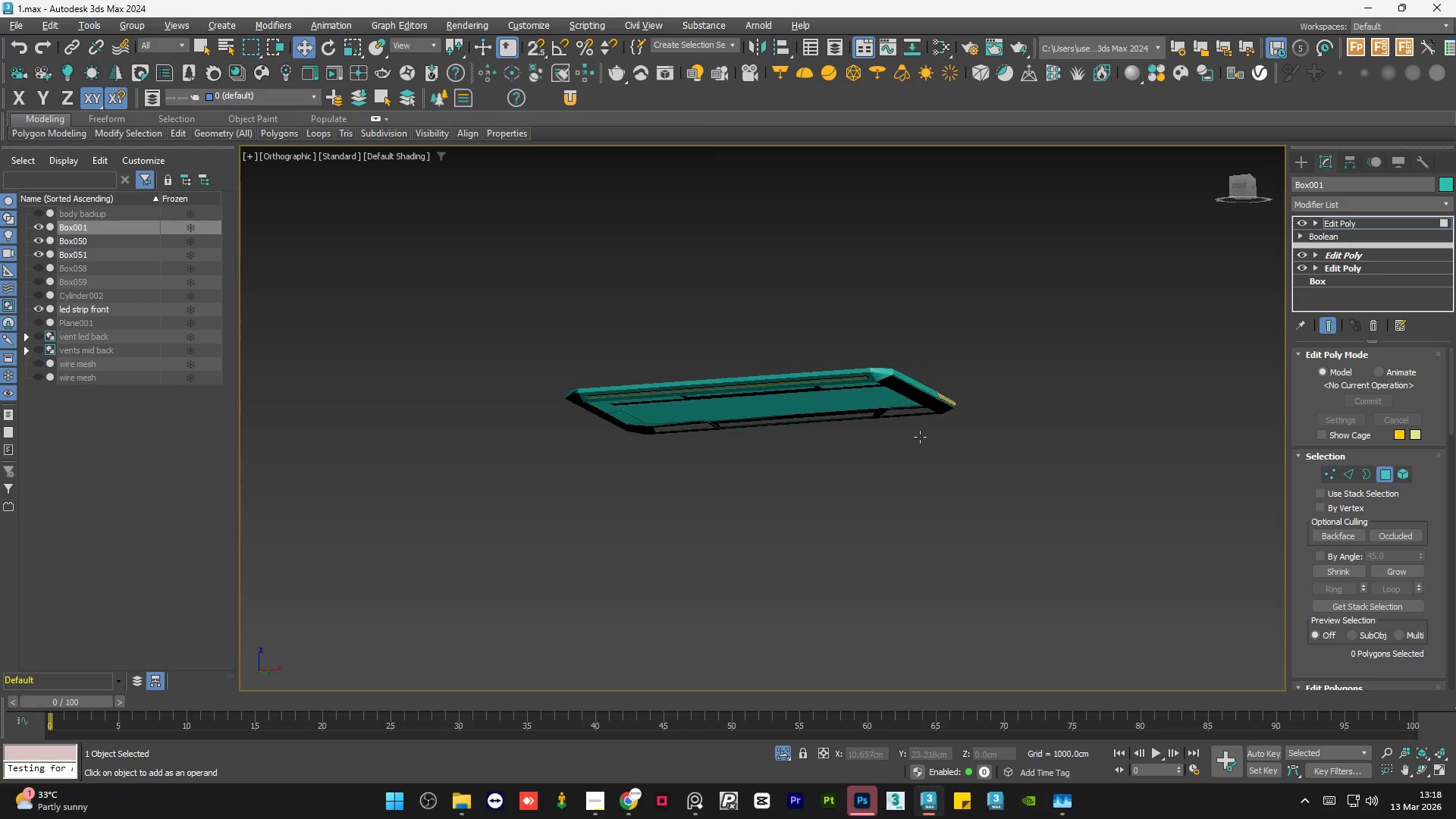 
hold_key(key=AltLeft, duration=1.5)
 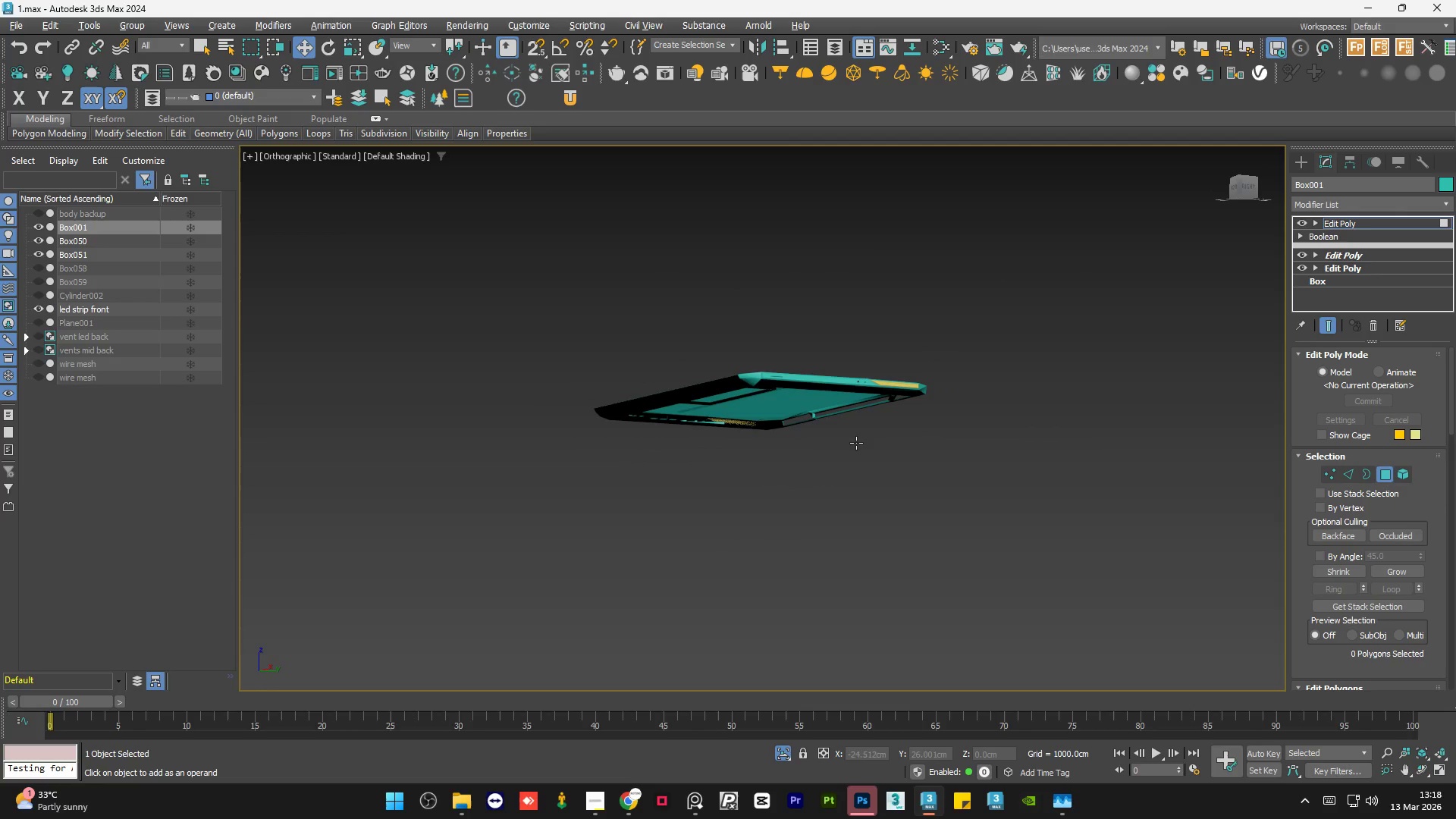 
hold_key(key=AltLeft, duration=0.61)
 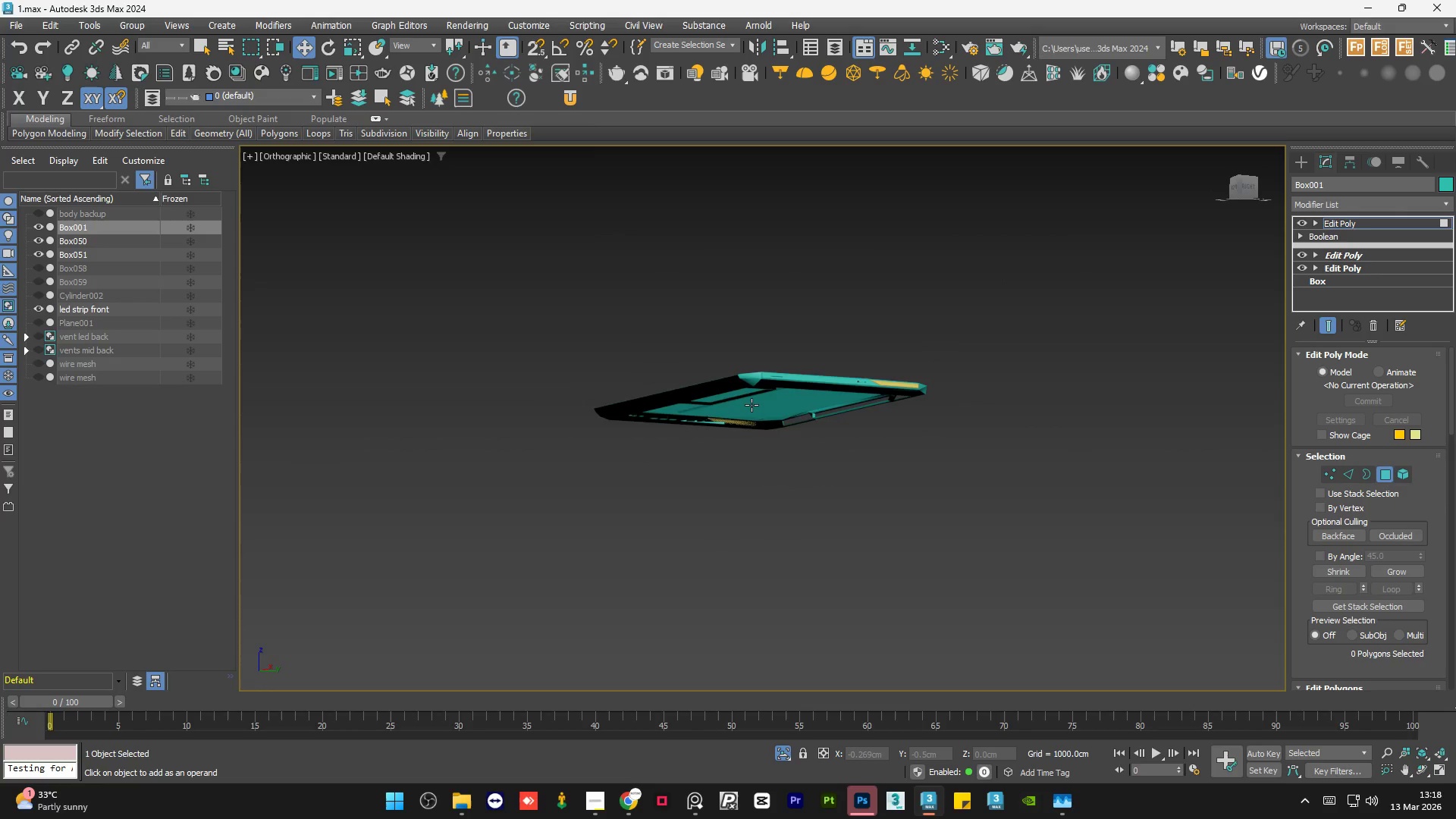 
scroll: coordinate [829, 482], scroll_direction: up, amount: 7.0
 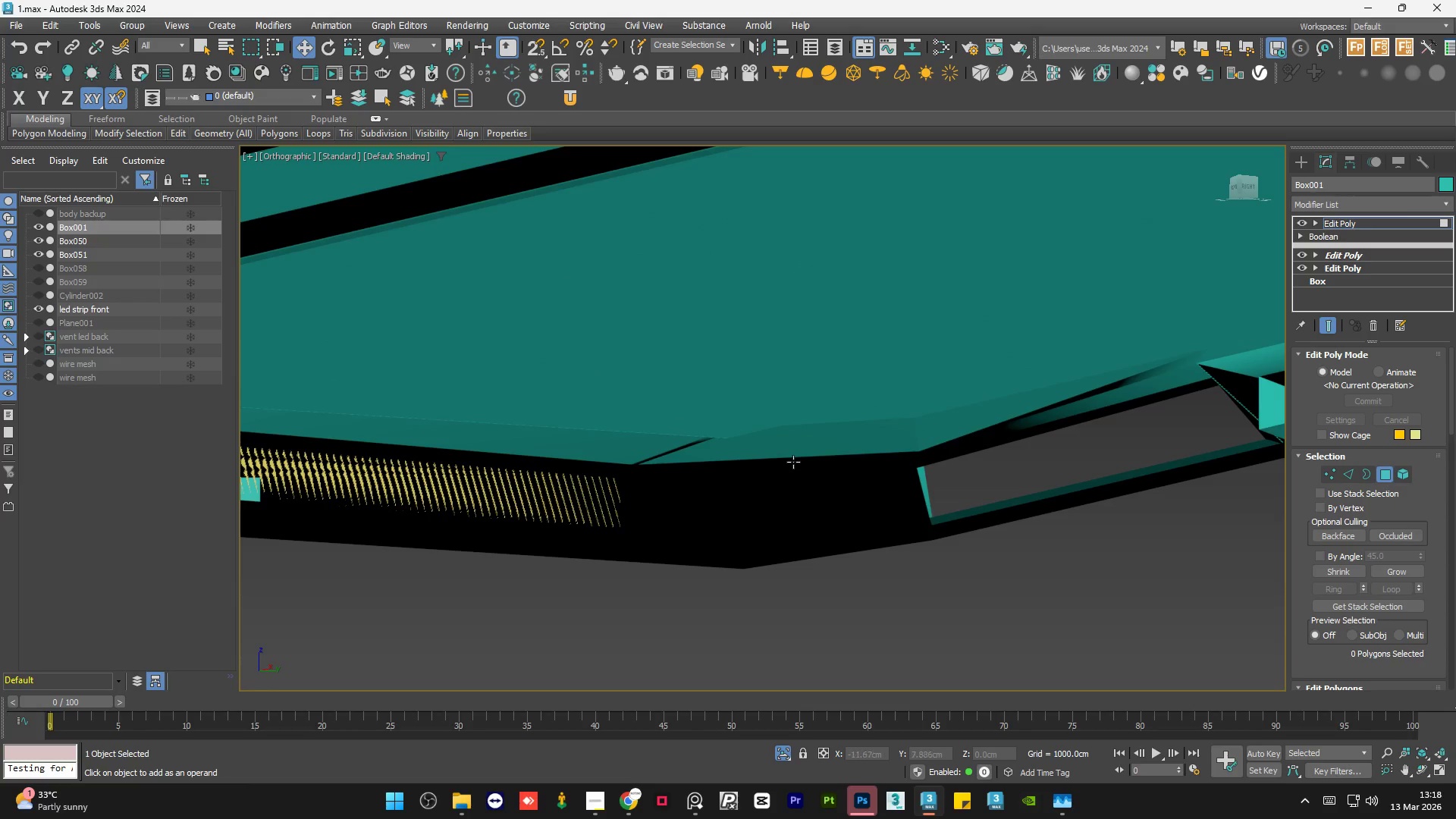 
scroll: coordinate [785, 458], scroll_direction: down, amount: 3.0
 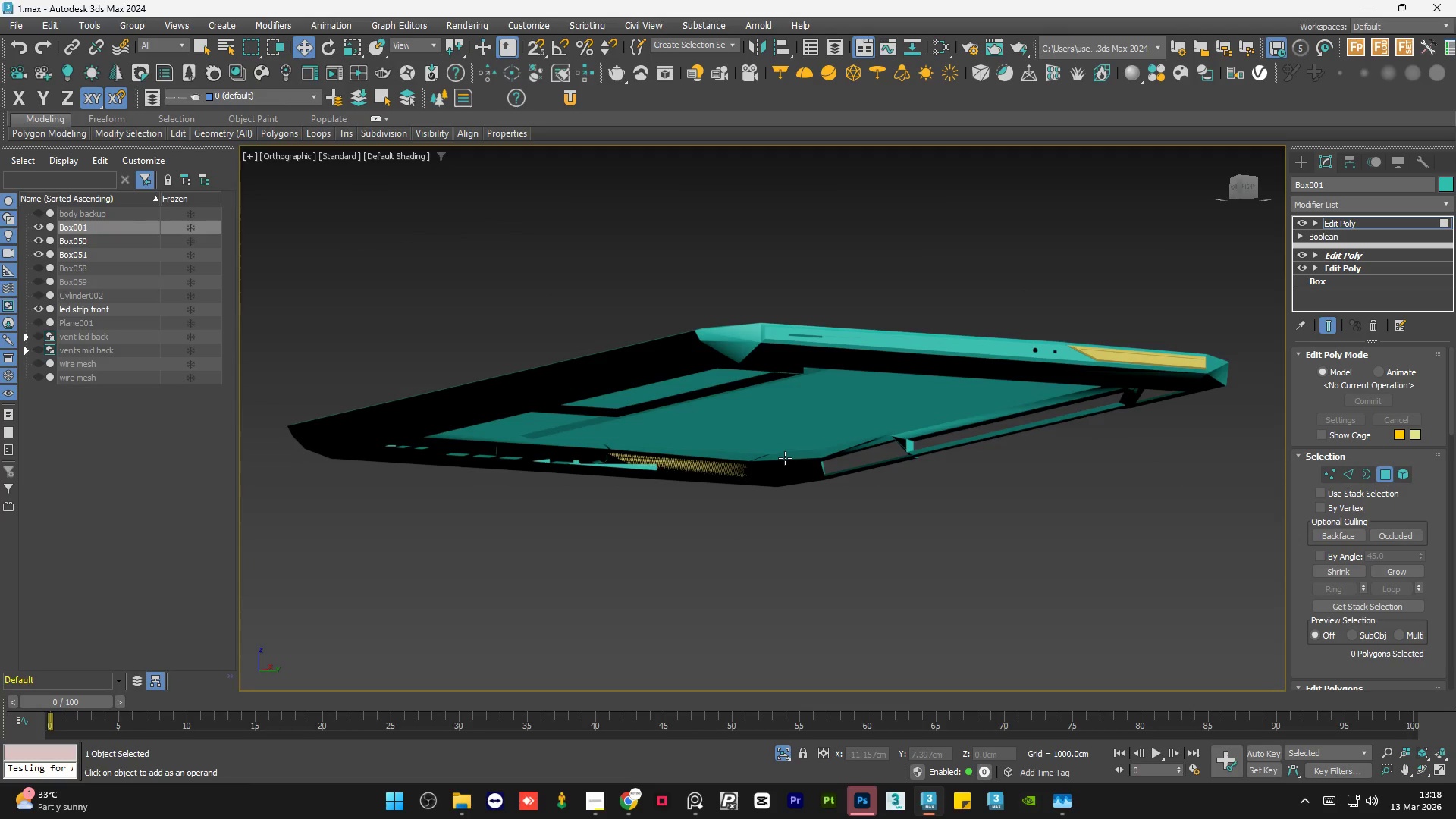 
hold_key(key=AltLeft, duration=1.51)
 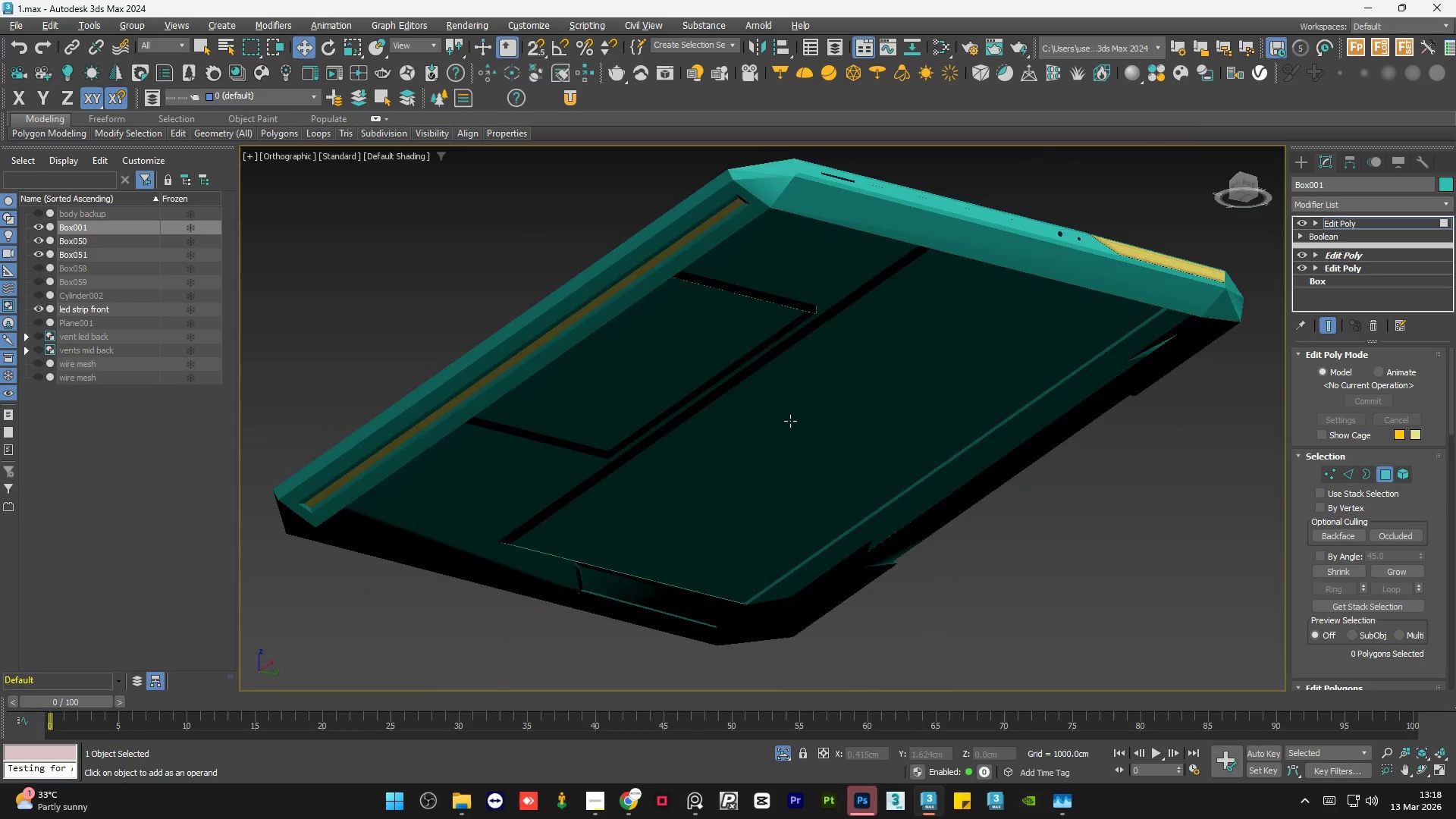 
hold_key(key=AltLeft, duration=0.91)
 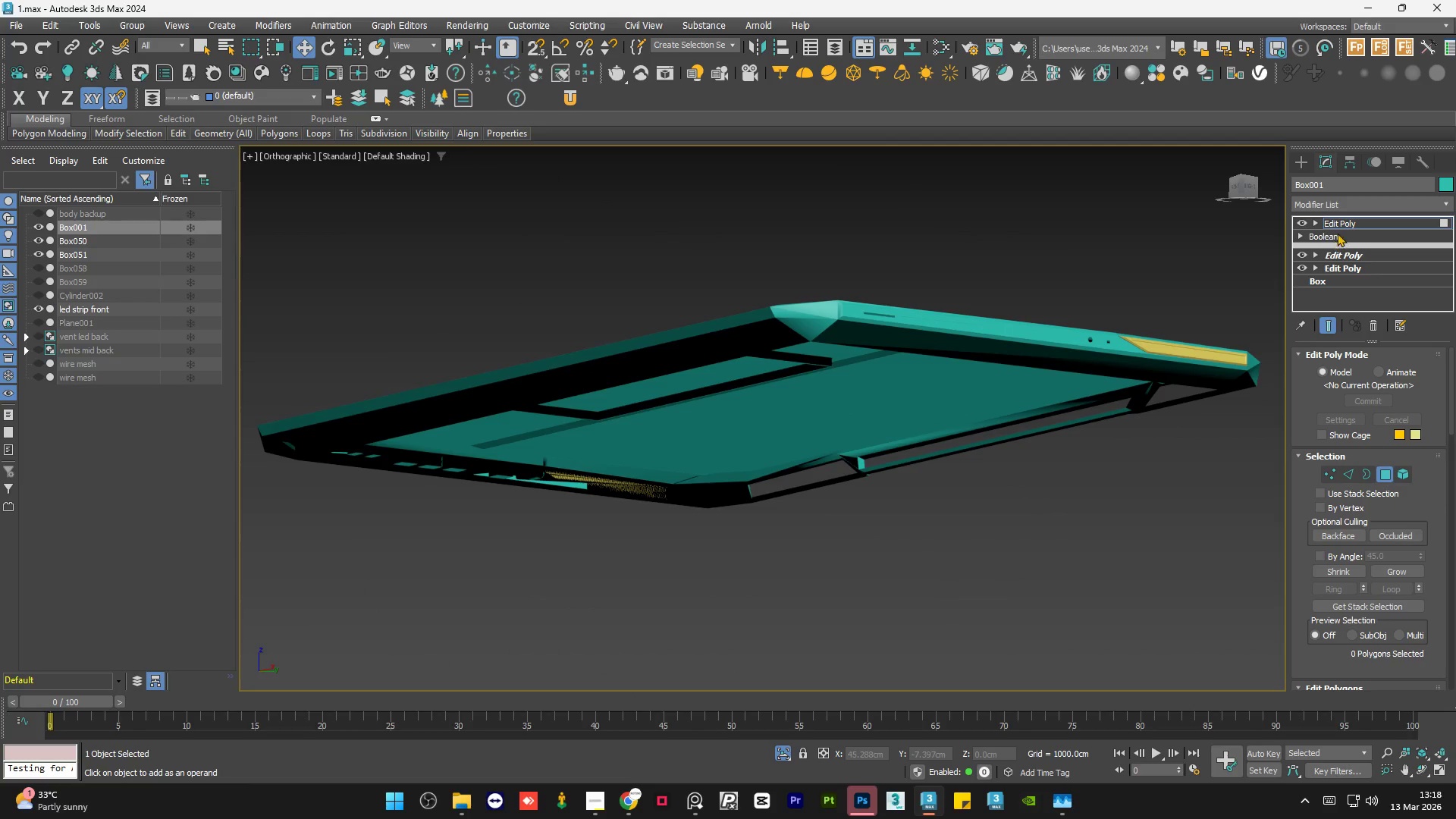 
left_click([1366, 217])
 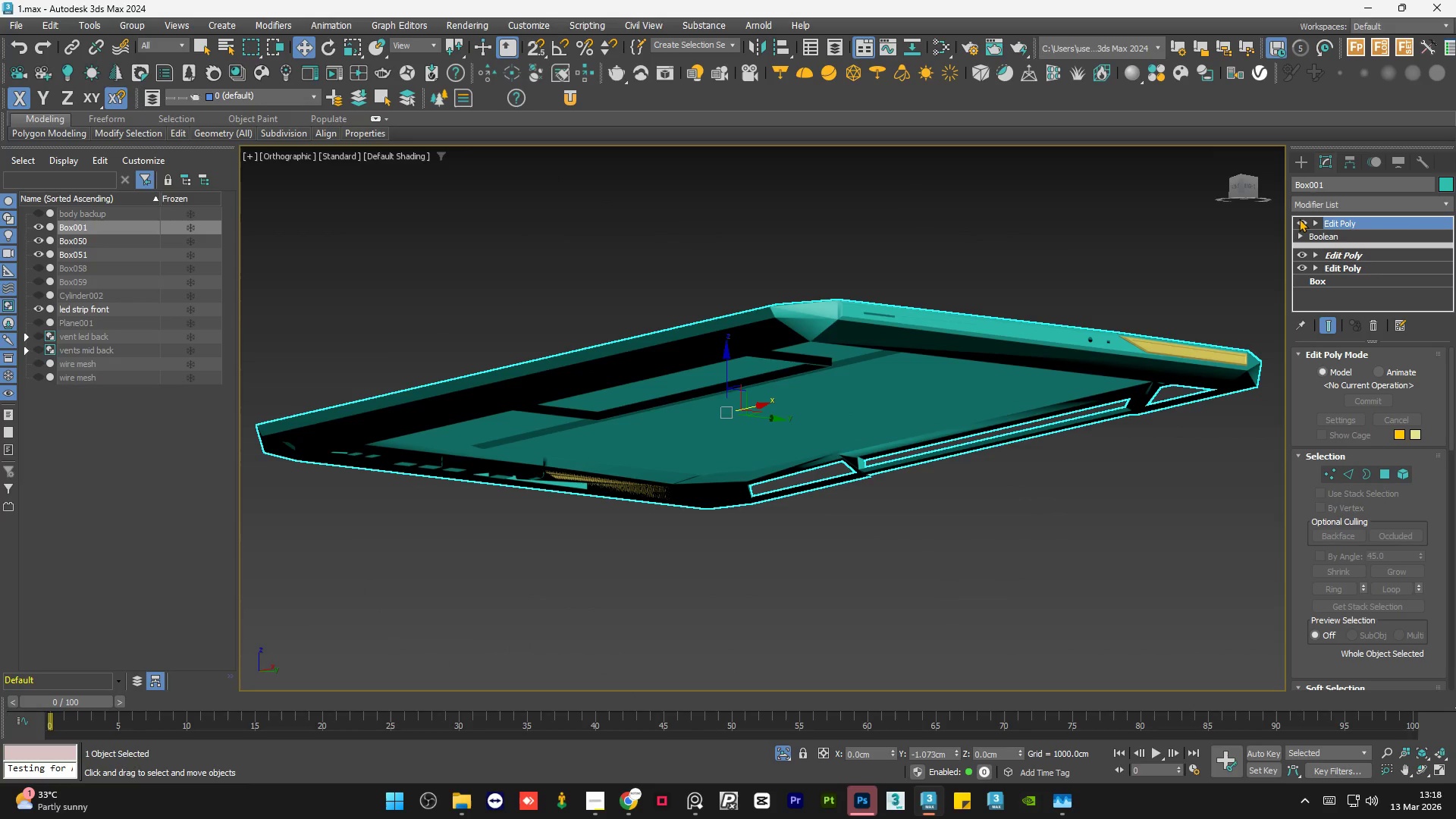 
left_click([1299, 218])
 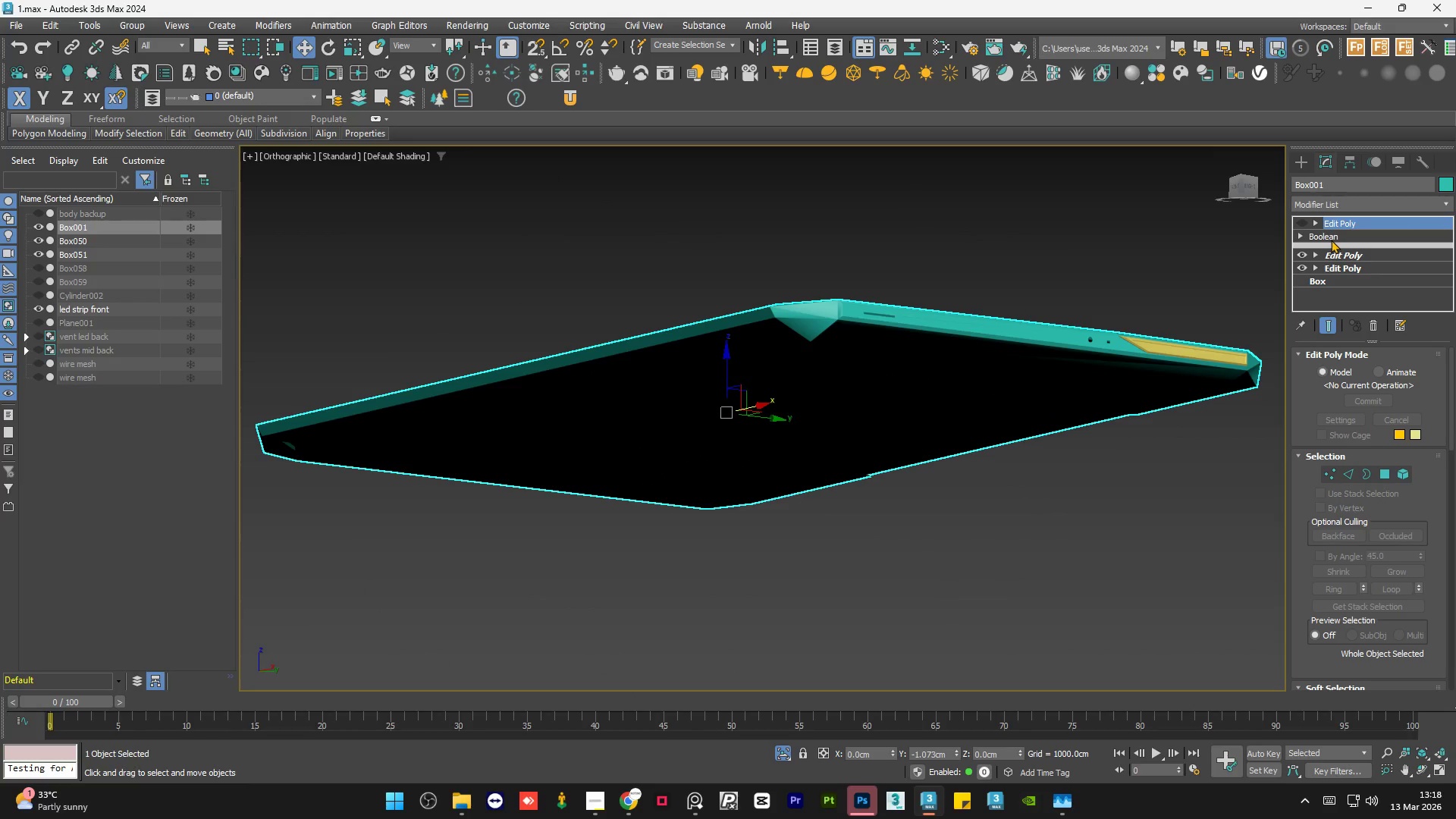 
left_click([1331, 240])
 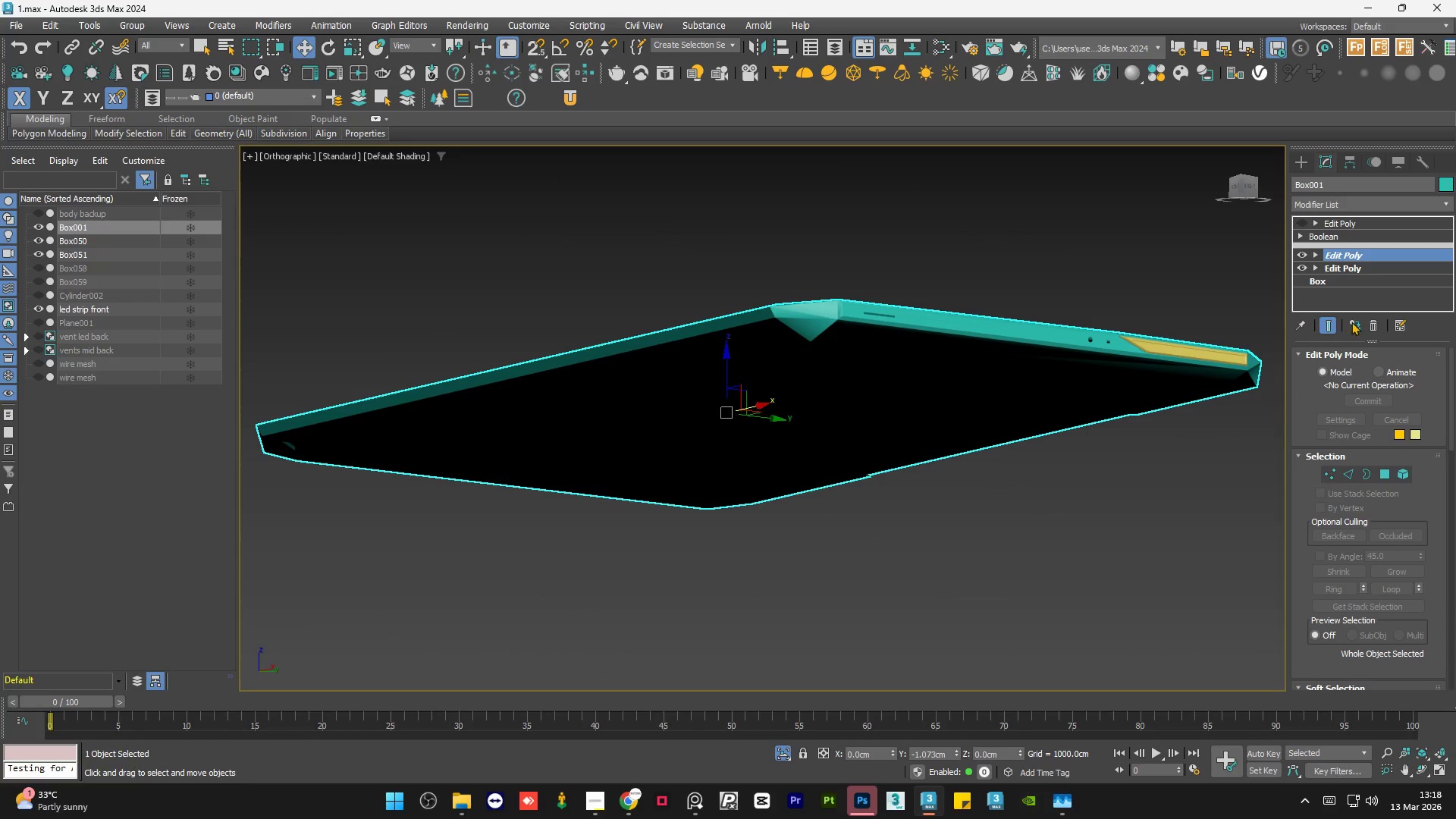 
left_click([1326, 318])
 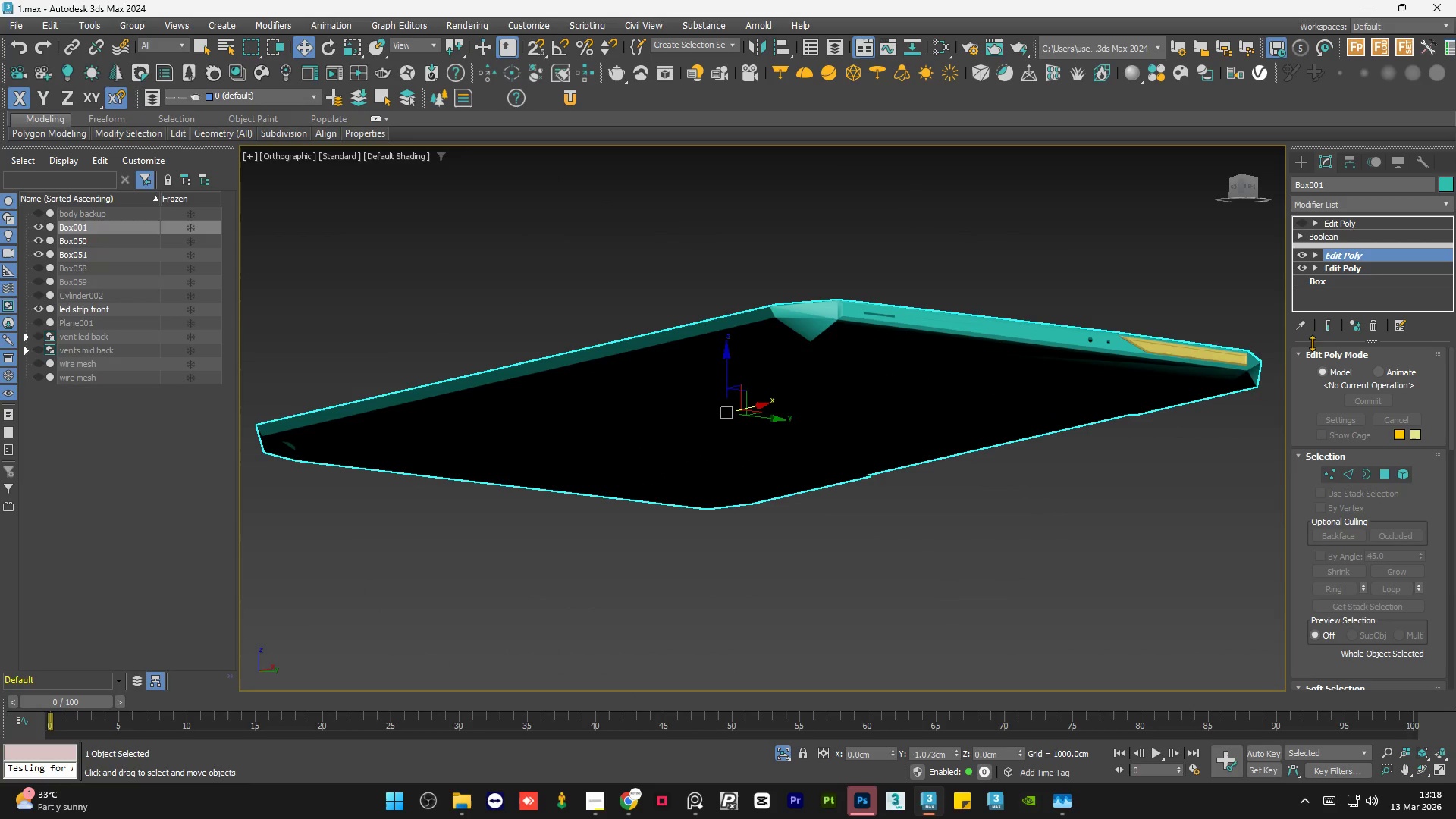 
hold_key(key=AltLeft, duration=1.52)
 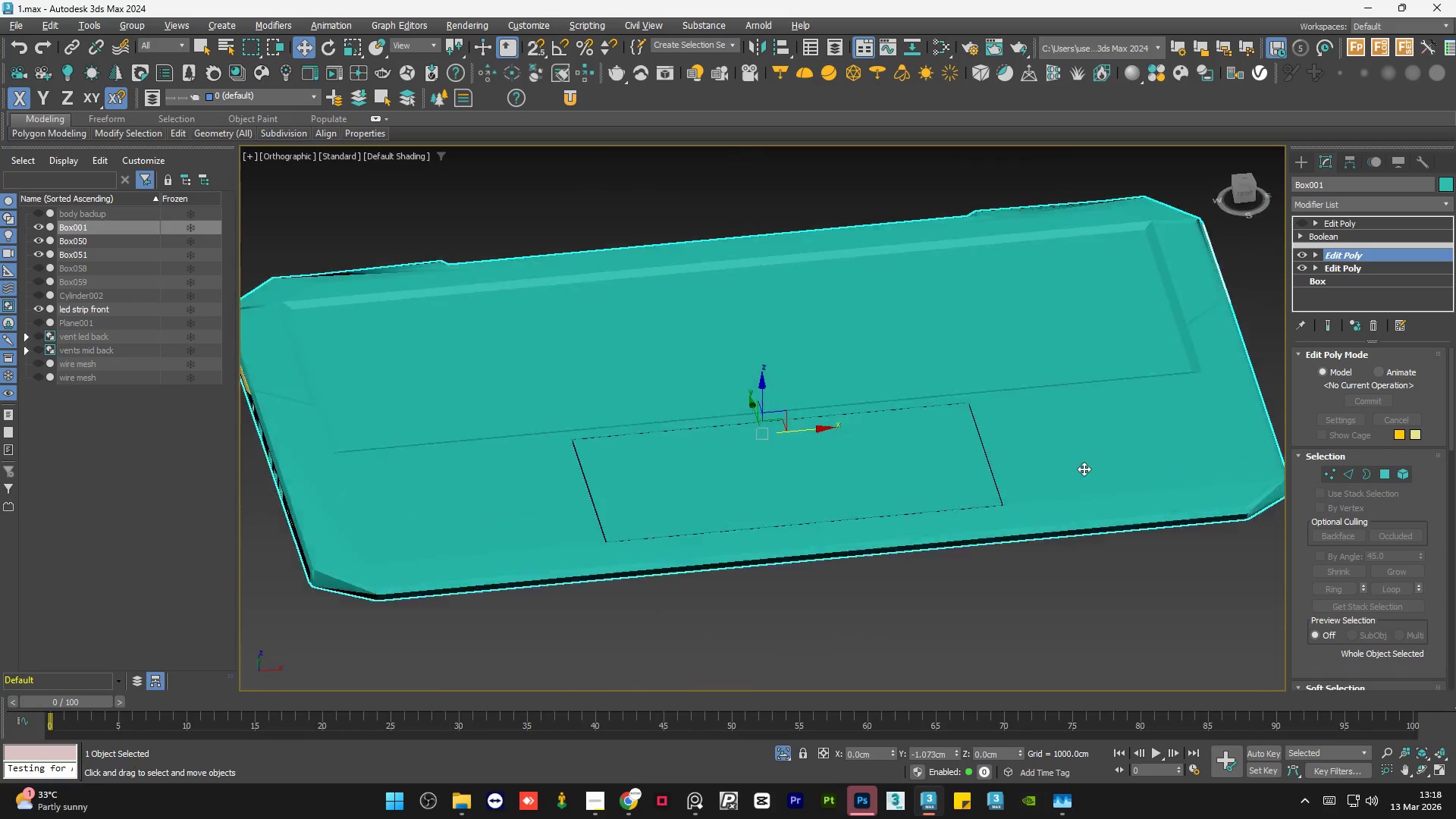 
hold_key(key=AltLeft, duration=1.5)
 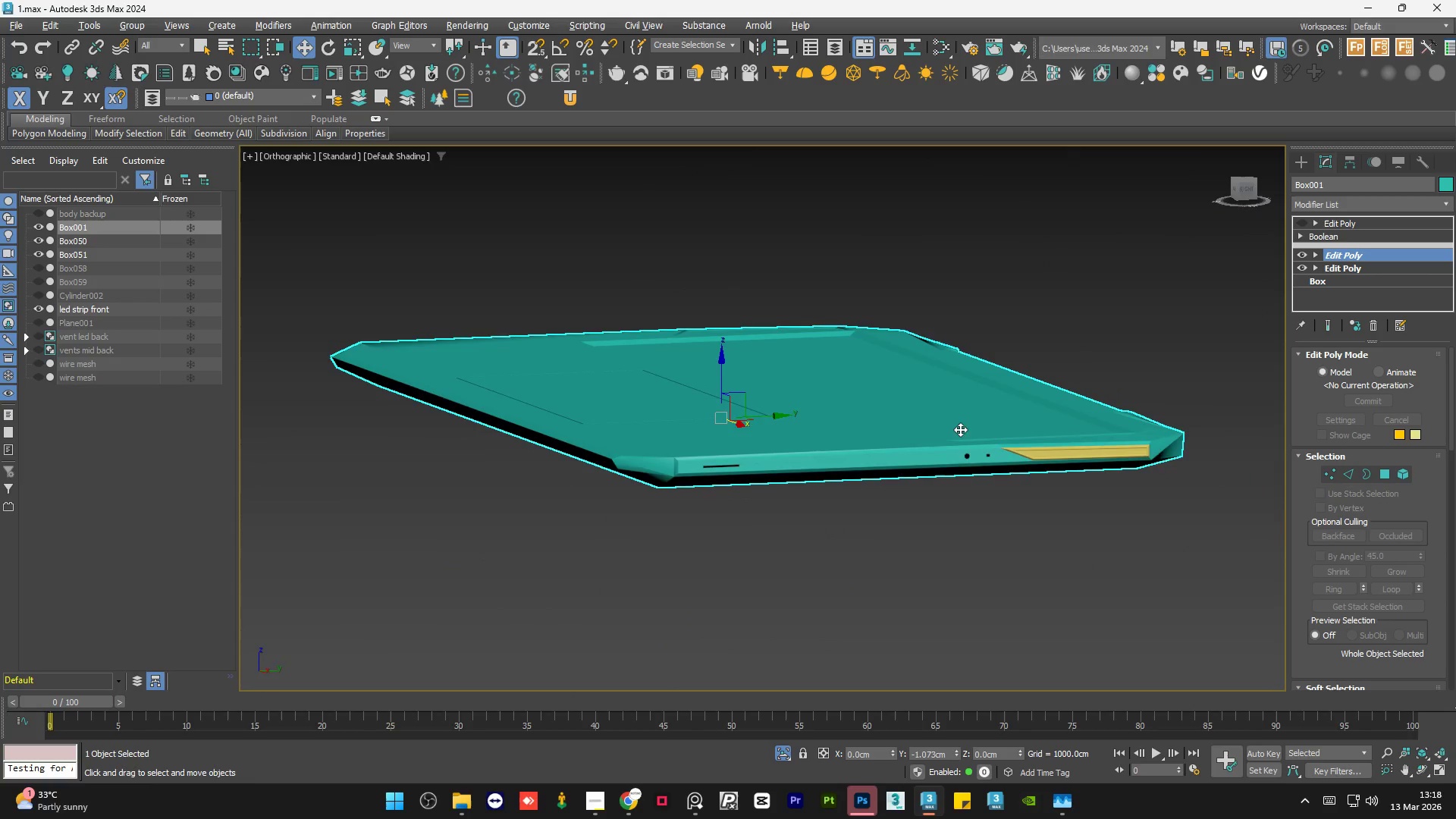 
hold_key(key=AltLeft, duration=1.53)
 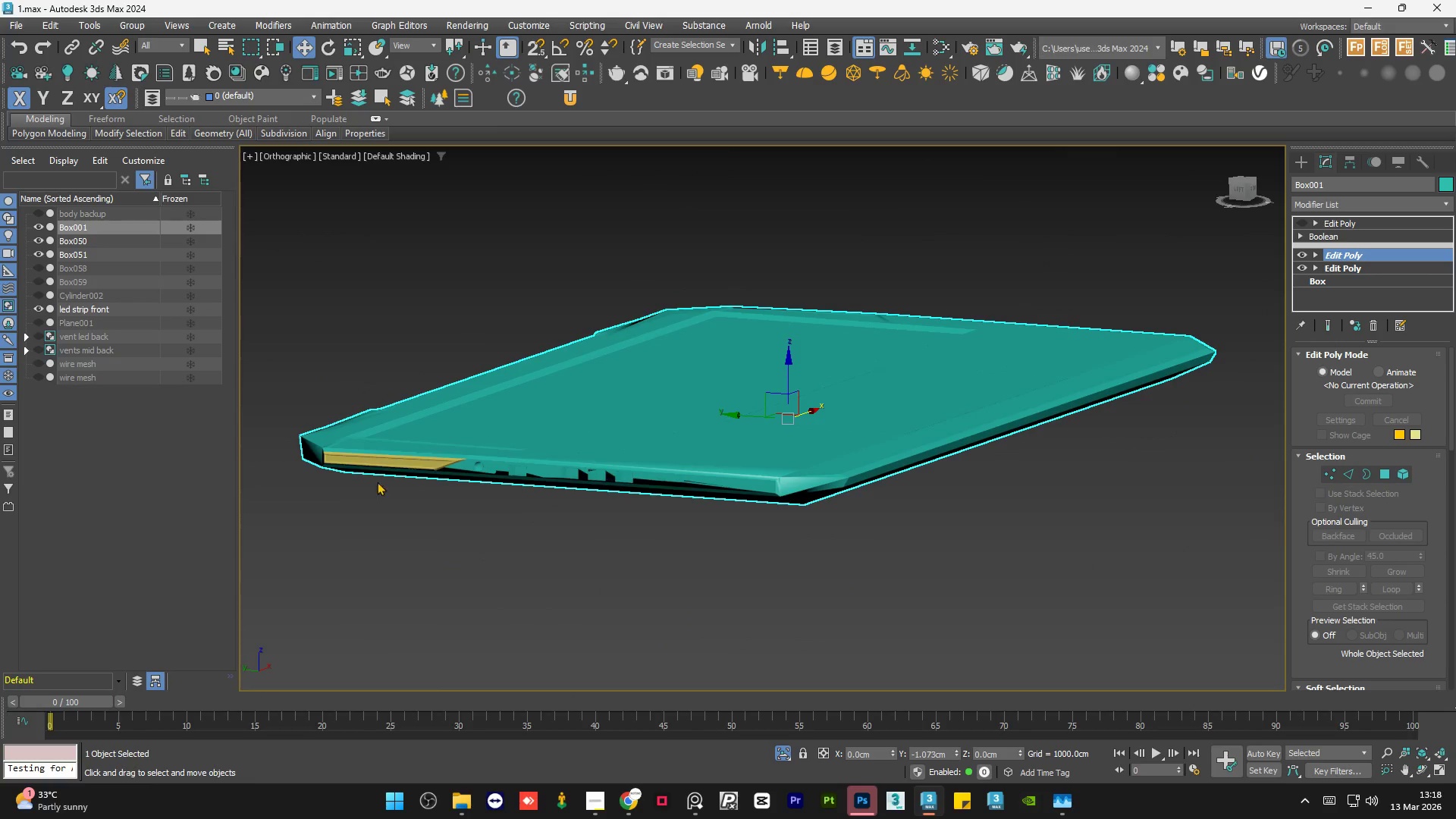 
key(Alt+AltLeft)
 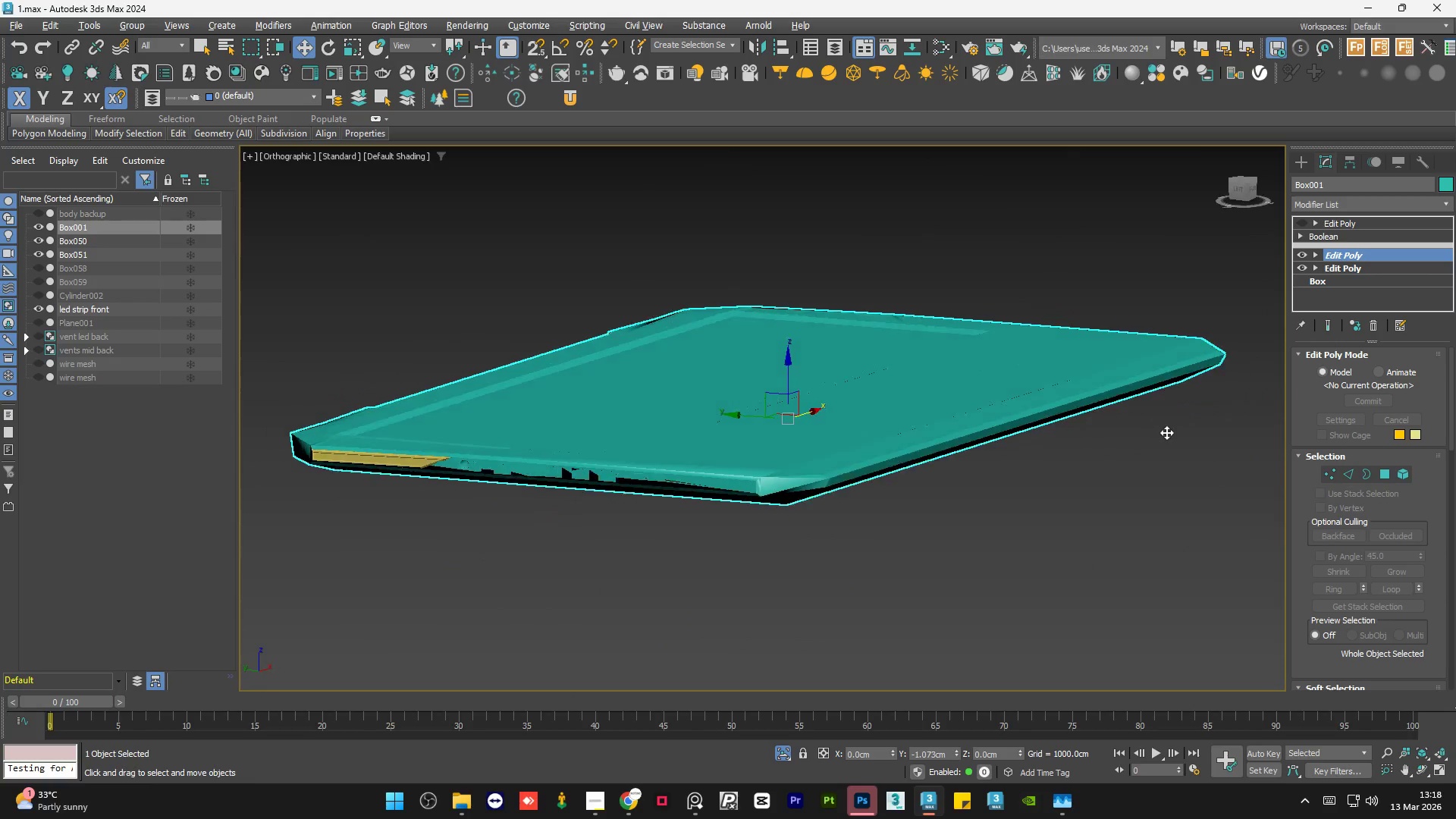 
key(Alt+AltLeft)
 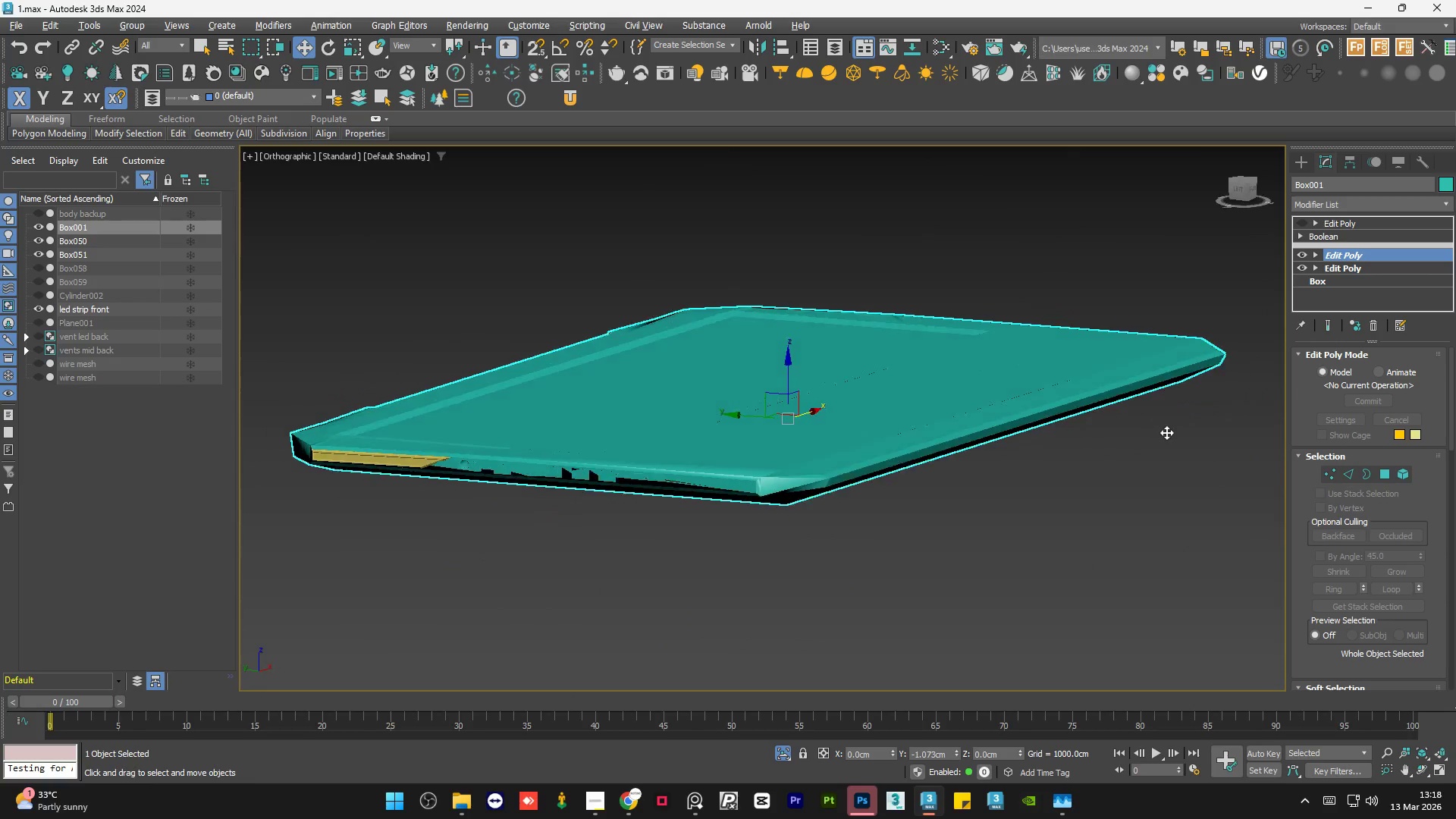 
key(Alt+AltLeft)
 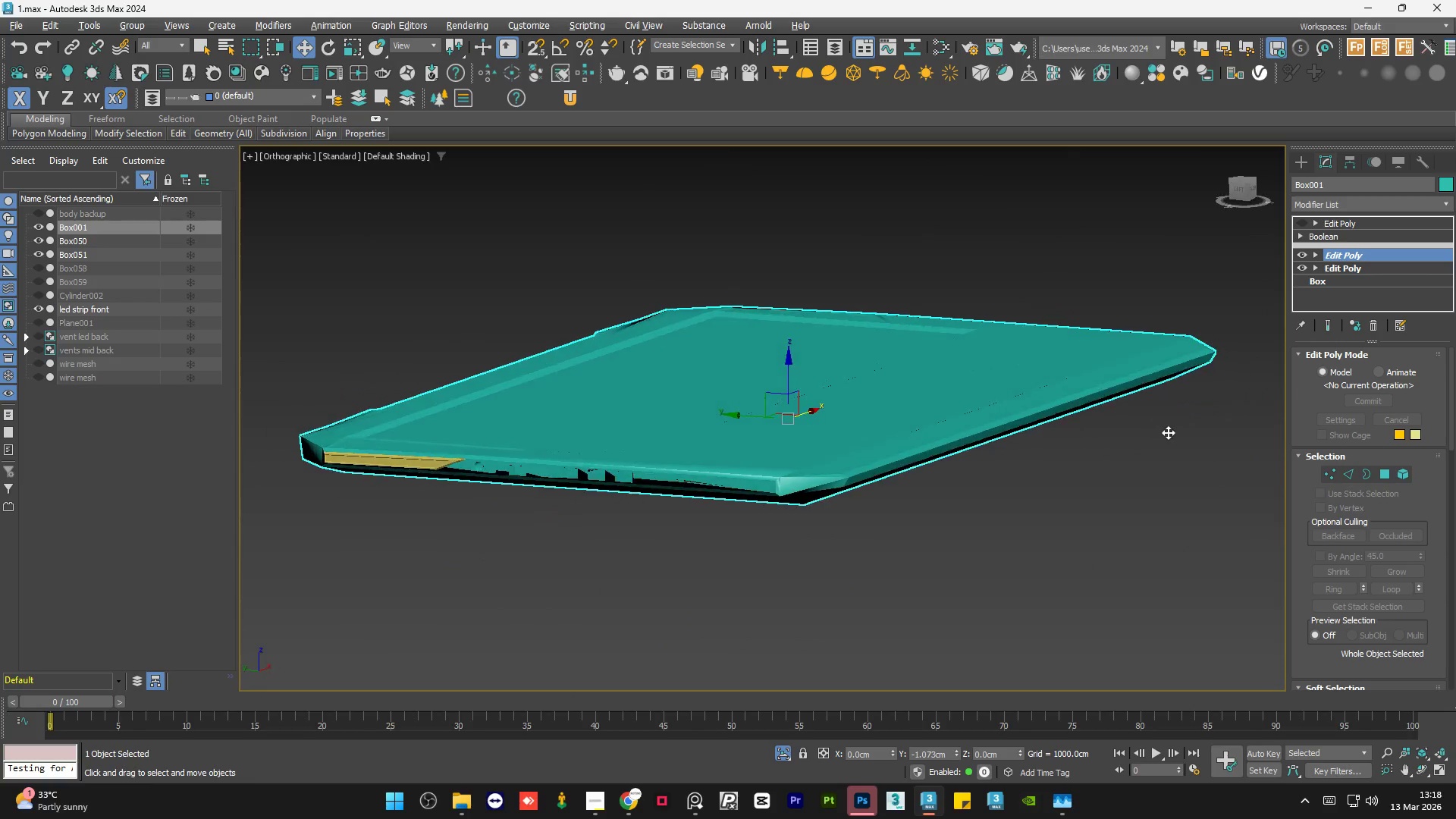 
key(Alt+AltLeft)
 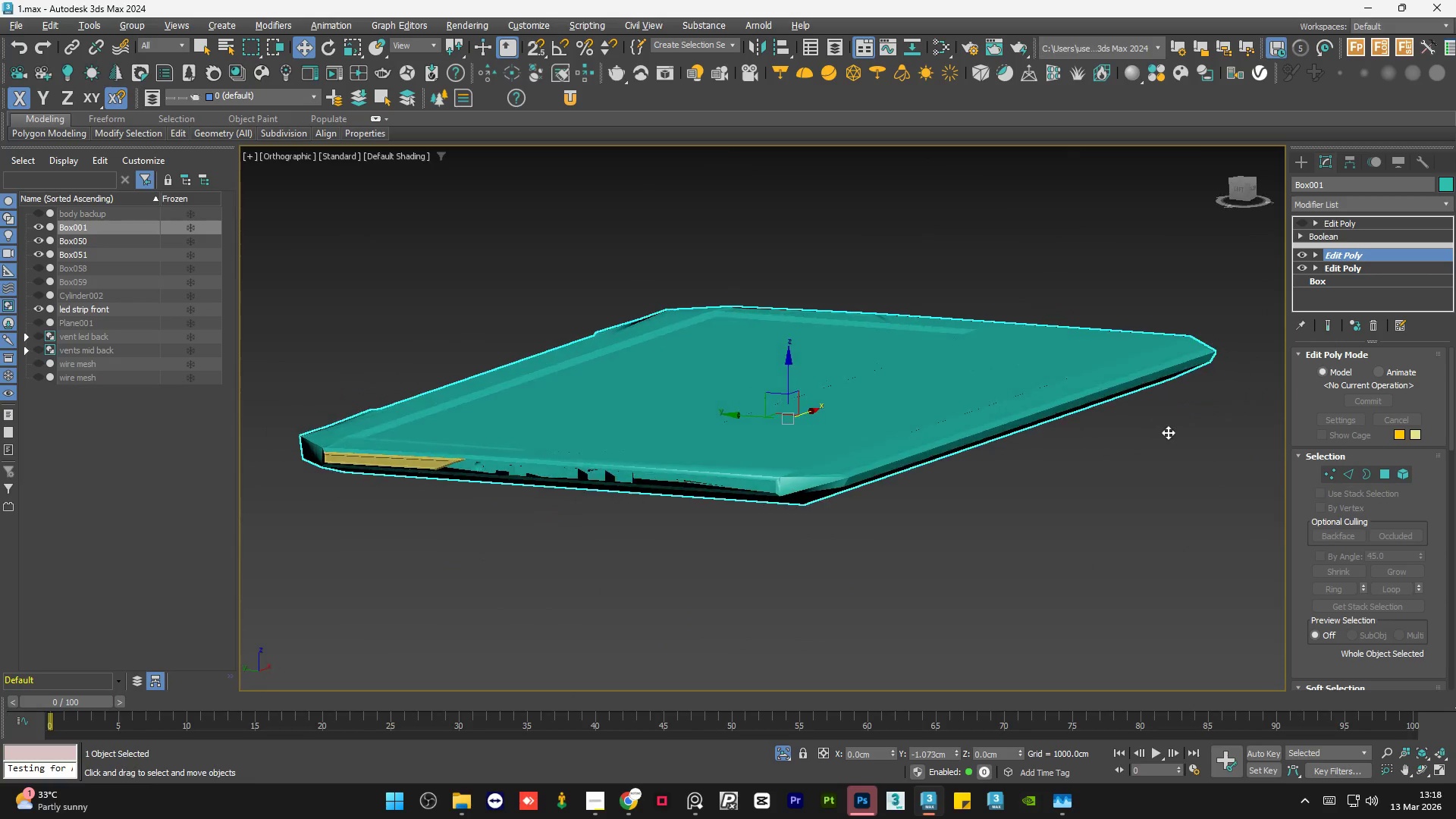 
key(Alt+AltLeft)
 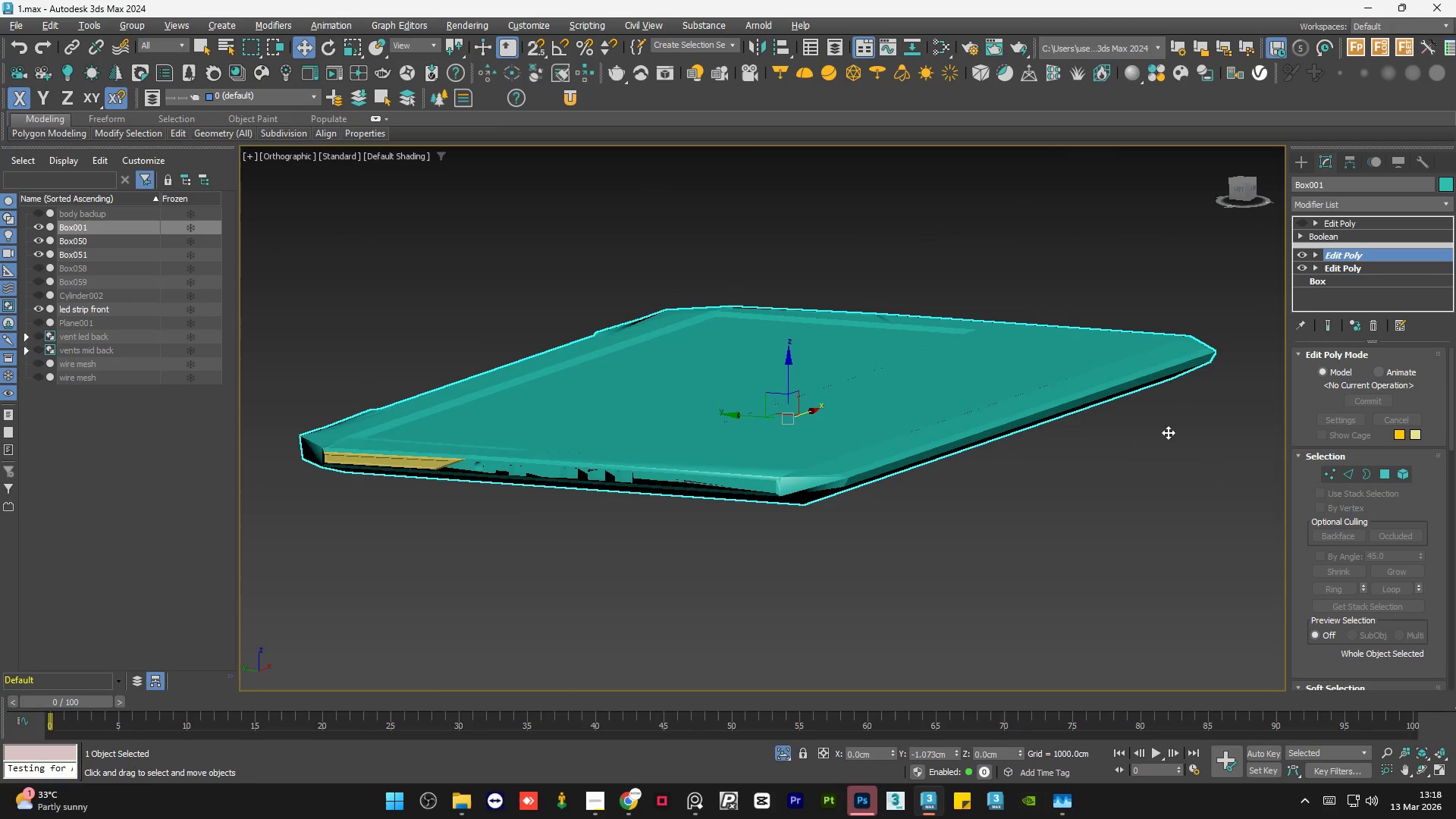 
key(Alt+AltLeft)
 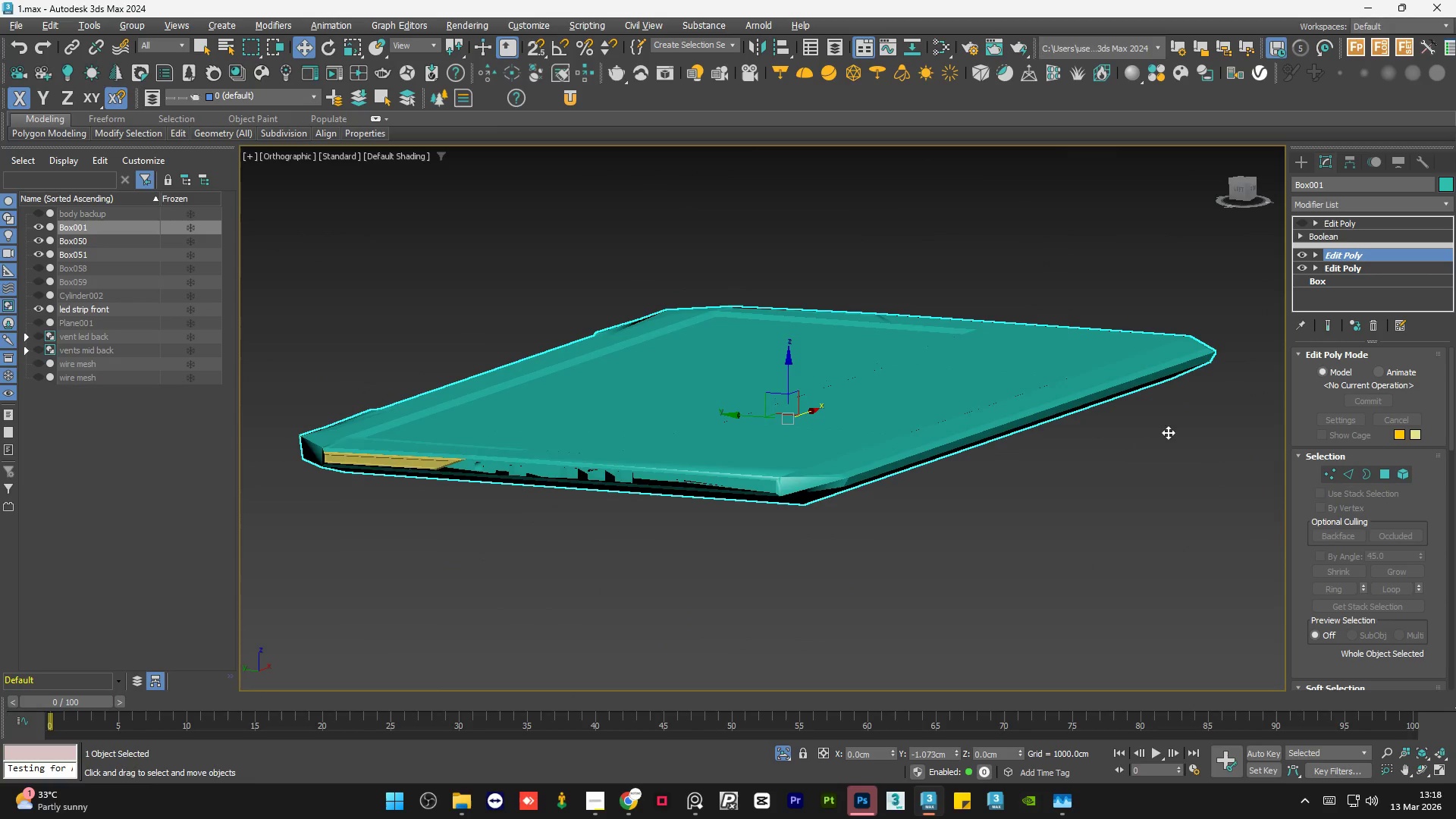 
key(Alt+AltLeft)
 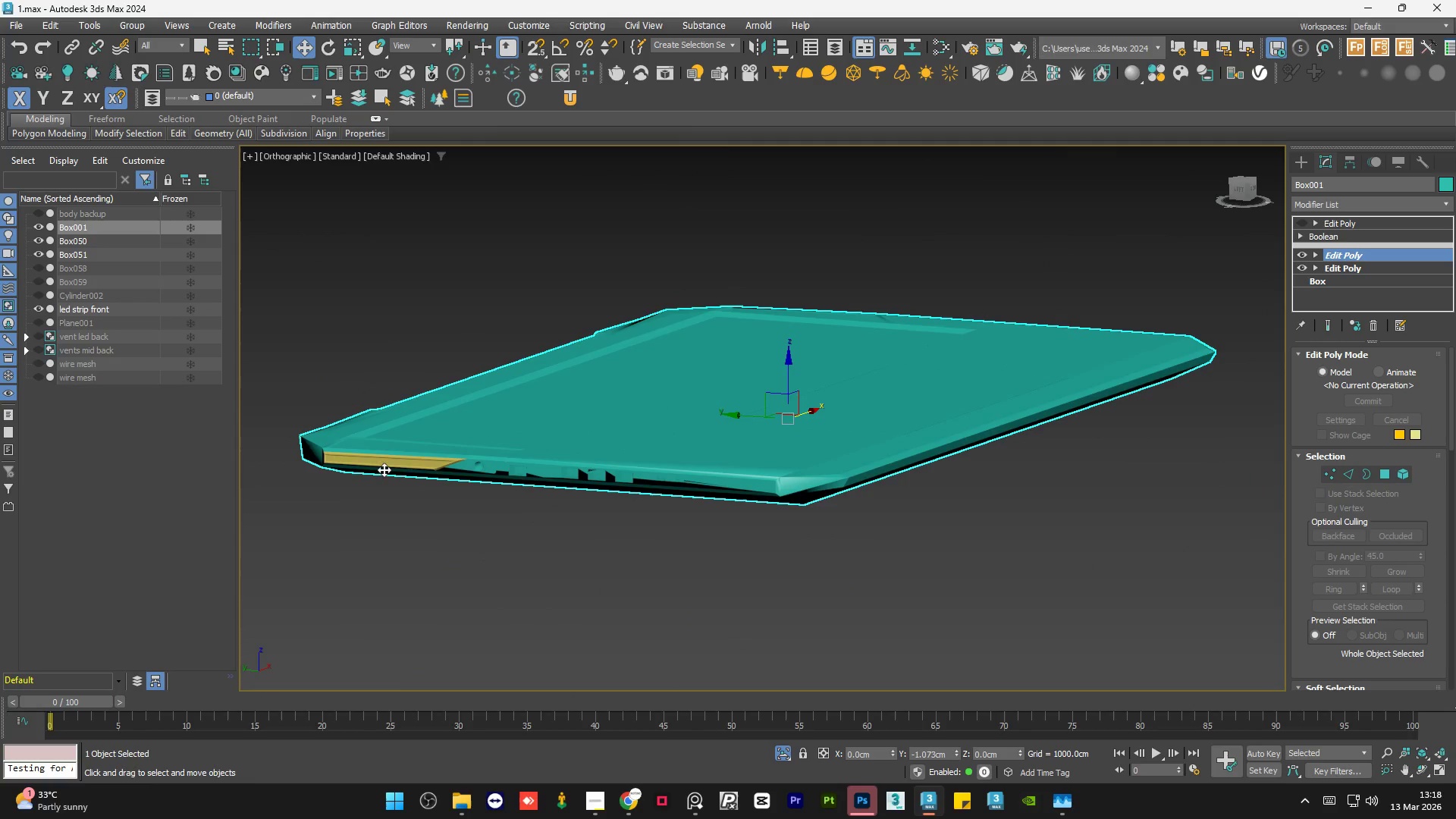 
scroll: coordinate [497, 469], scroll_direction: up, amount: 1.0
 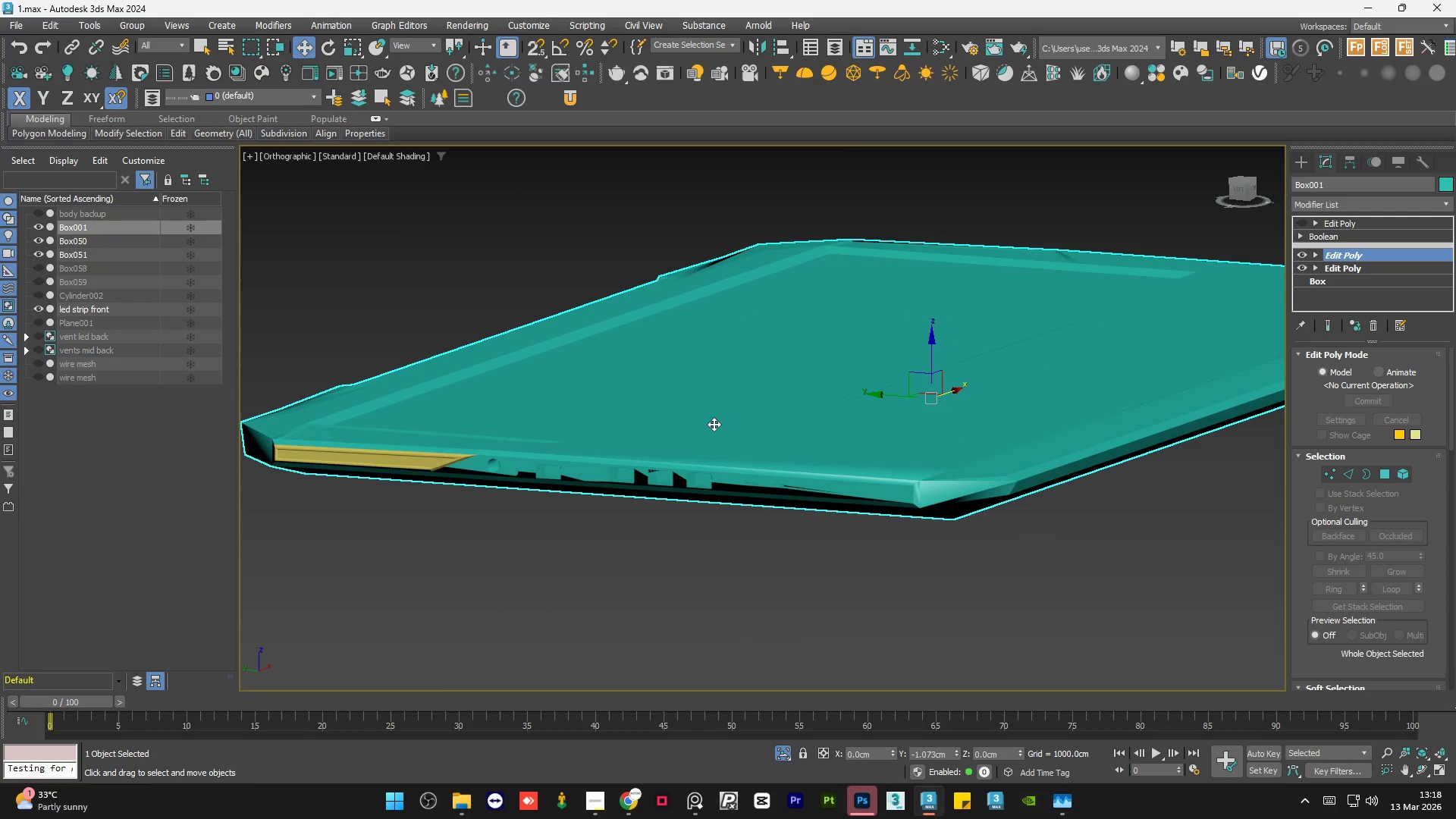 
hold_key(key=AltLeft, duration=1.22)
 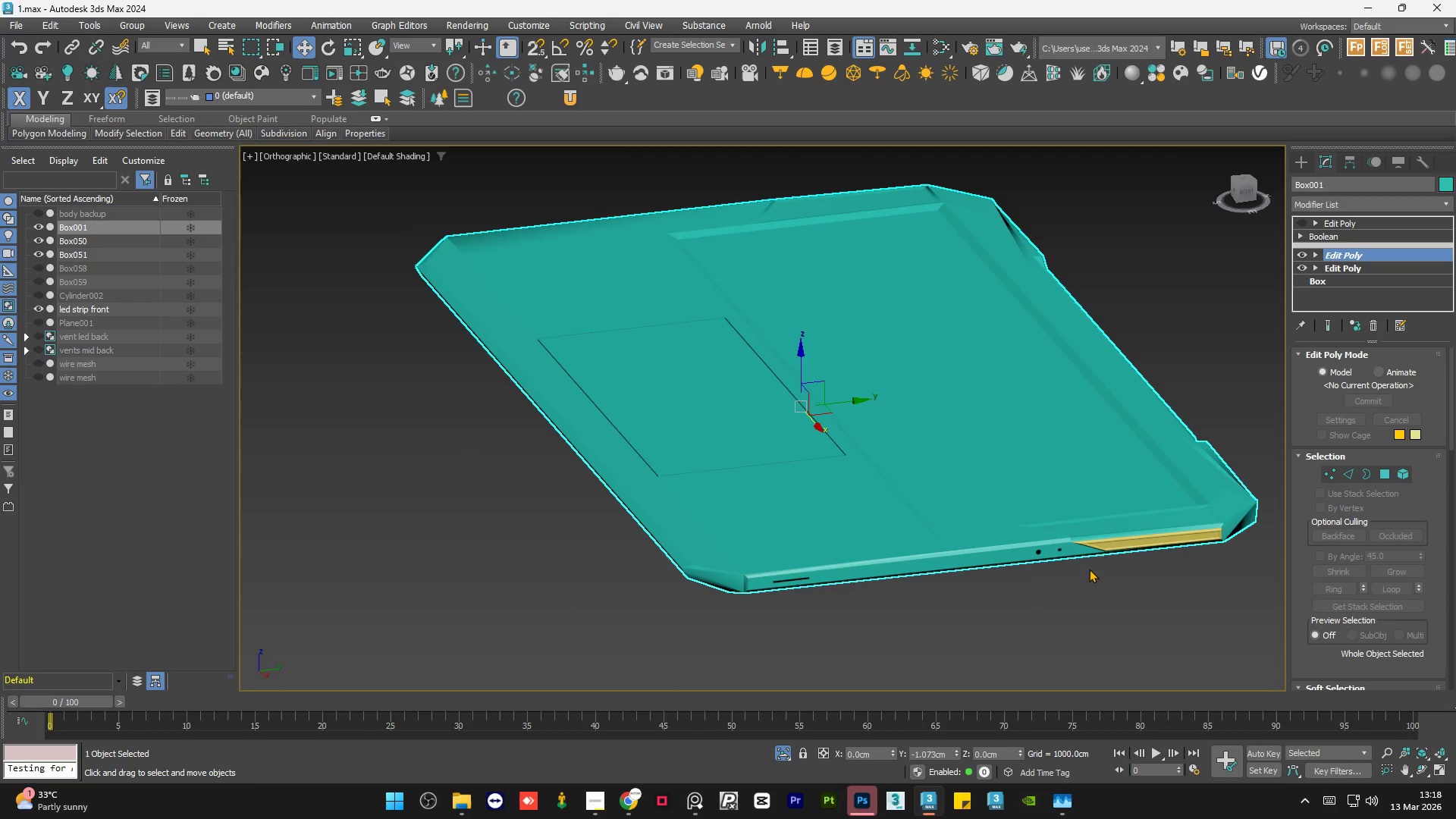 
scroll: coordinate [714, 424], scroll_direction: down, amount: 1.0
 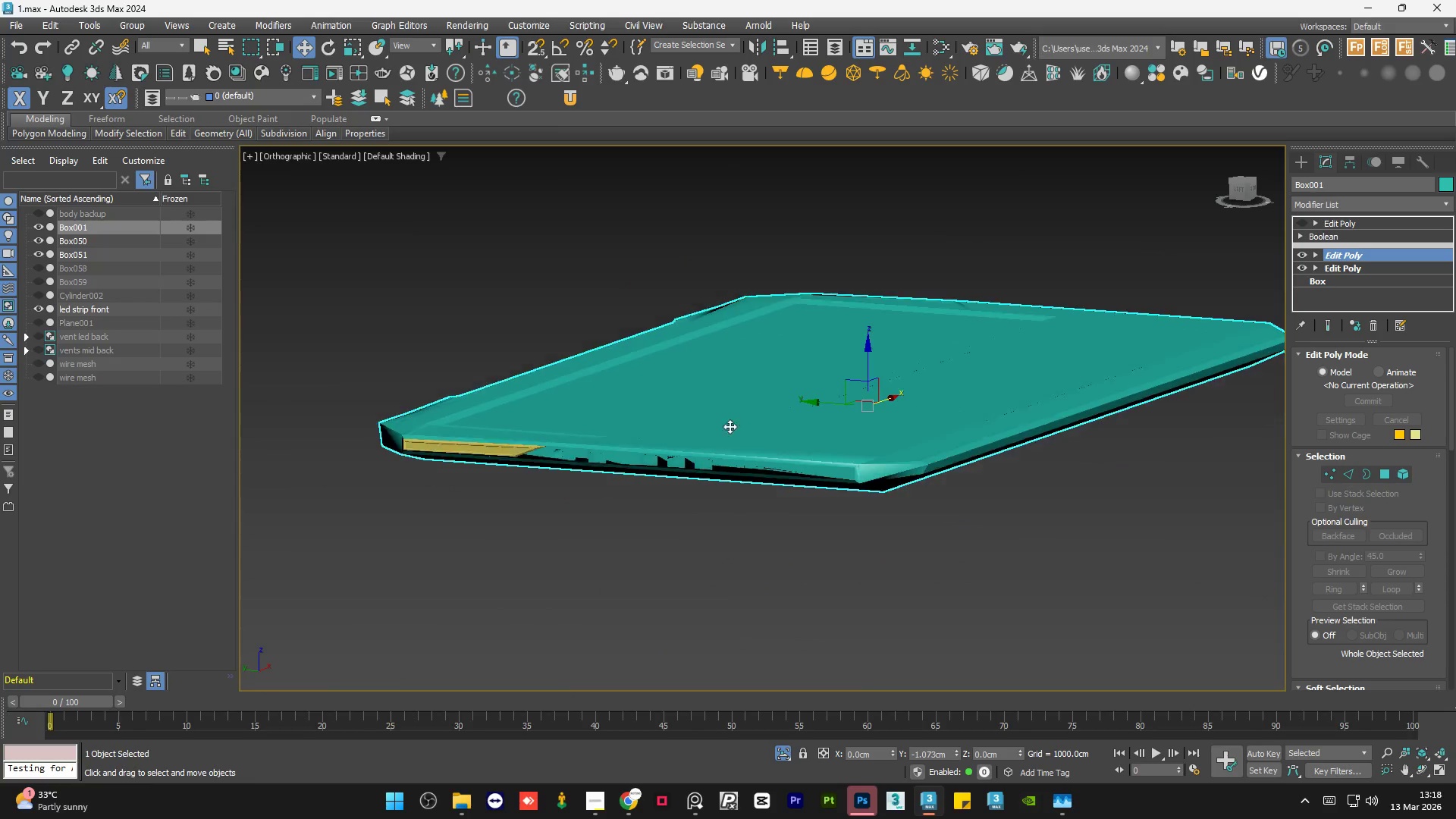 
scroll: coordinate [1050, 568], scroll_direction: up, amount: 9.0
 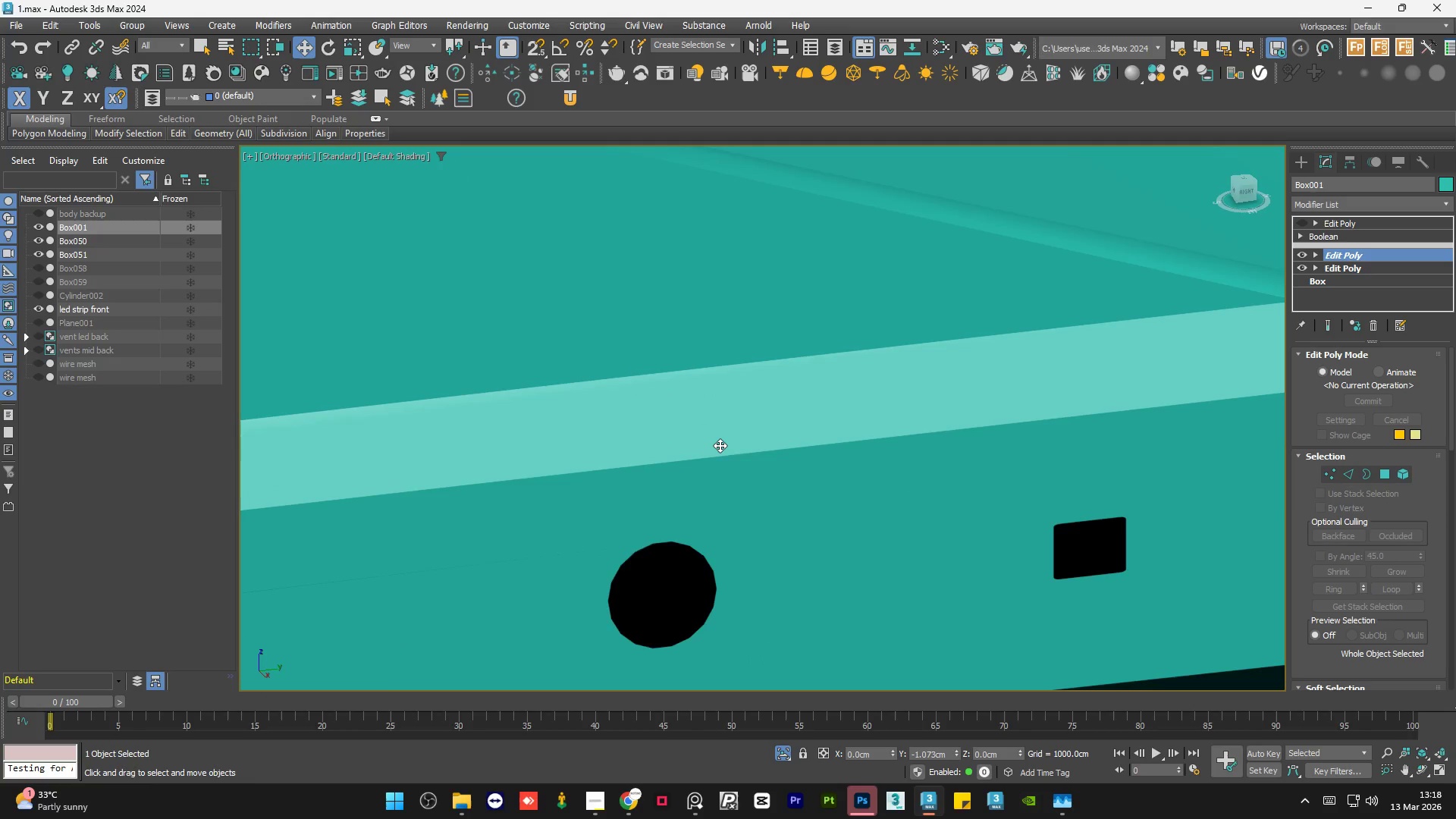 
scroll: coordinate [755, 463], scroll_direction: down, amount: 9.0
 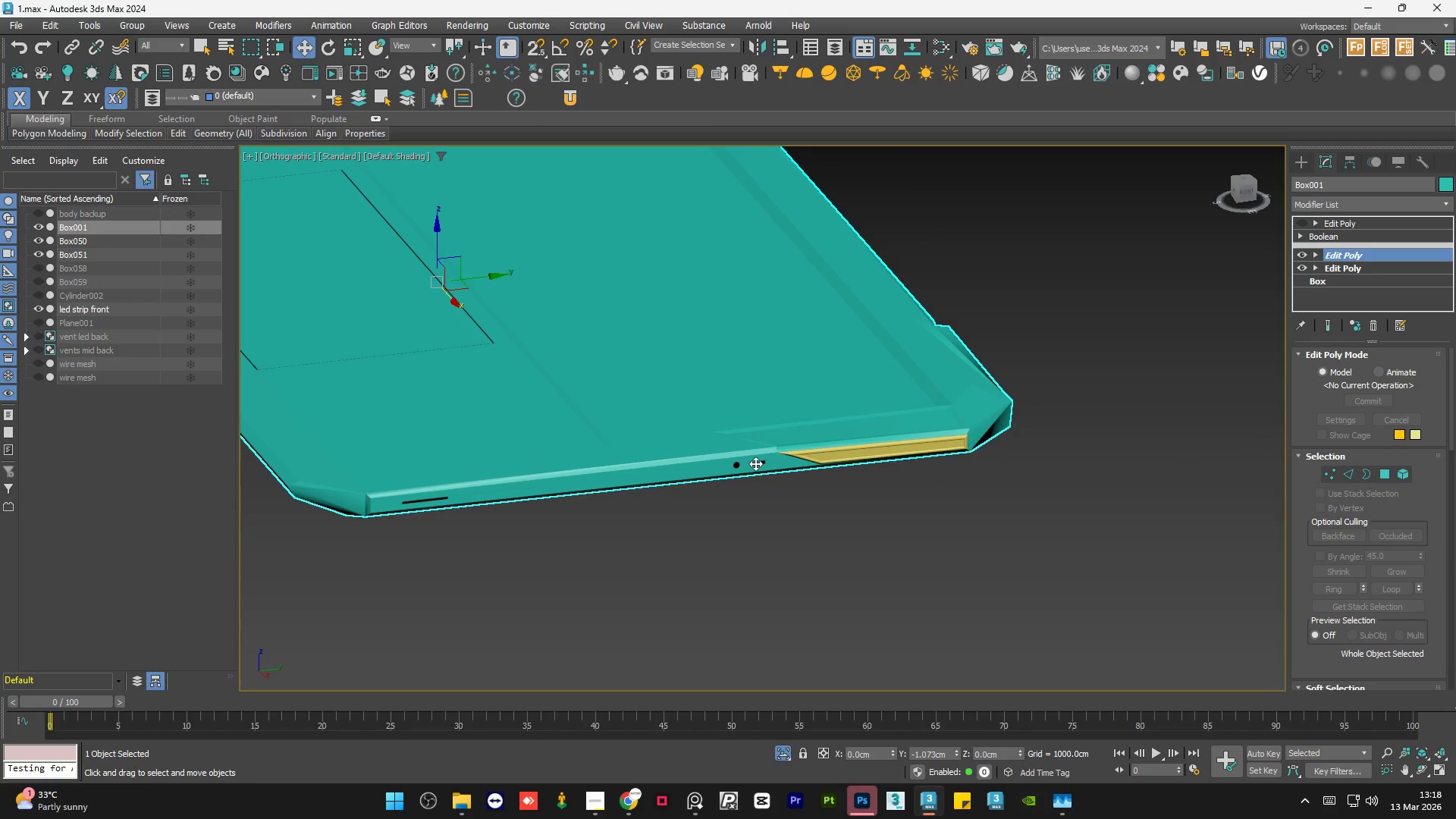 
hold_key(key=AltLeft, duration=0.72)
 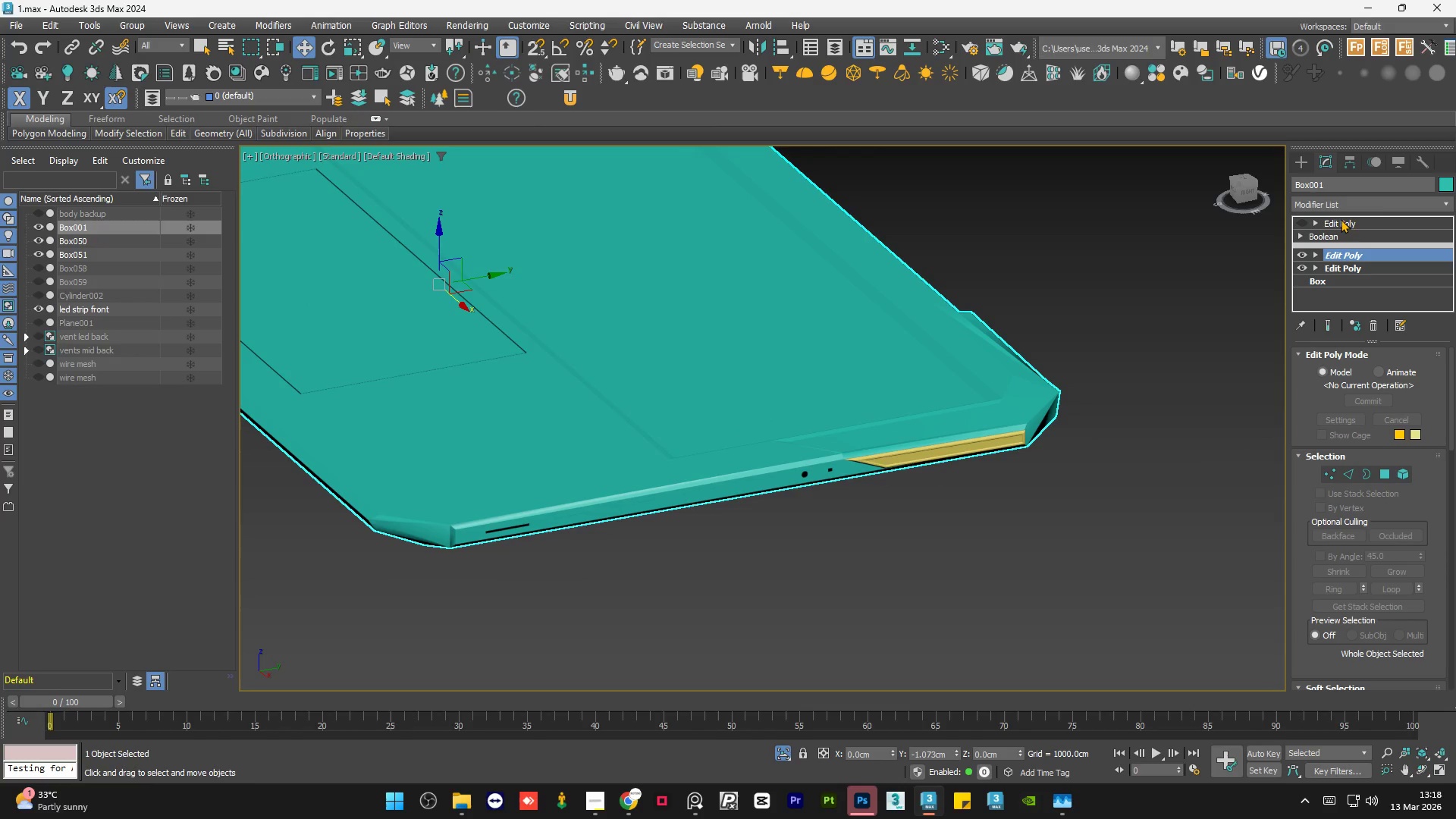 
left_click([1363, 227])
 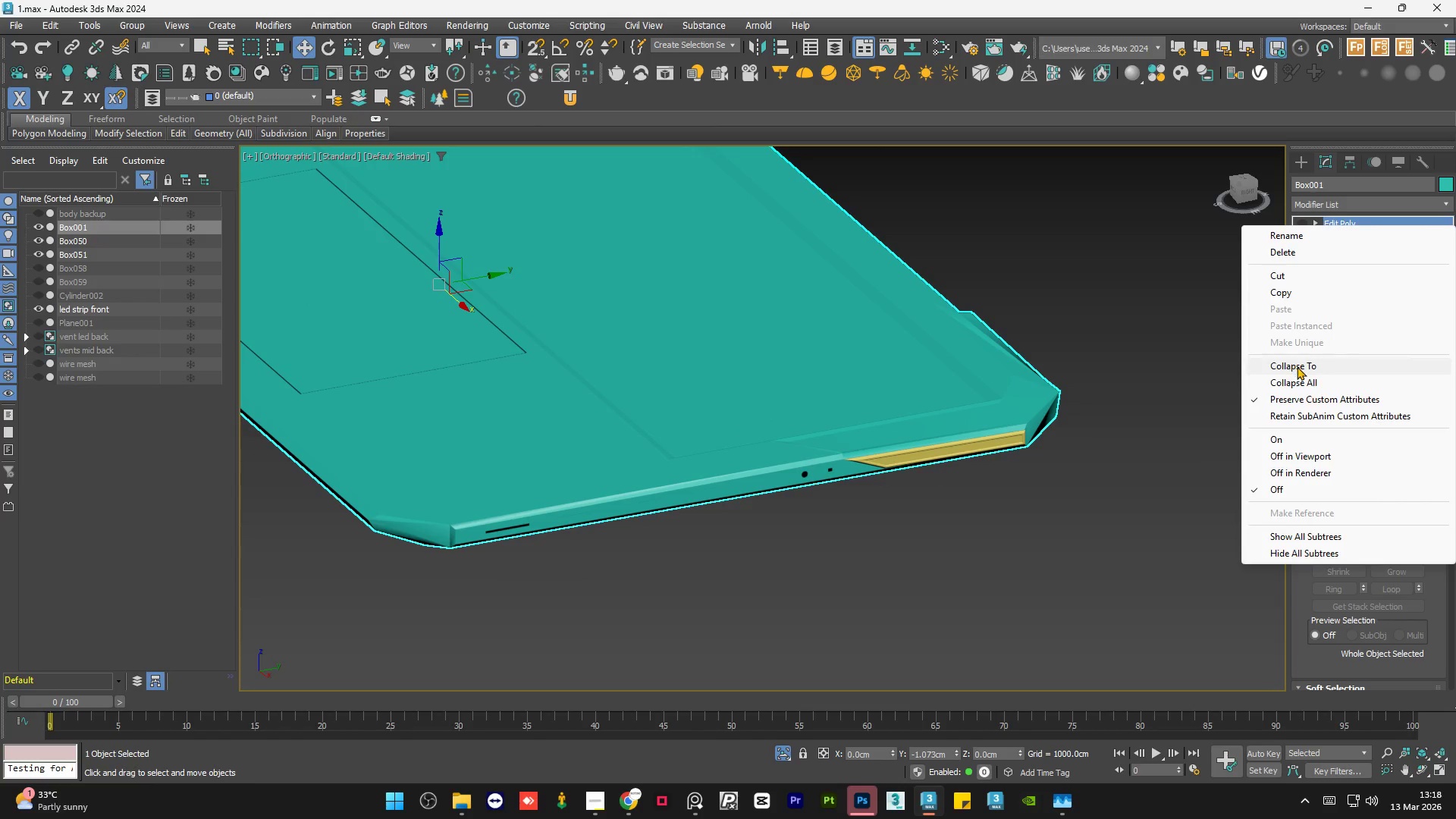 
double_click([1317, 380])
 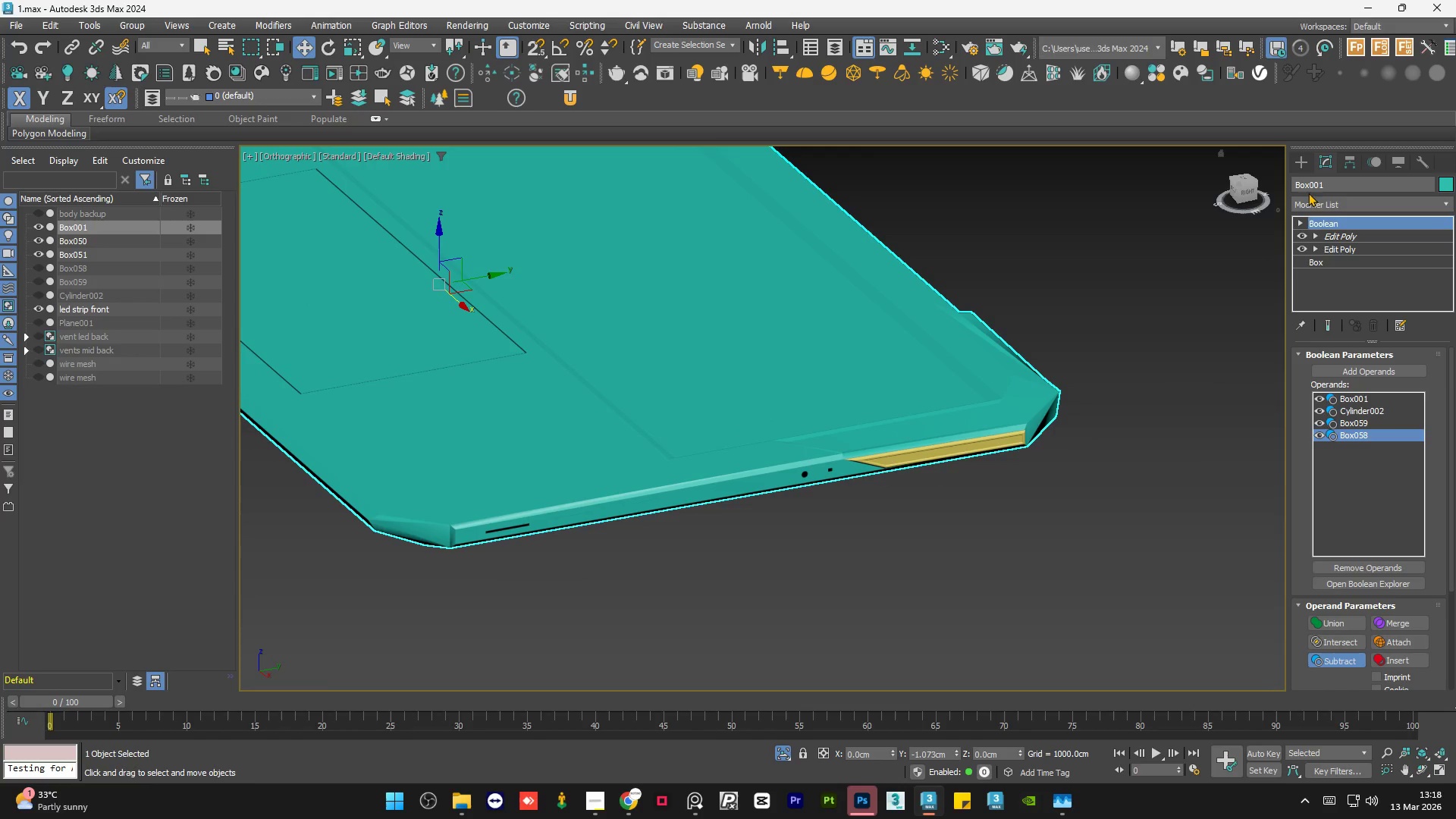 
right_click([1360, 224])
 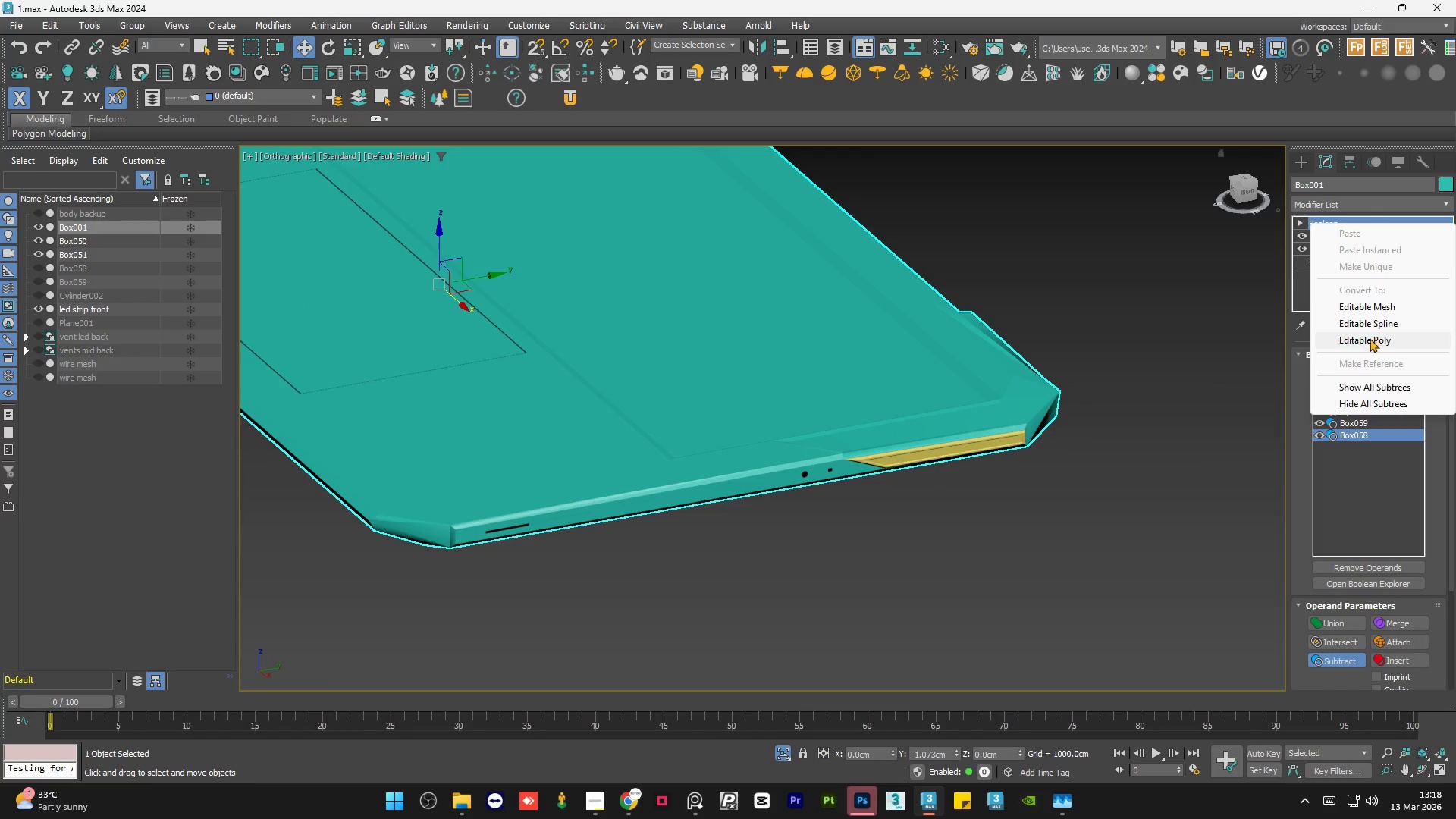 
left_click([1097, 343])
 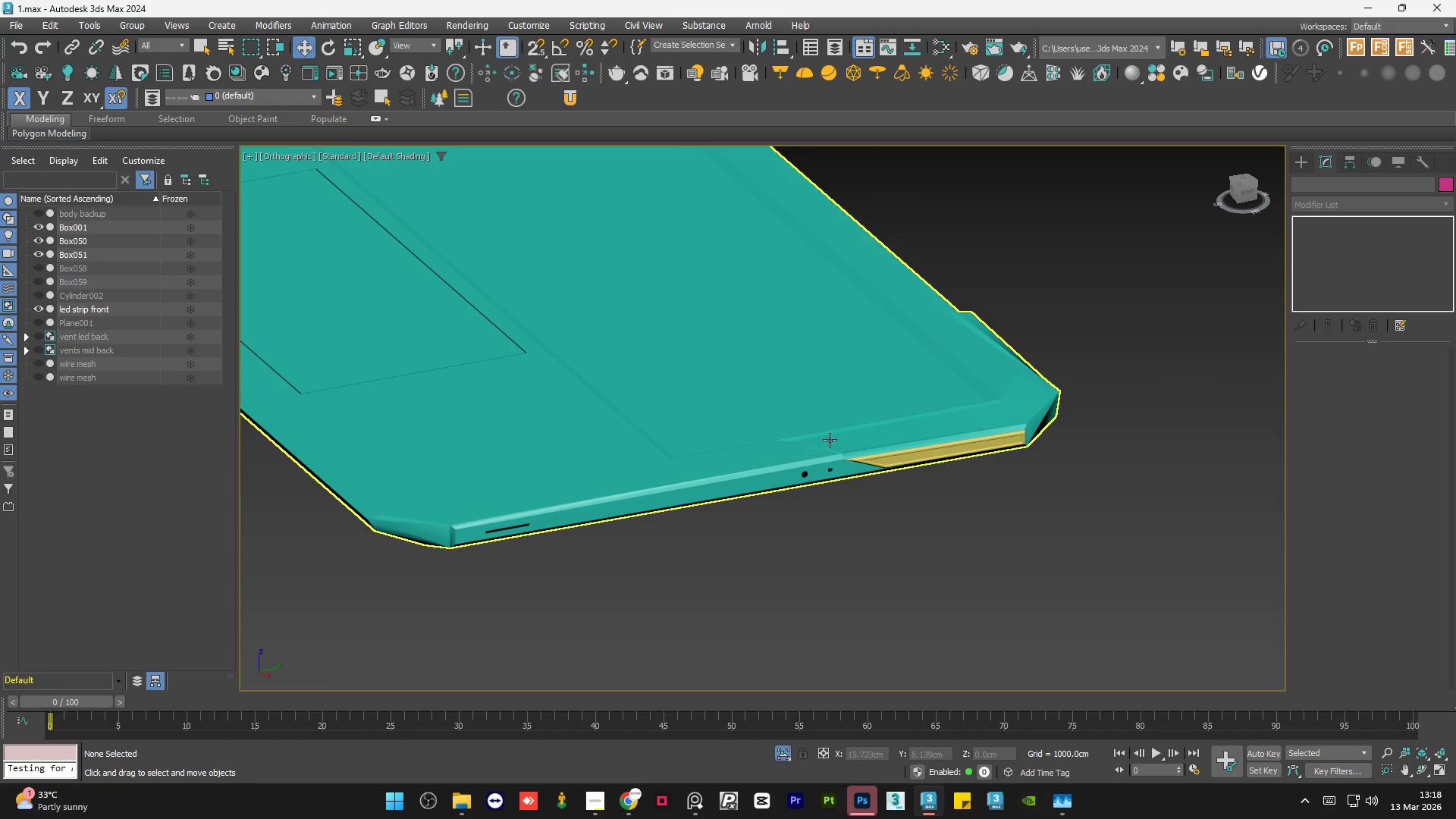 
left_click([814, 445])
 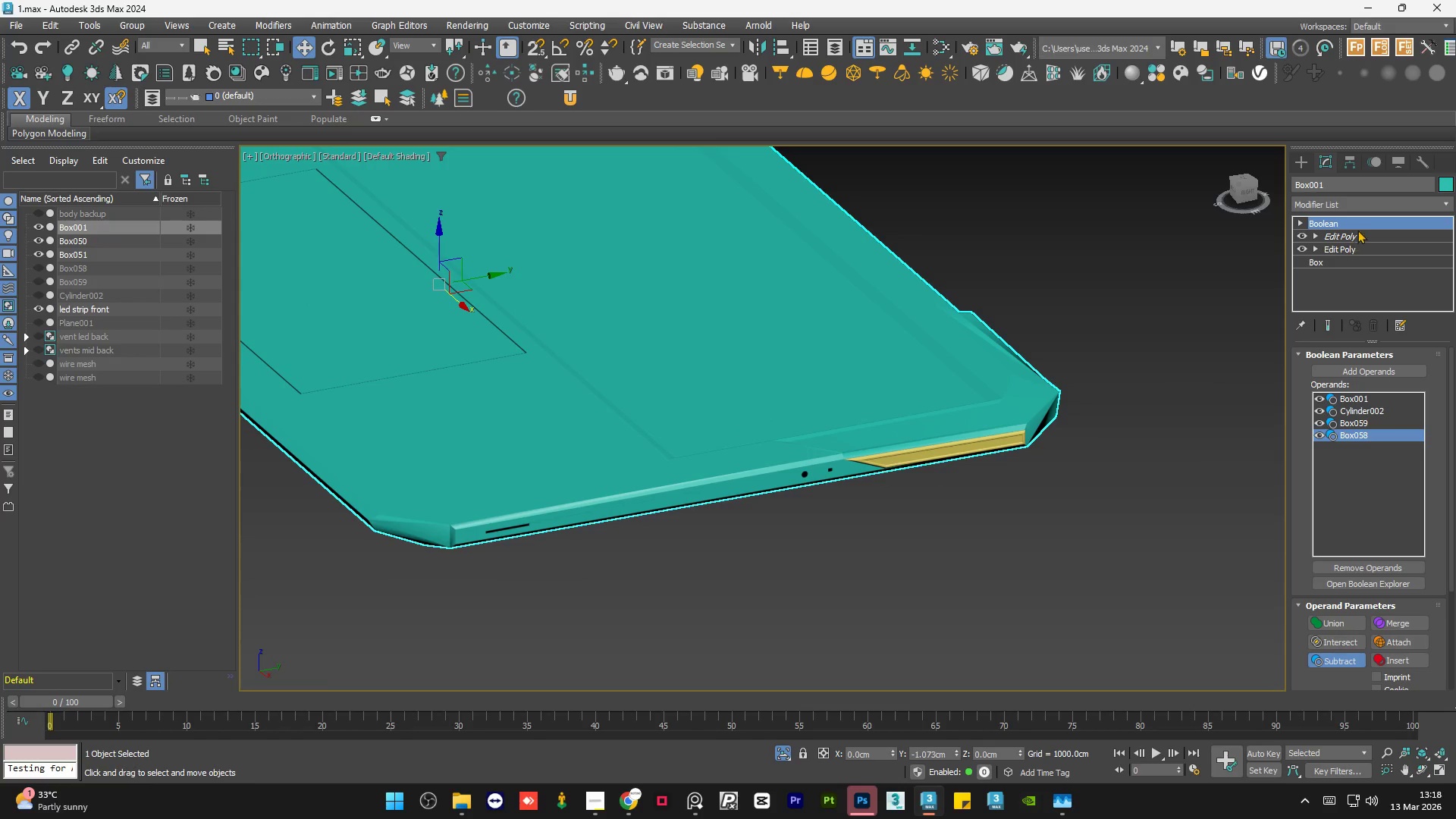 
right_click([1365, 222])
 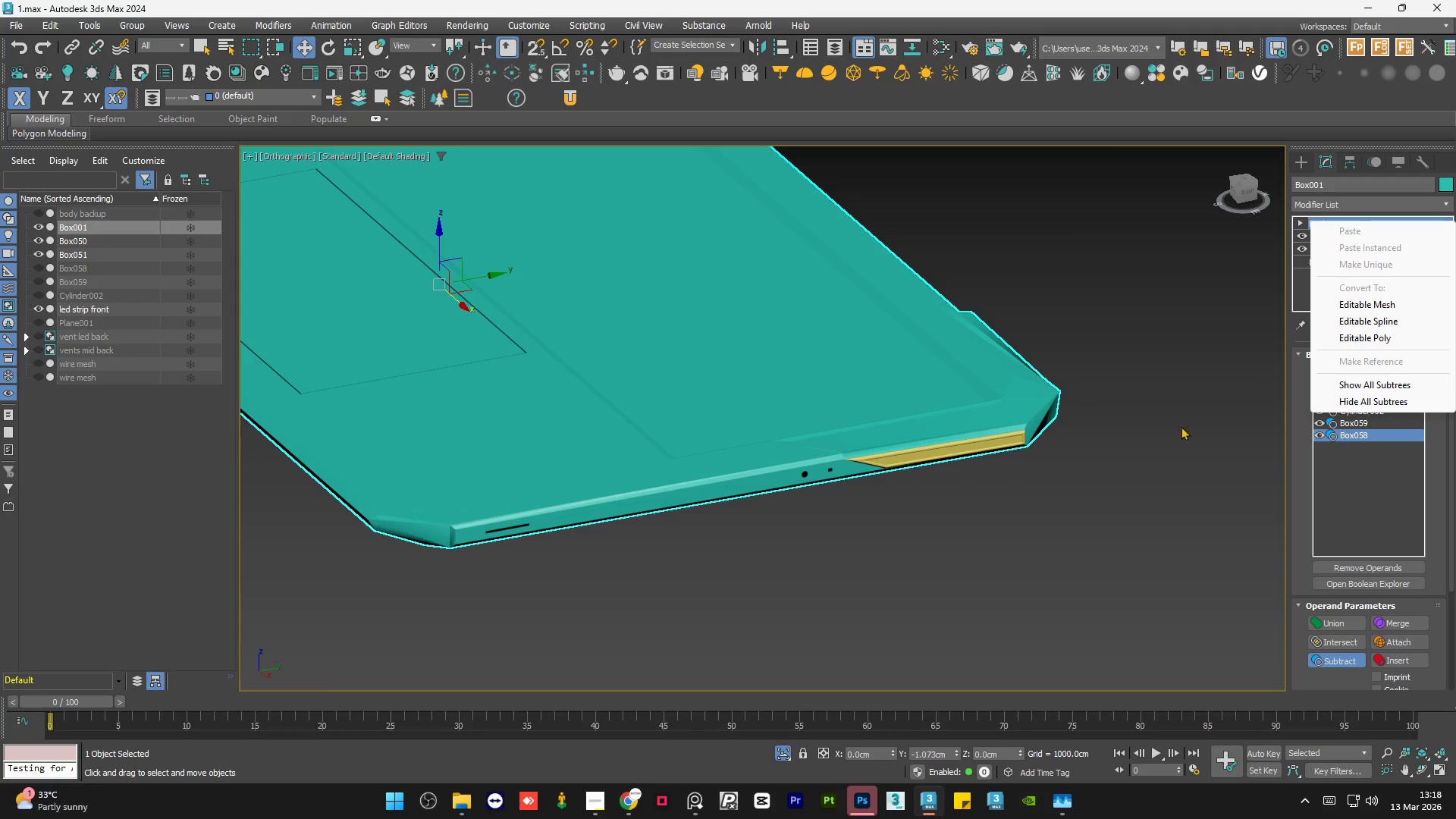 
double_click([1145, 449])
 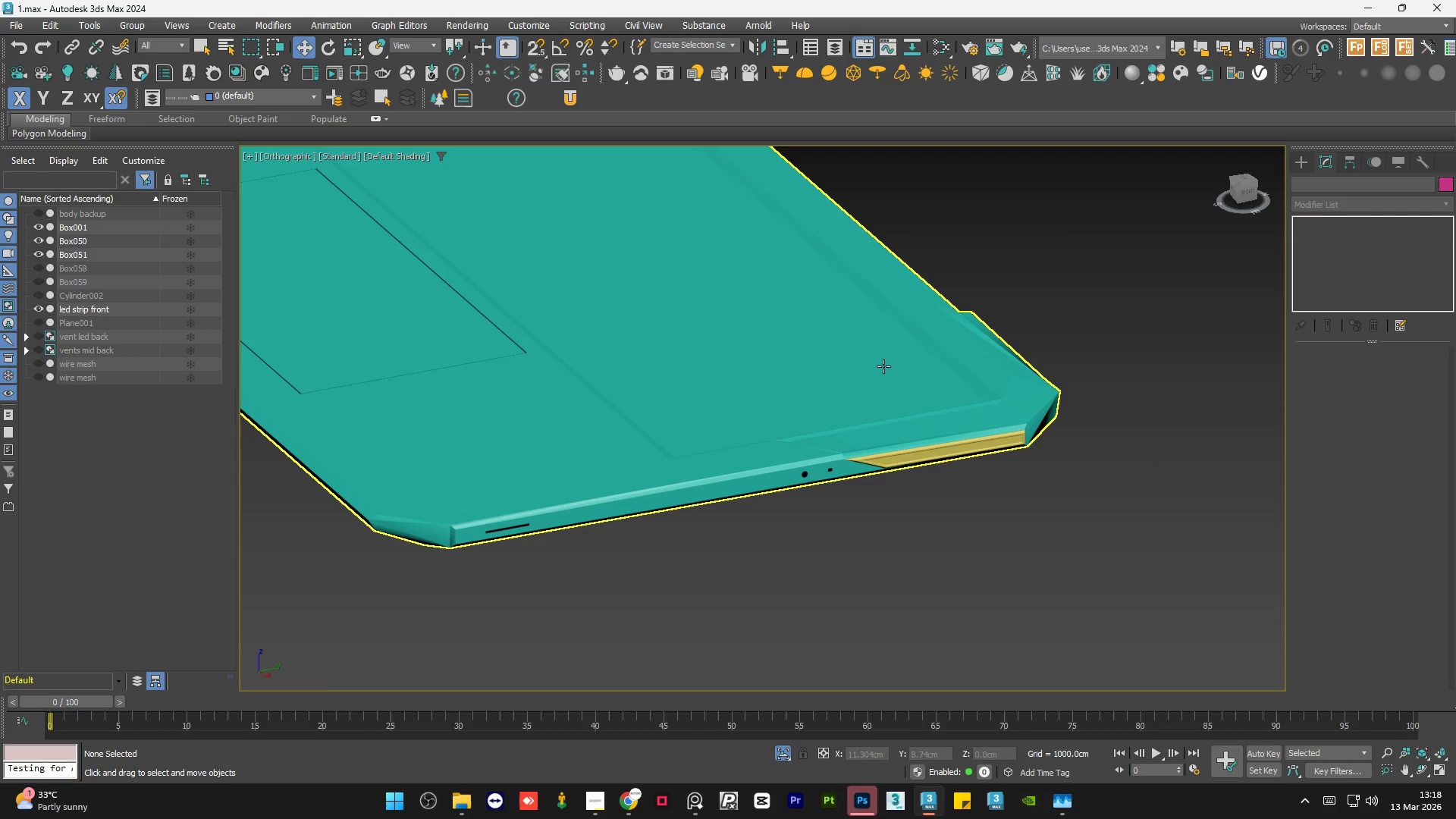 
left_click([883, 365])
 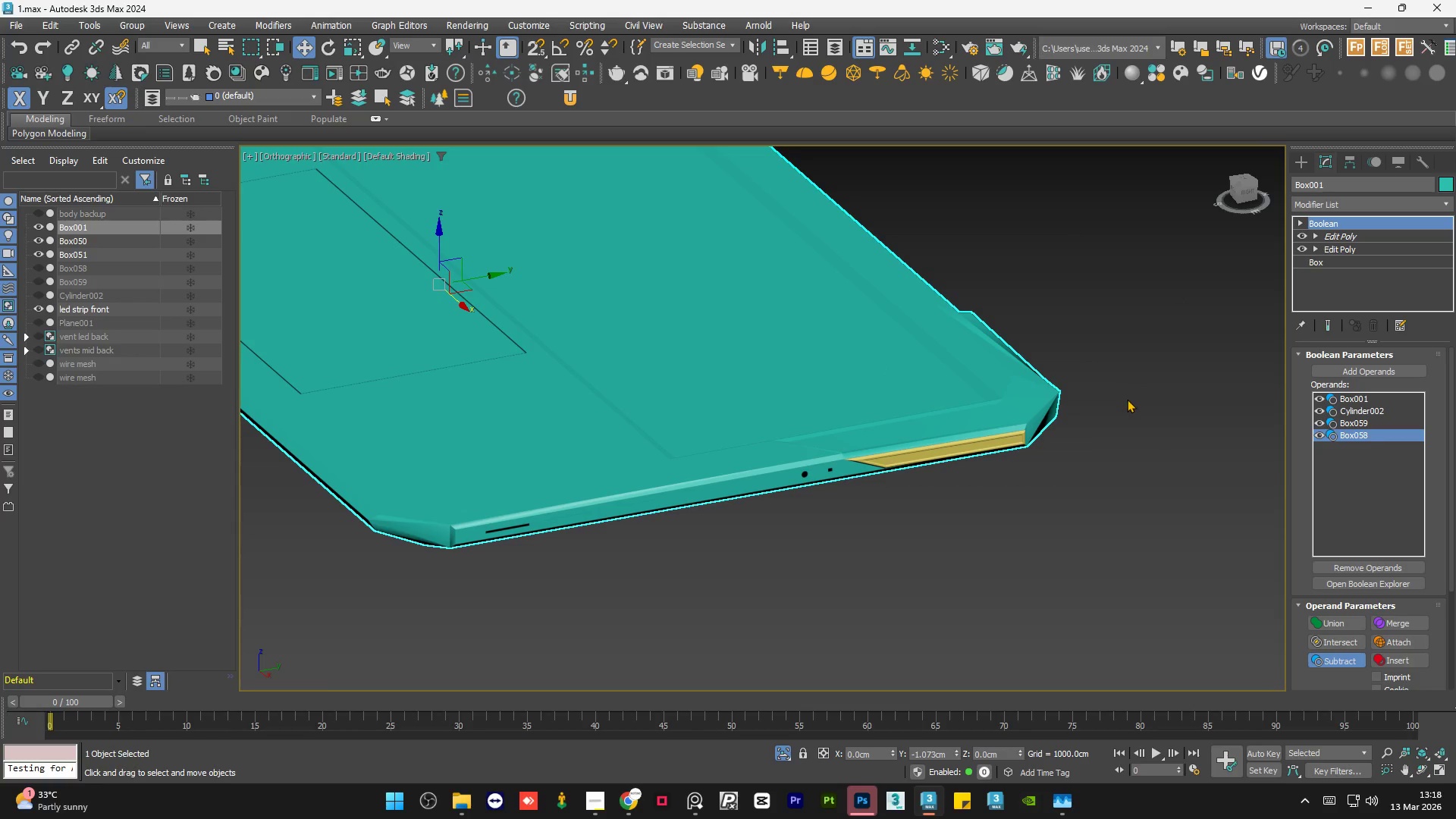 
right_click([710, 445])
 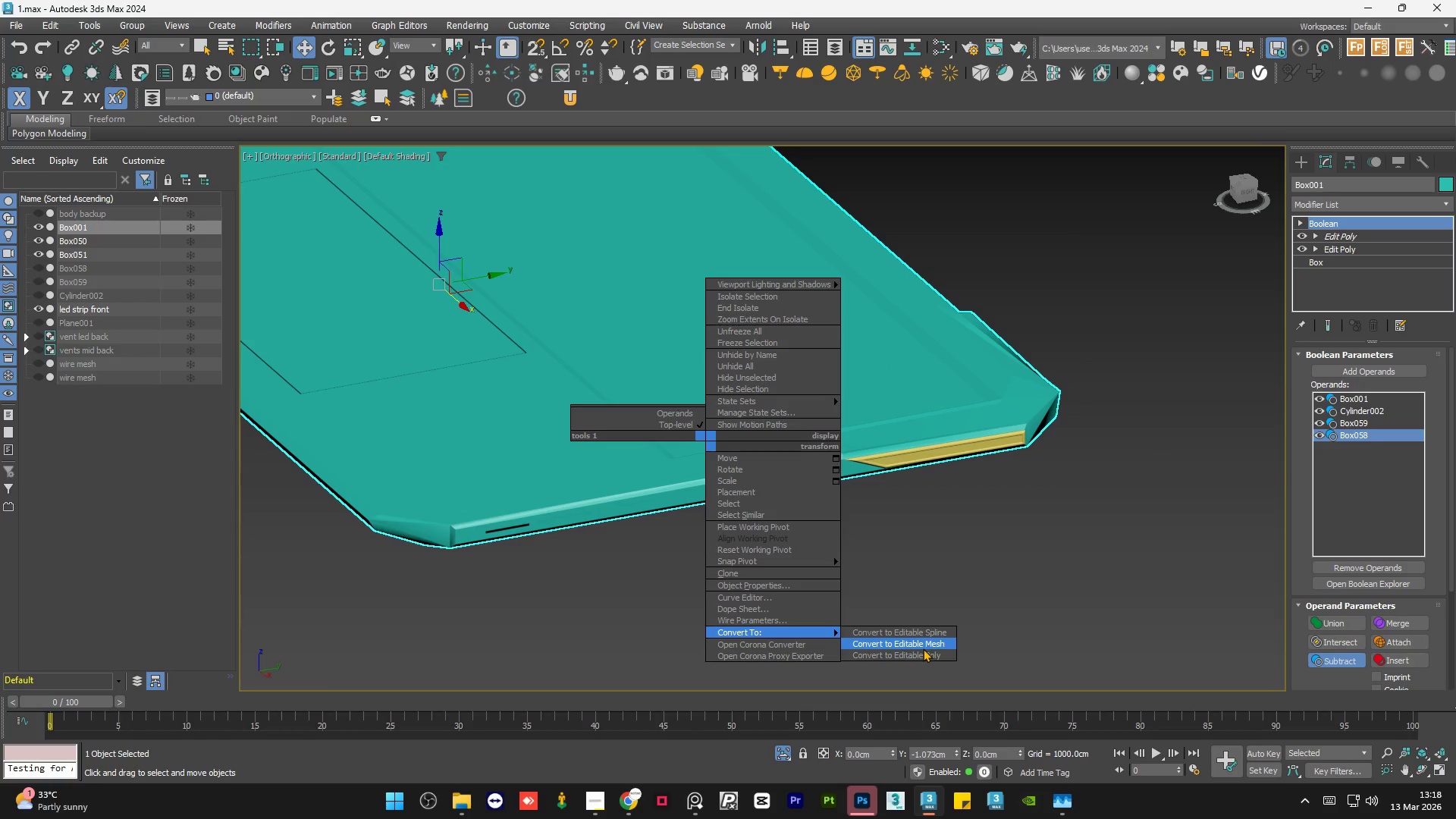 
left_click([918, 652])
 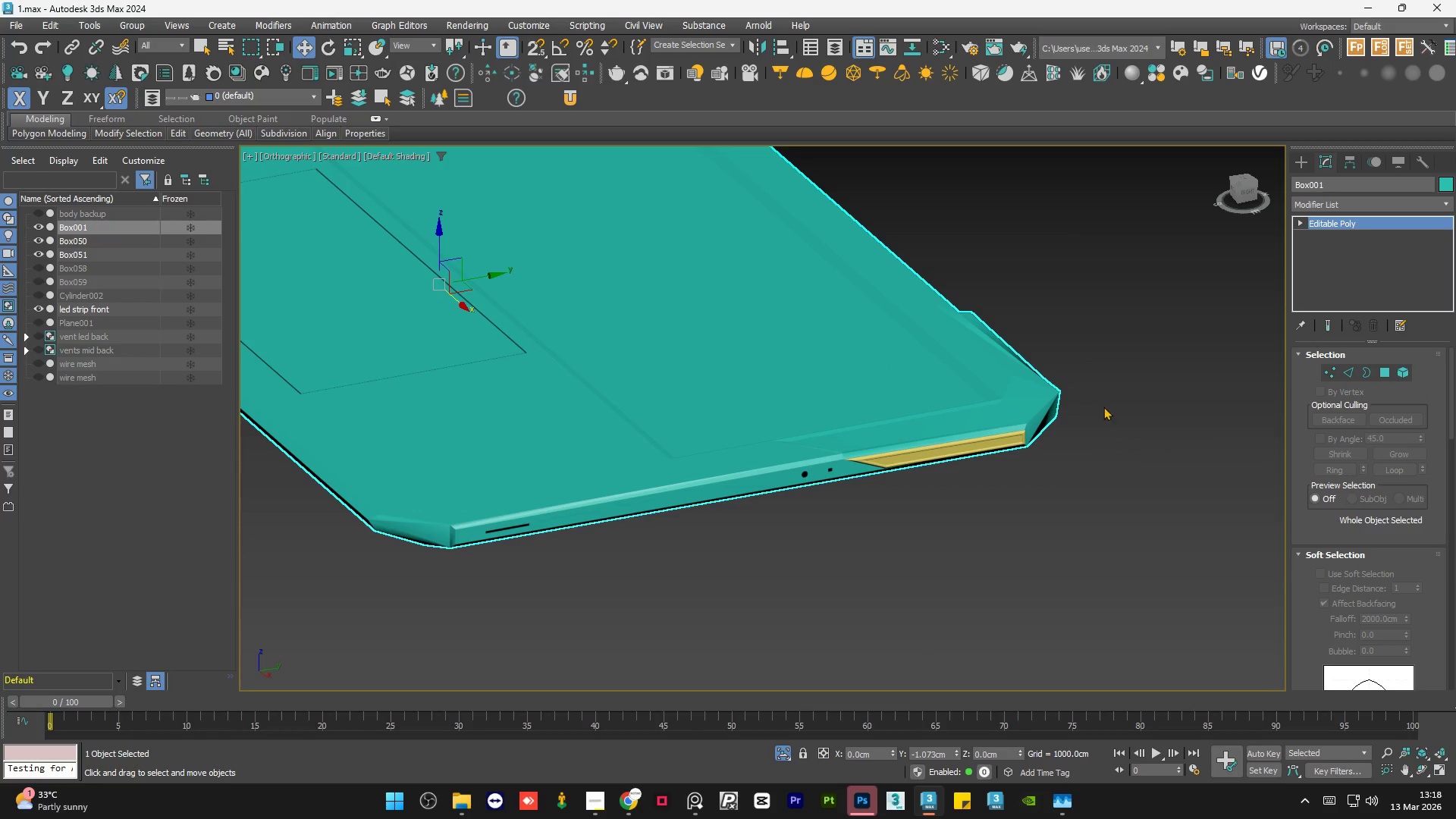 
left_click([1118, 373])
 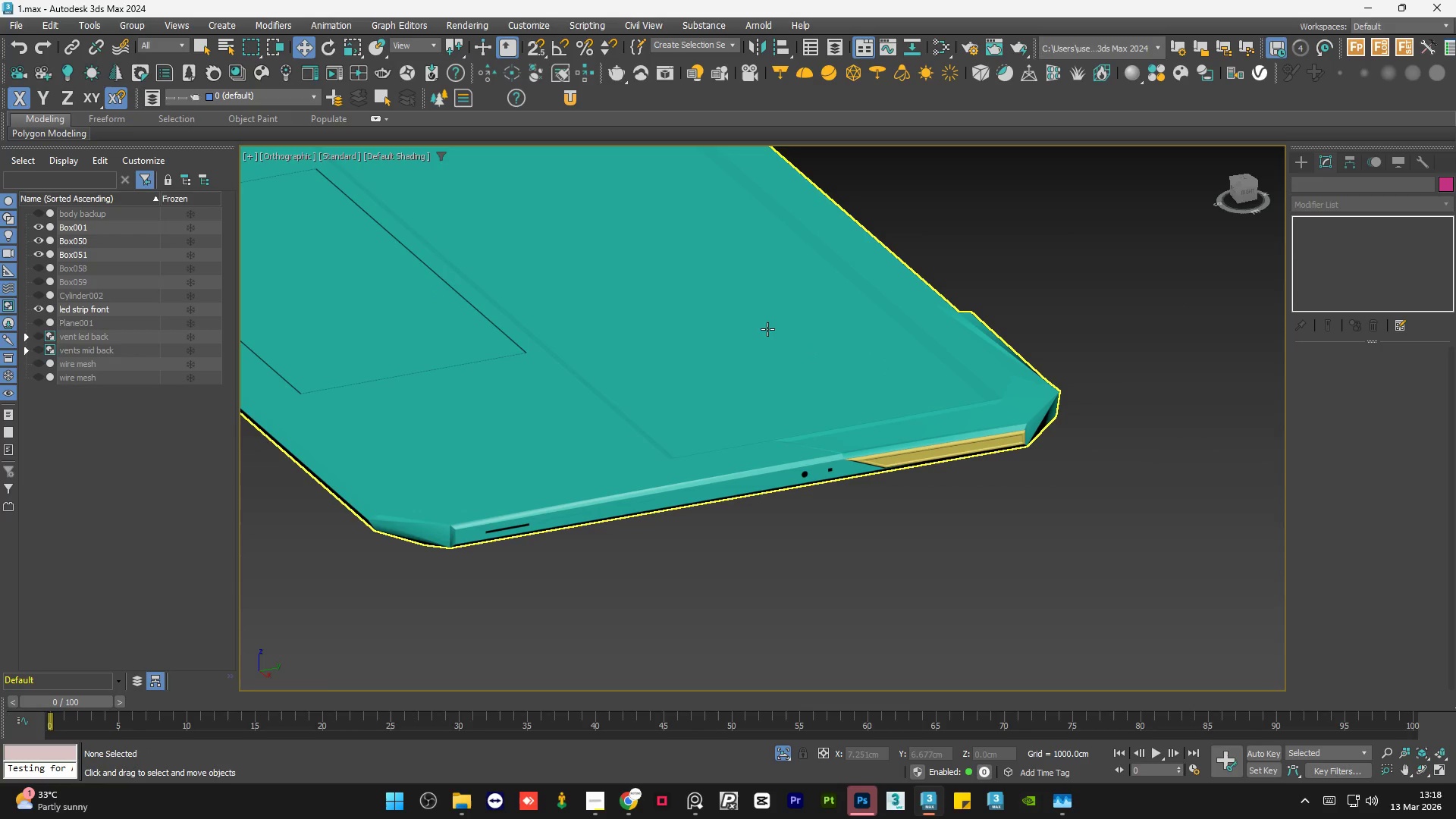 
left_click([765, 328])
 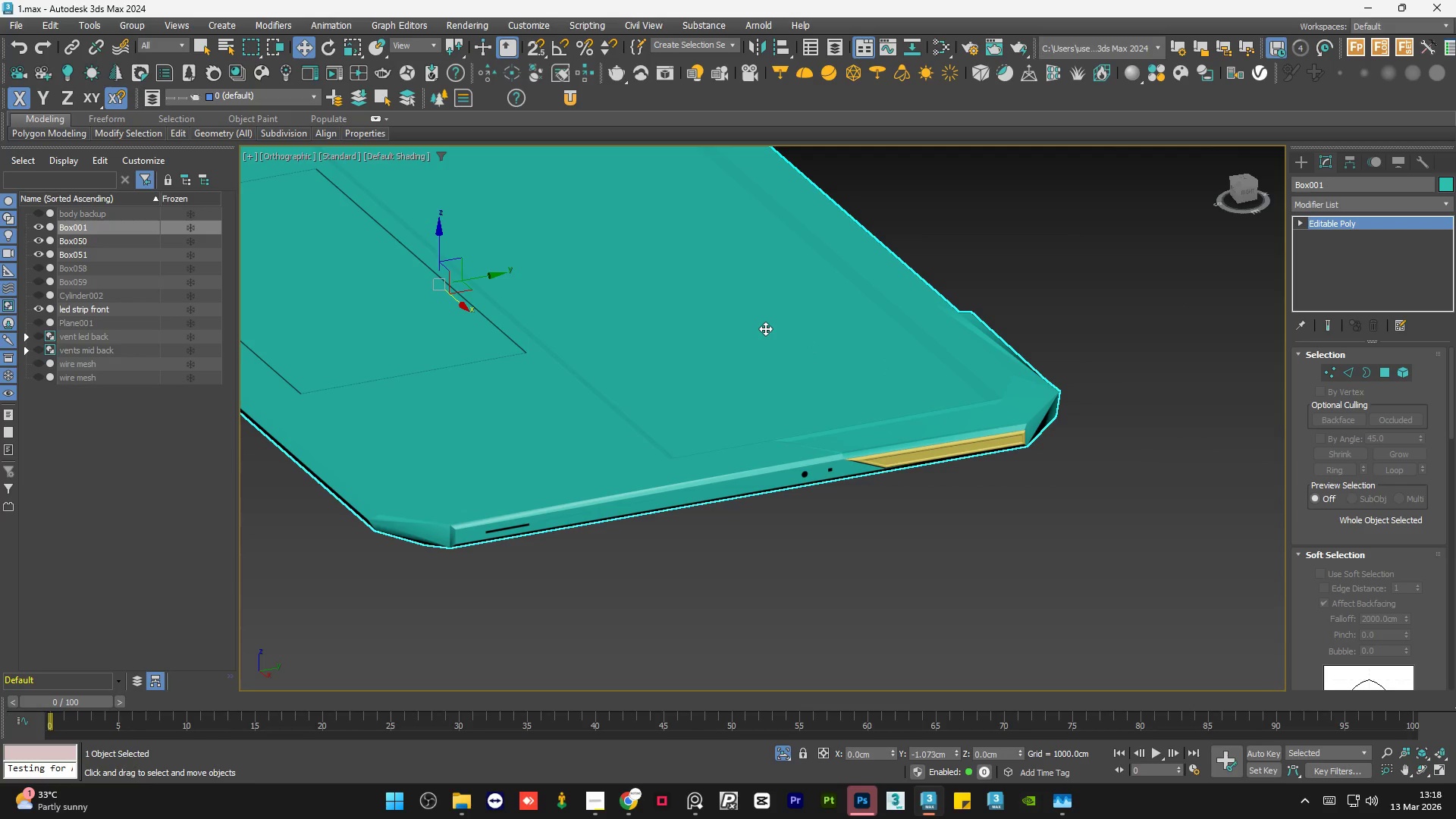 
key(F4)
 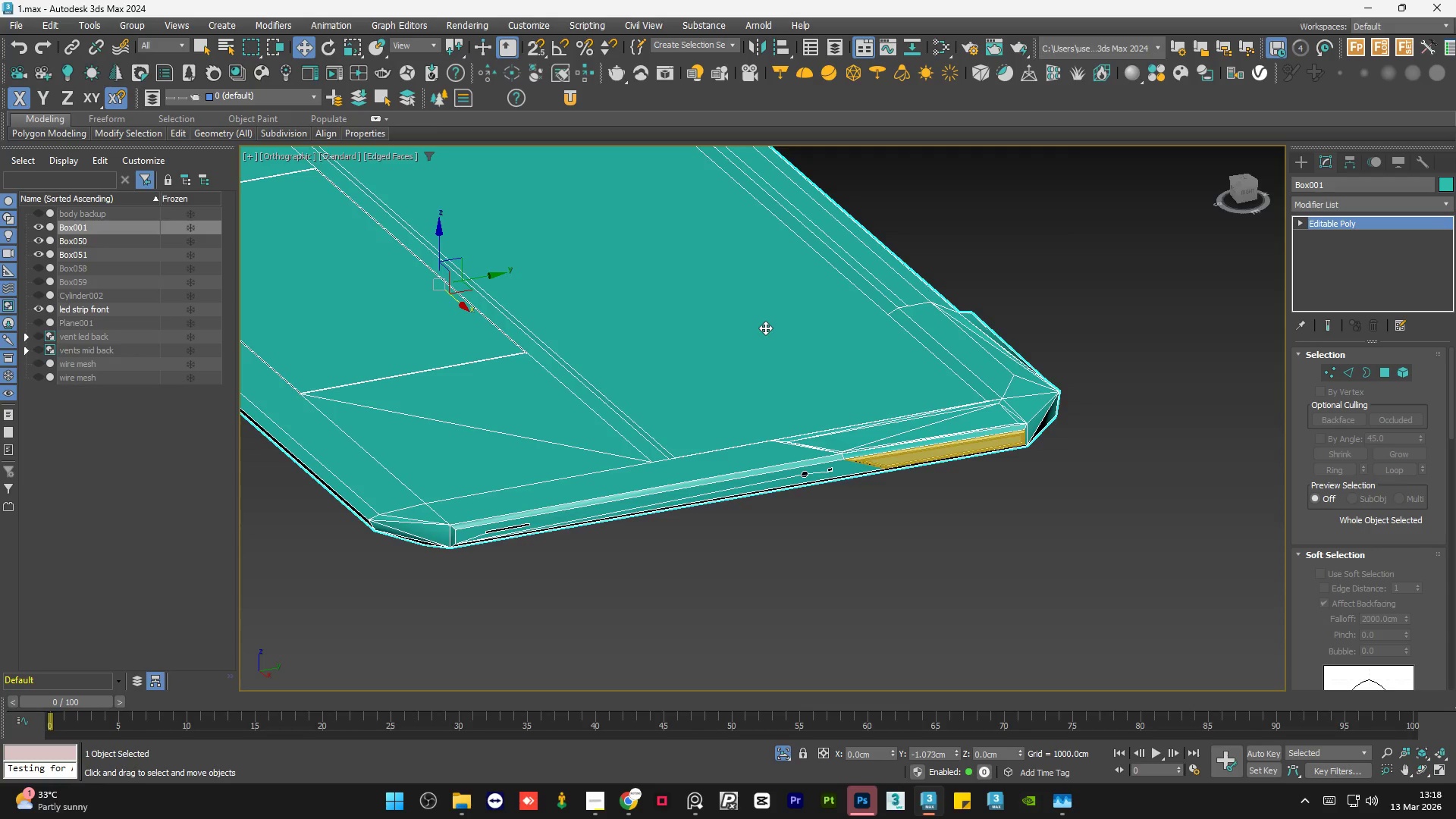 
key(F4)
 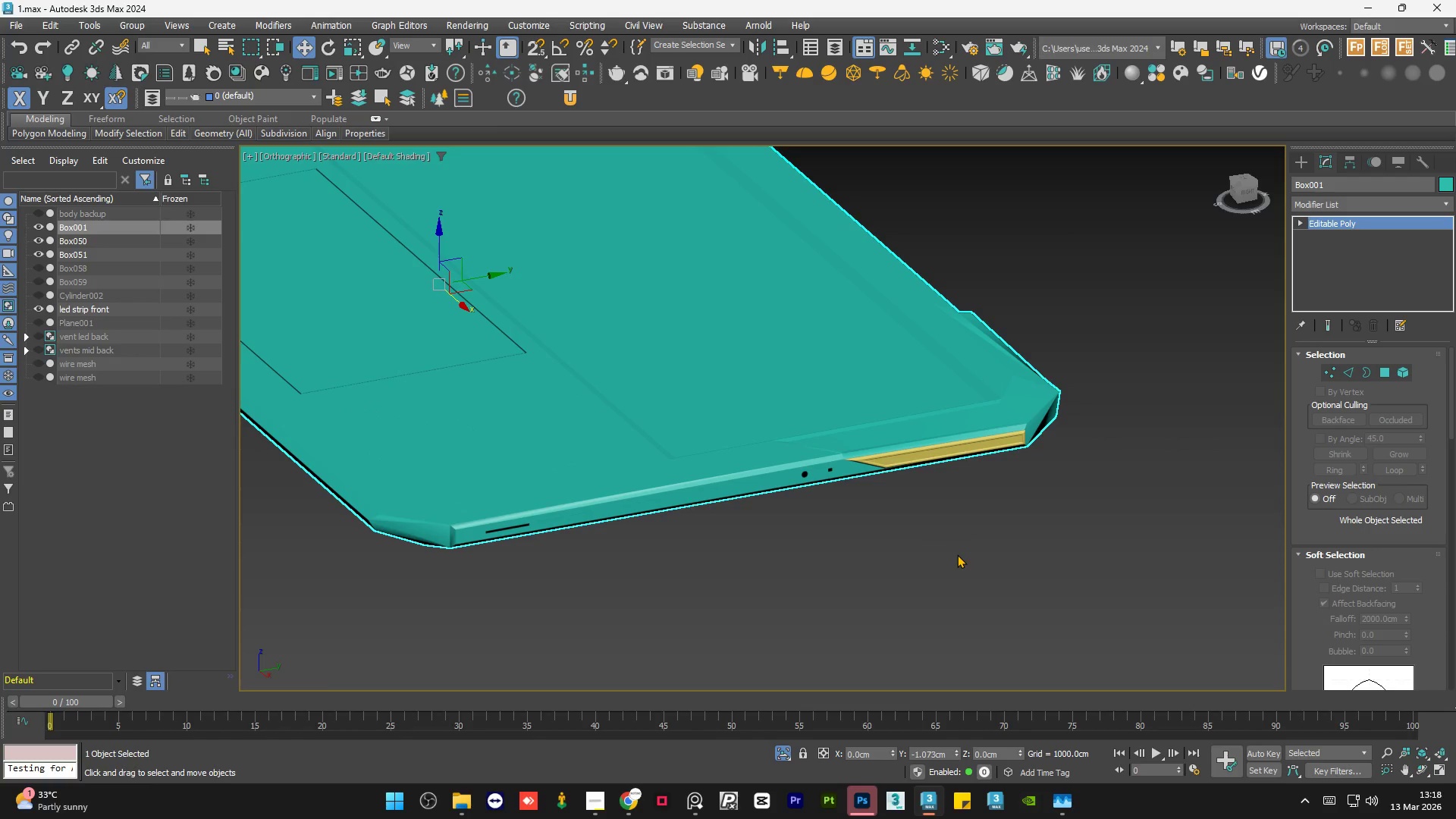 
scroll: coordinate [868, 354], scroll_direction: up, amount: 10.0
 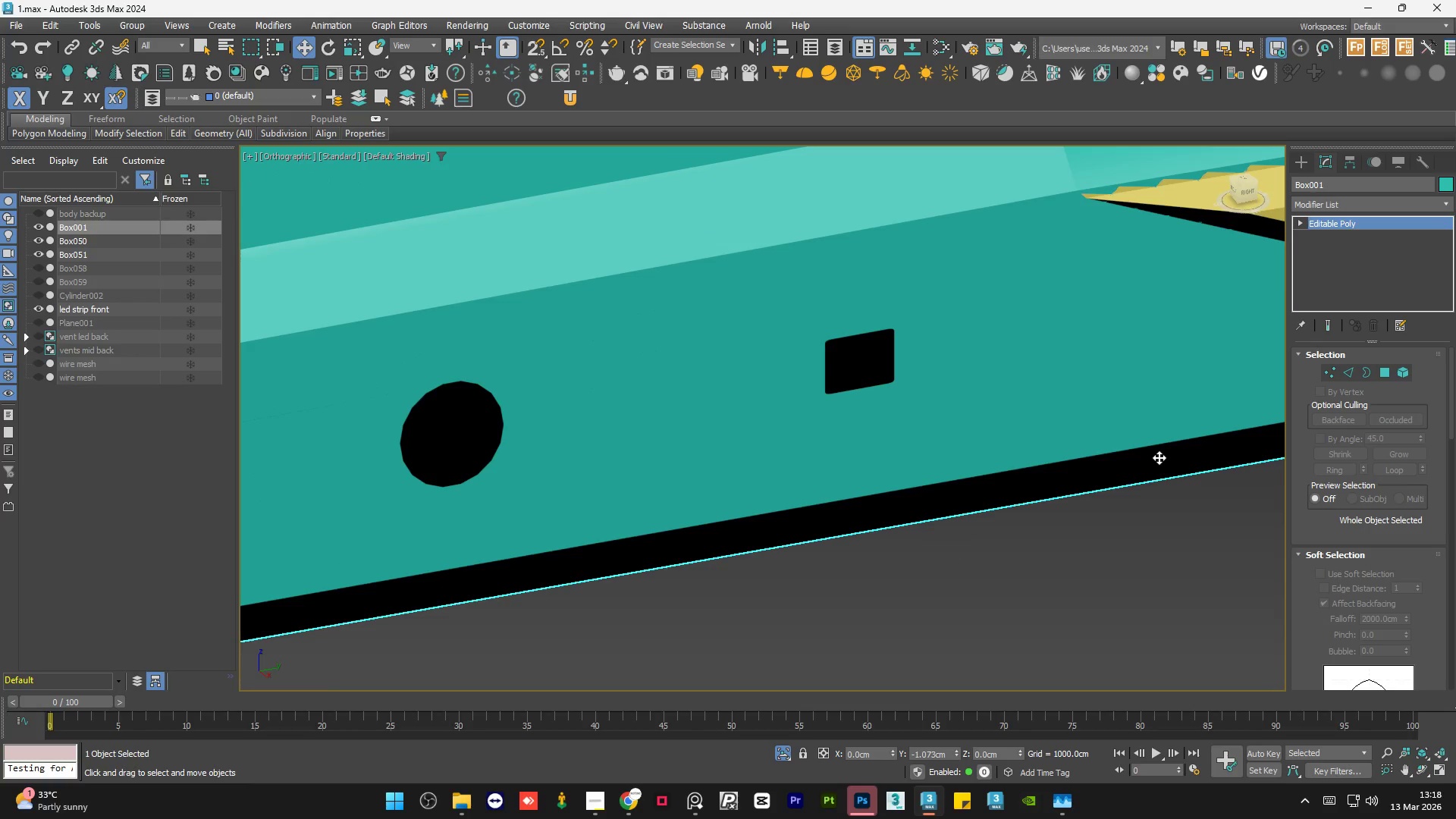 
scroll: coordinate [1129, 516], scroll_direction: down, amount: 4.0
 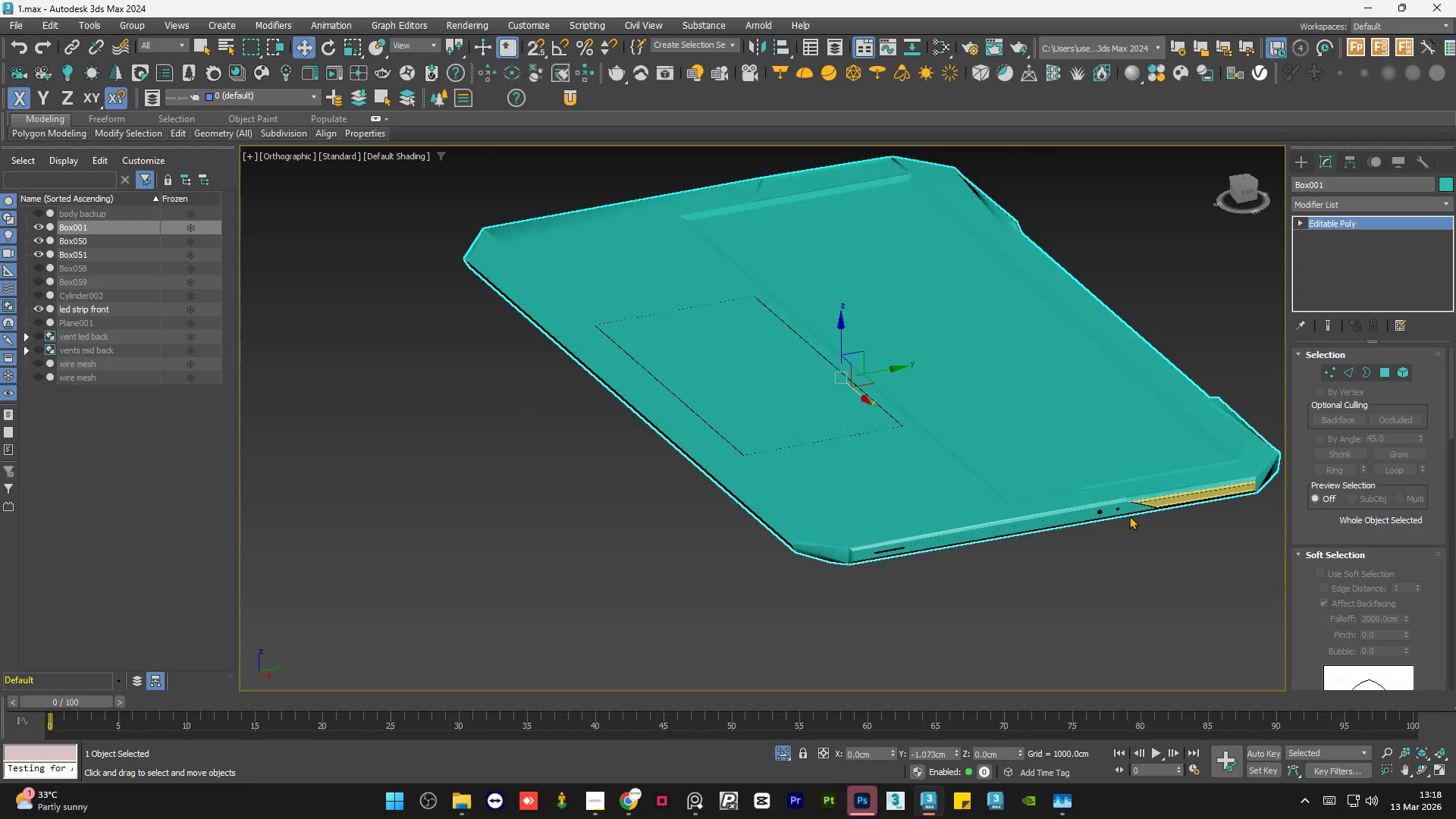 
hold_key(key=AltLeft, duration=0.83)
 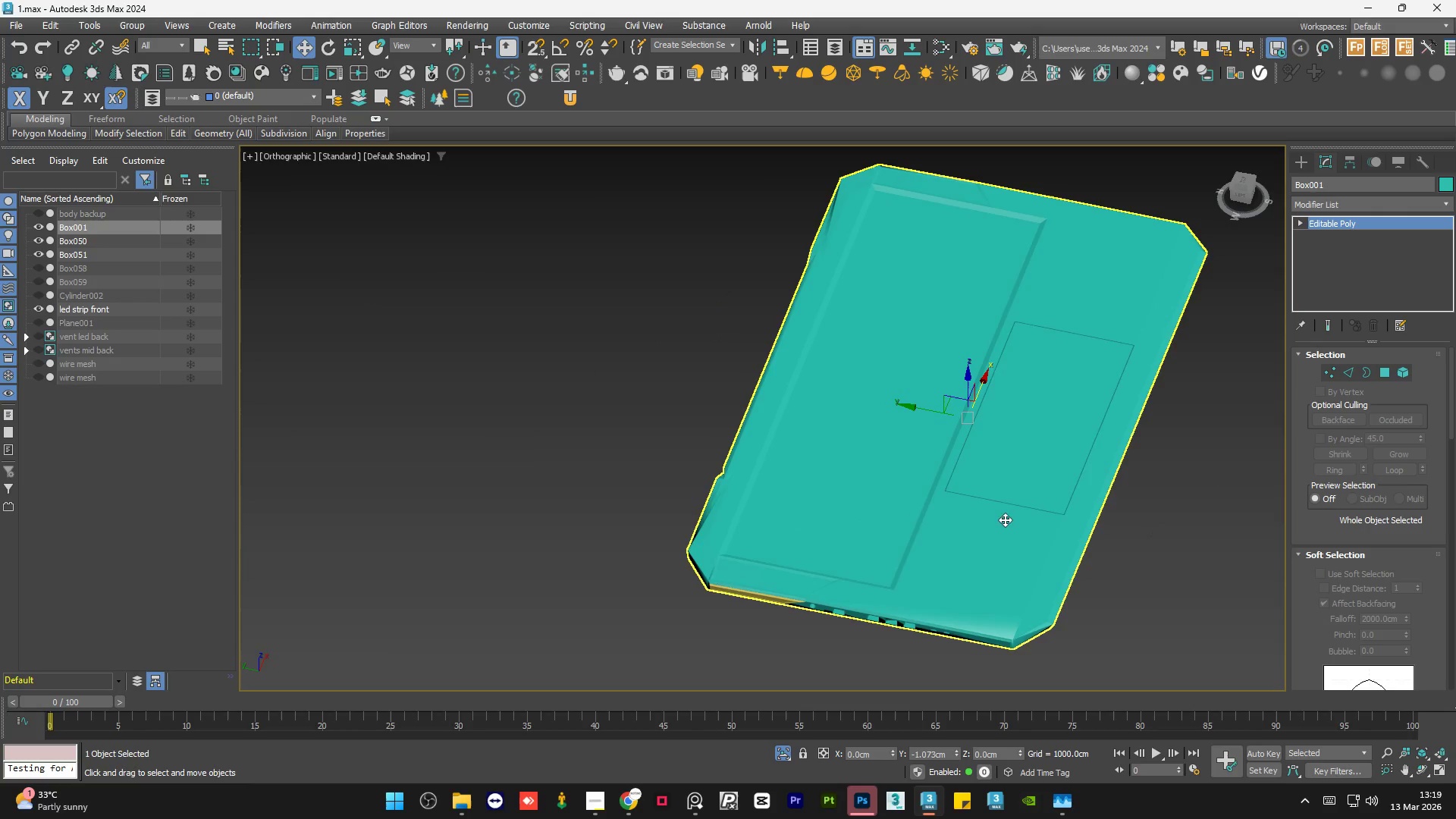 
hold_key(key=AltLeft, duration=0.67)
 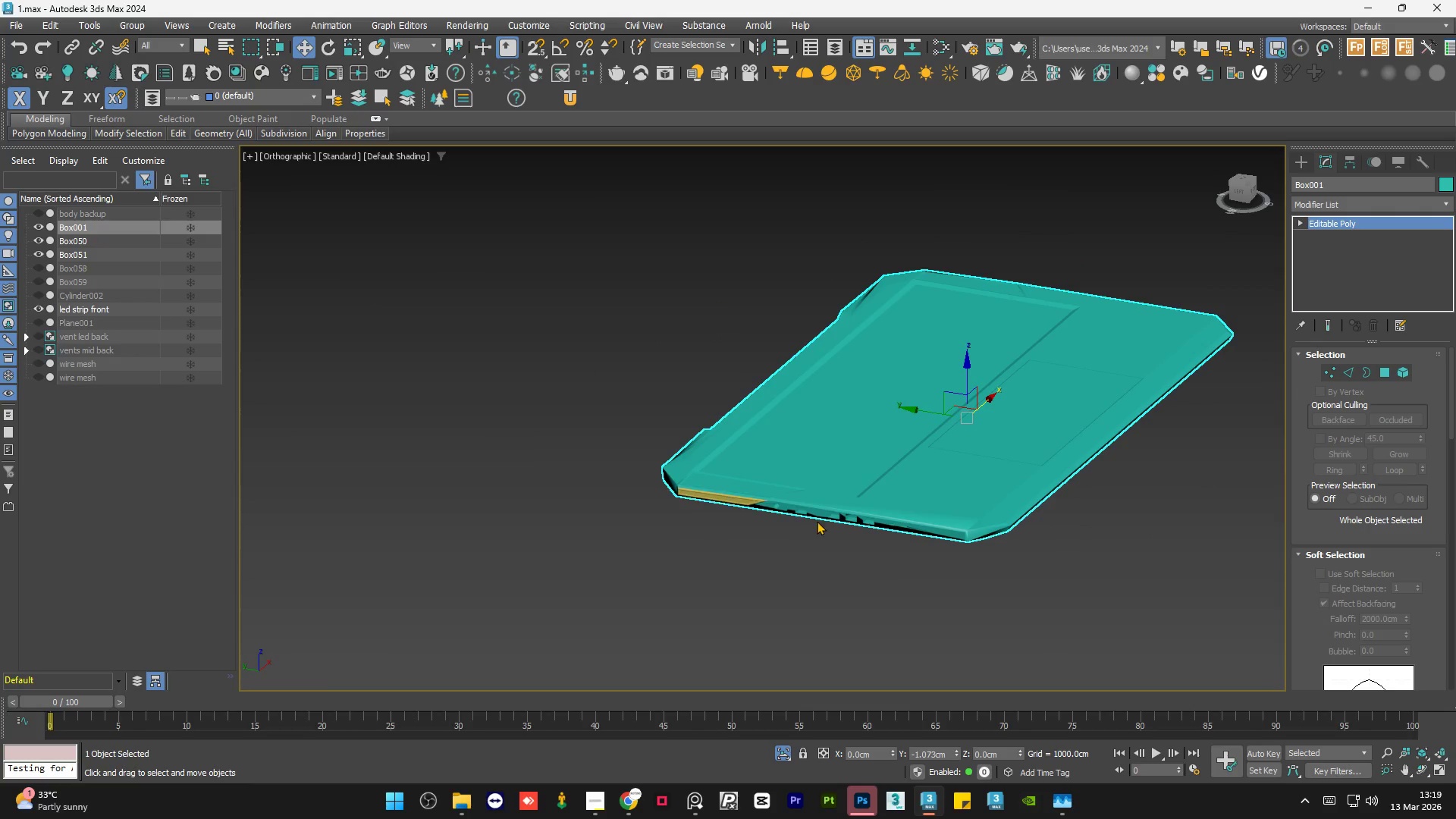 
scroll: coordinate [928, 476], scroll_direction: up, amount: 6.0
 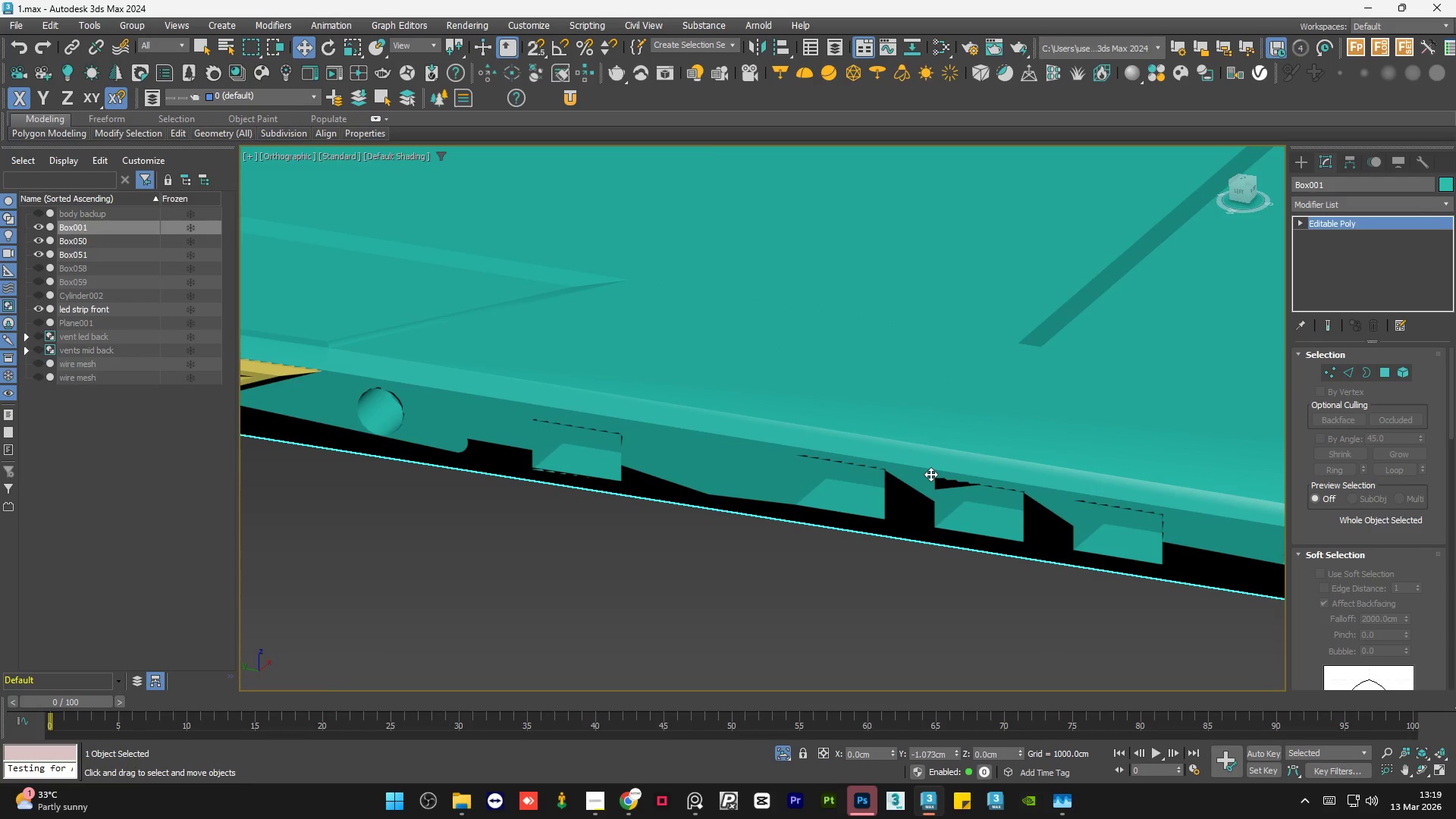 
left_click([930, 474])
 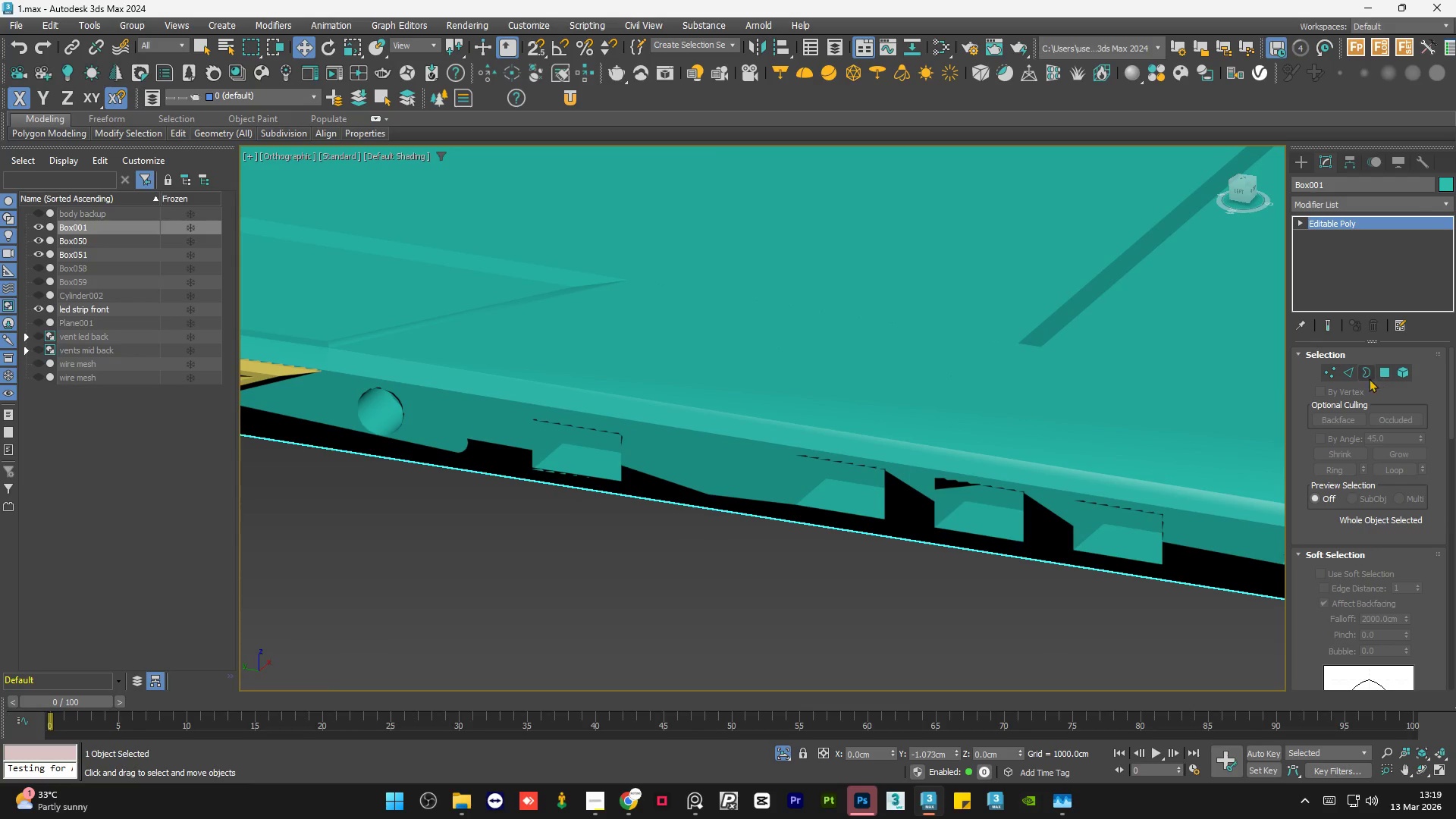 
left_click([1351, 370])
 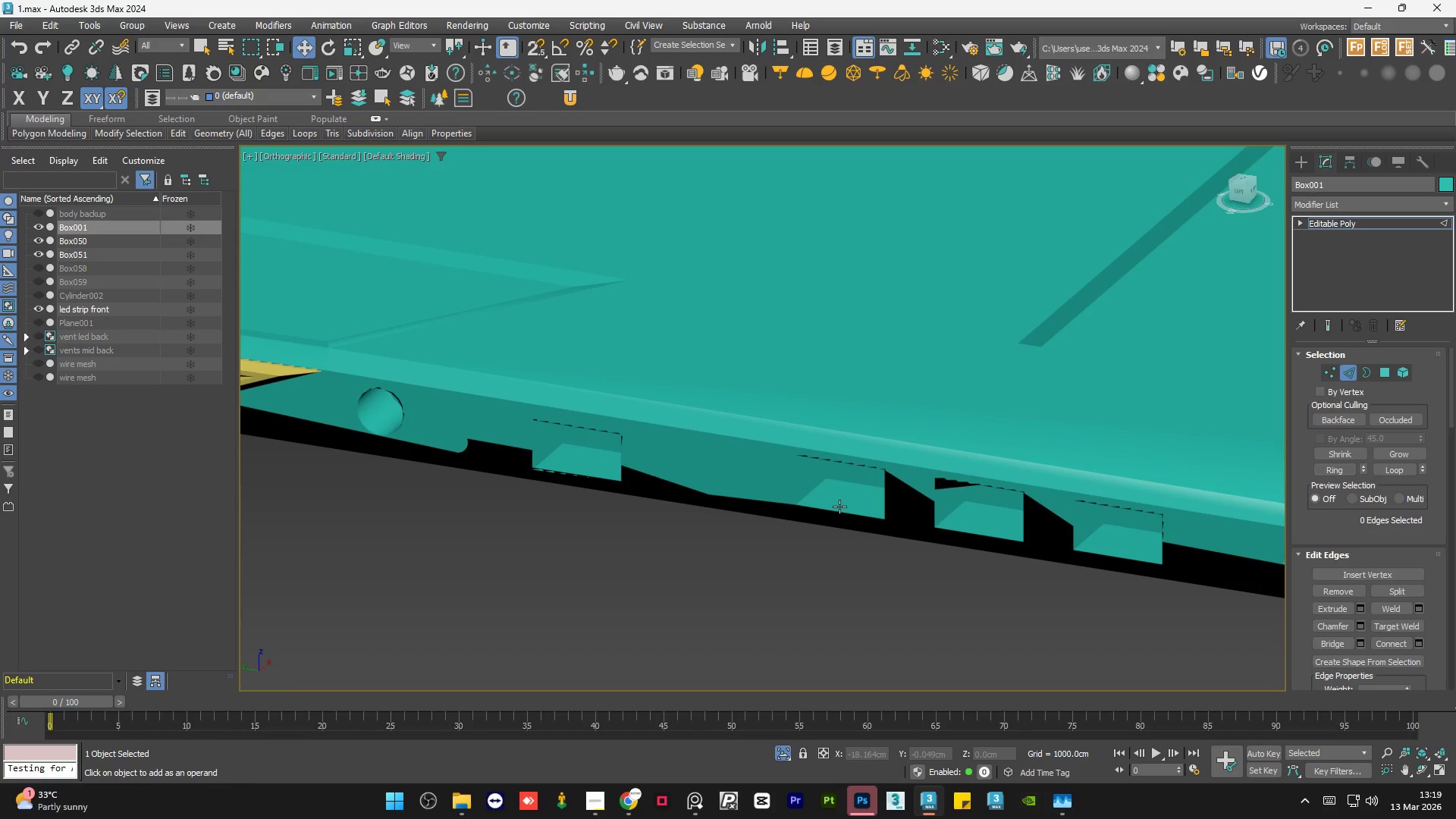 
scroll: coordinate [966, 477], scroll_direction: up, amount: 4.0
 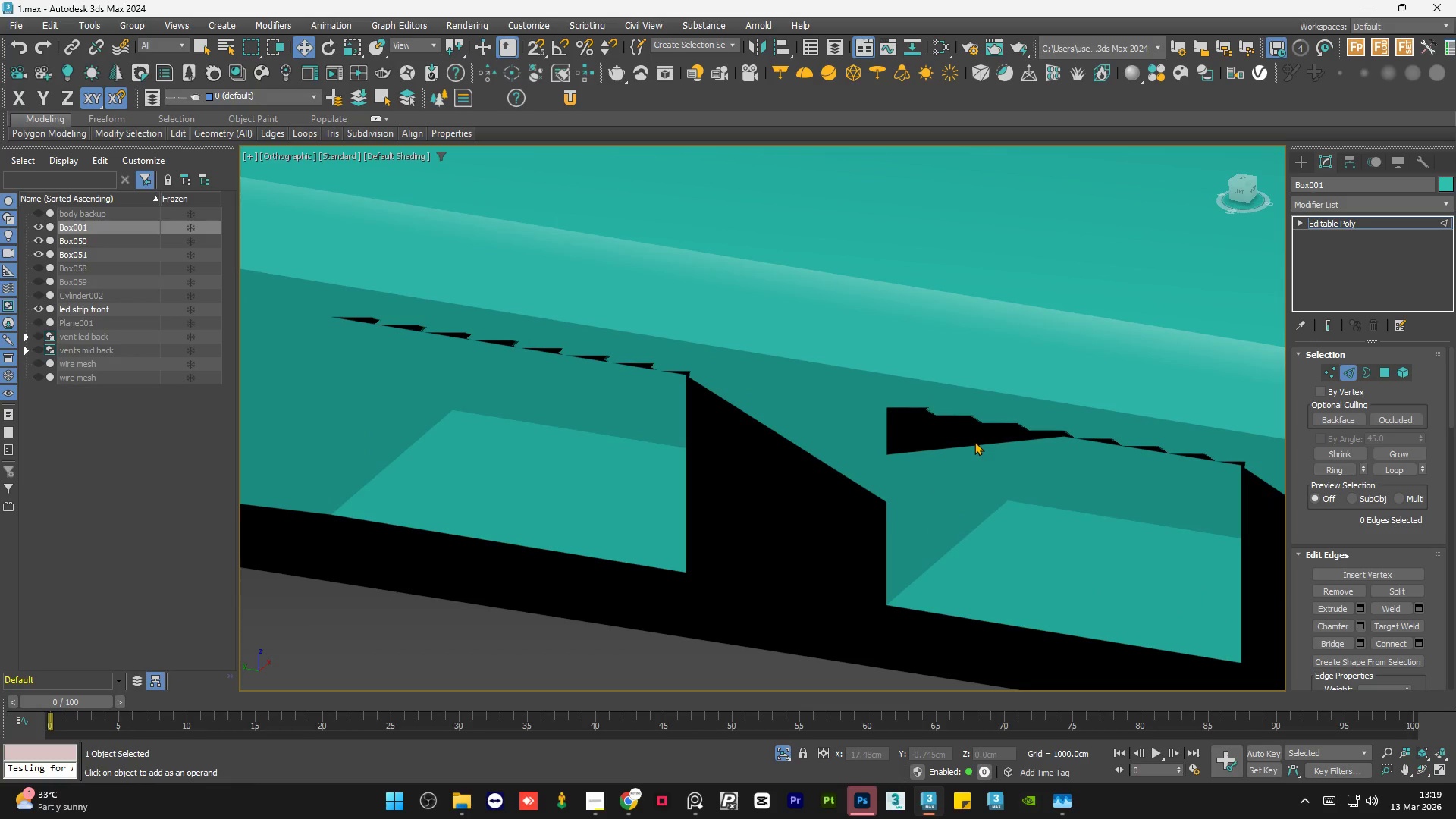 
left_click([969, 444])
 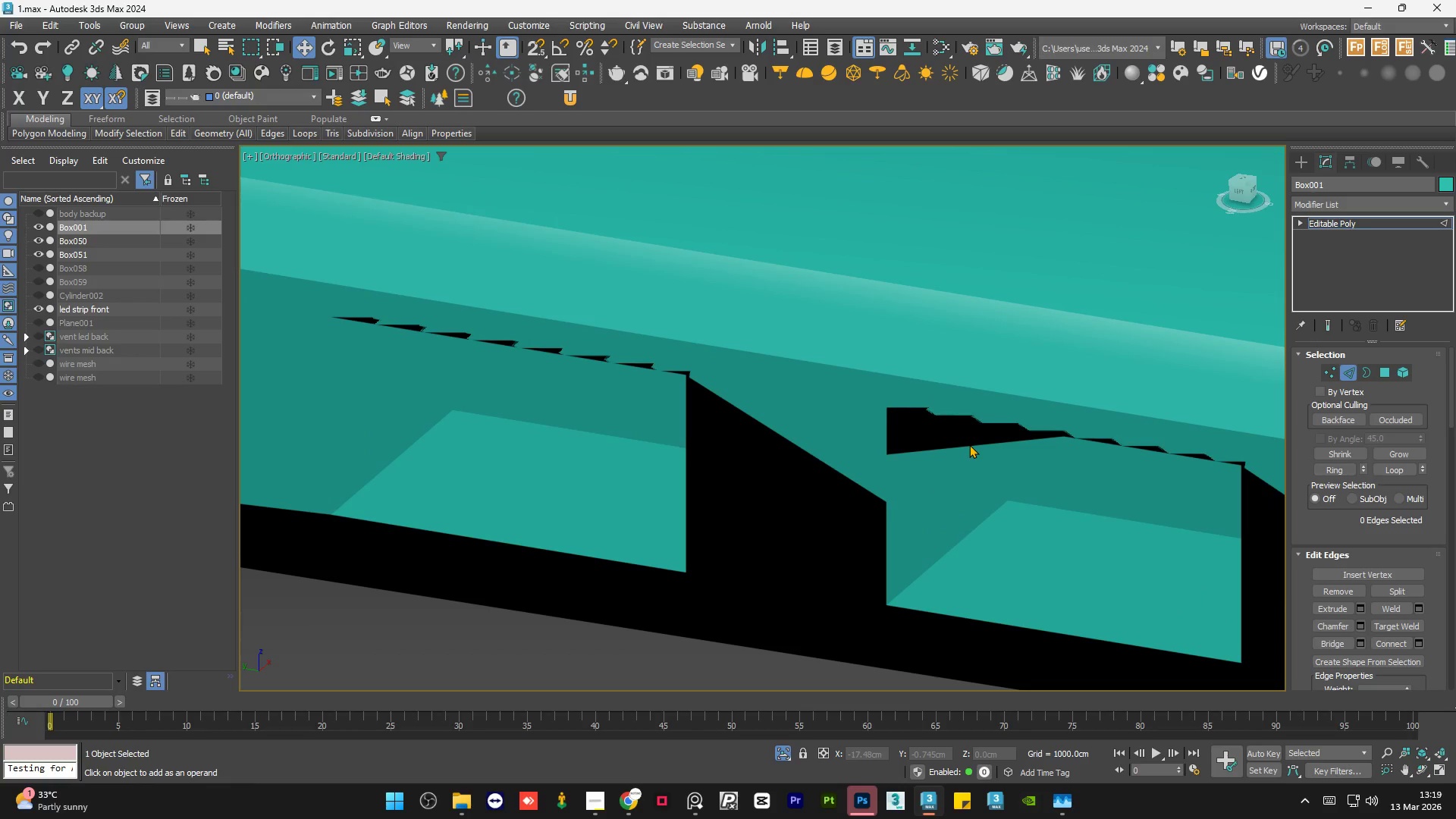 
key(F4)
 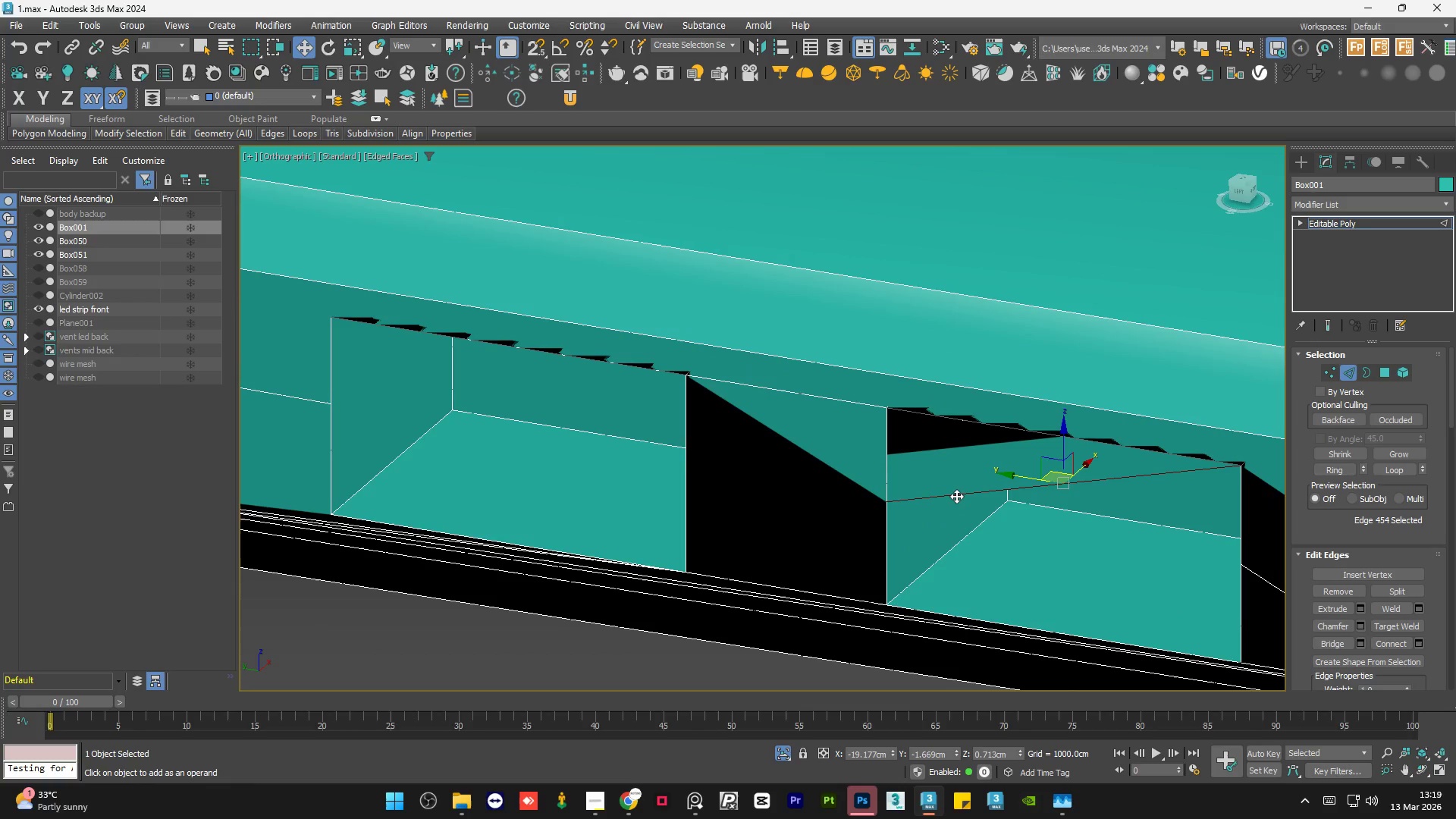 
left_click([956, 496])
 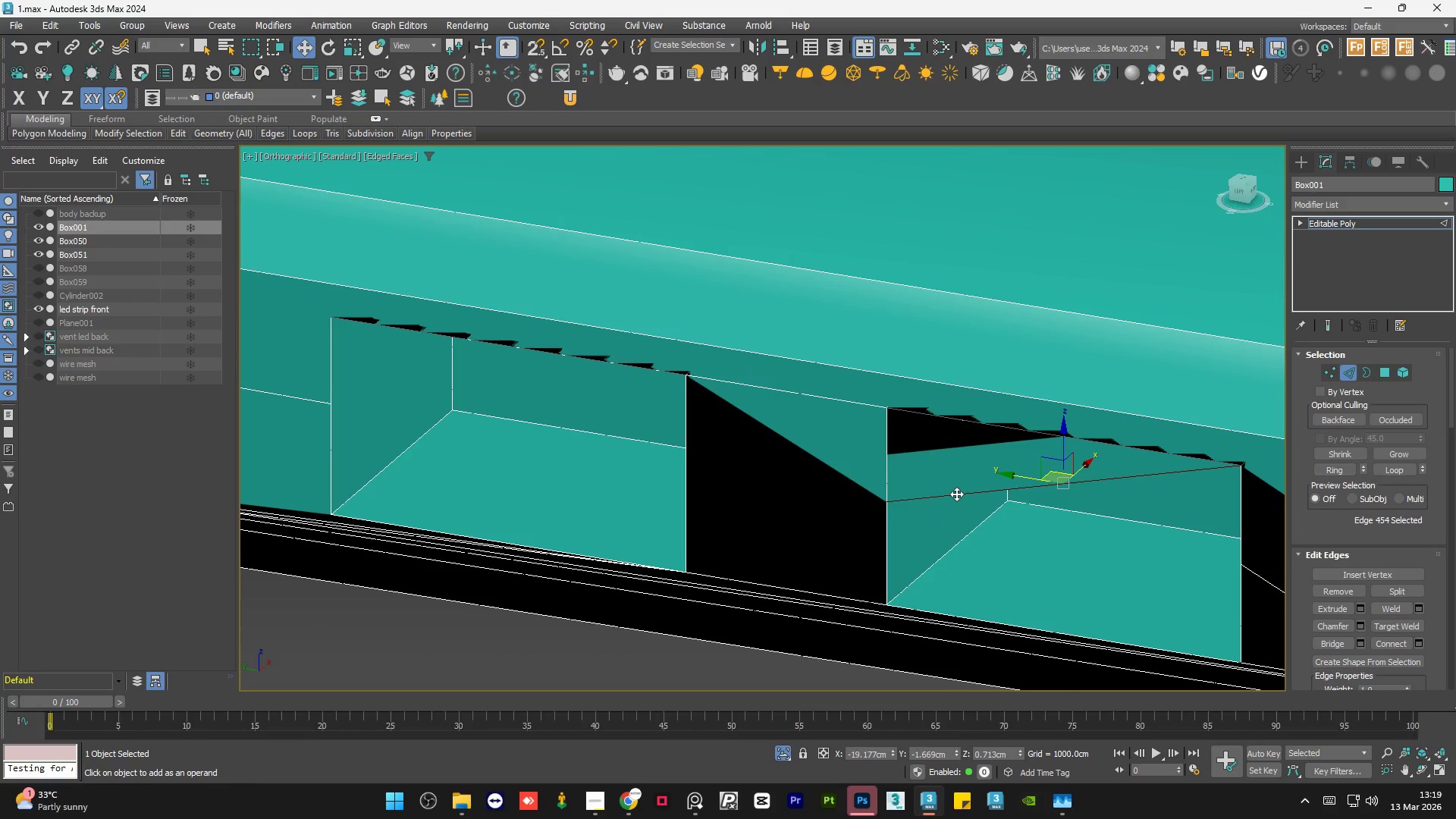 
key(Backspace)
 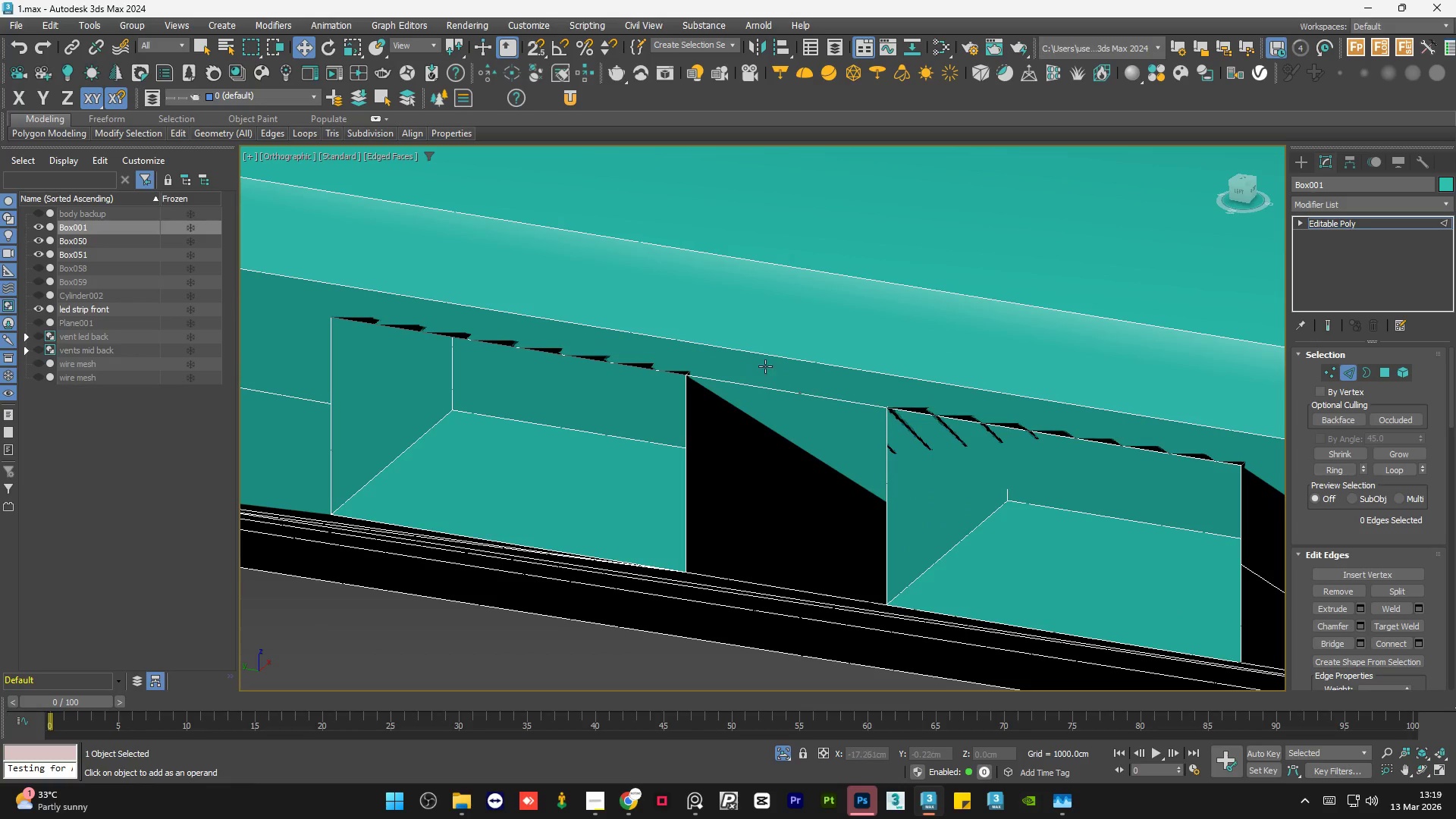 
scroll: coordinate [834, 504], scroll_direction: down, amount: 9.0
 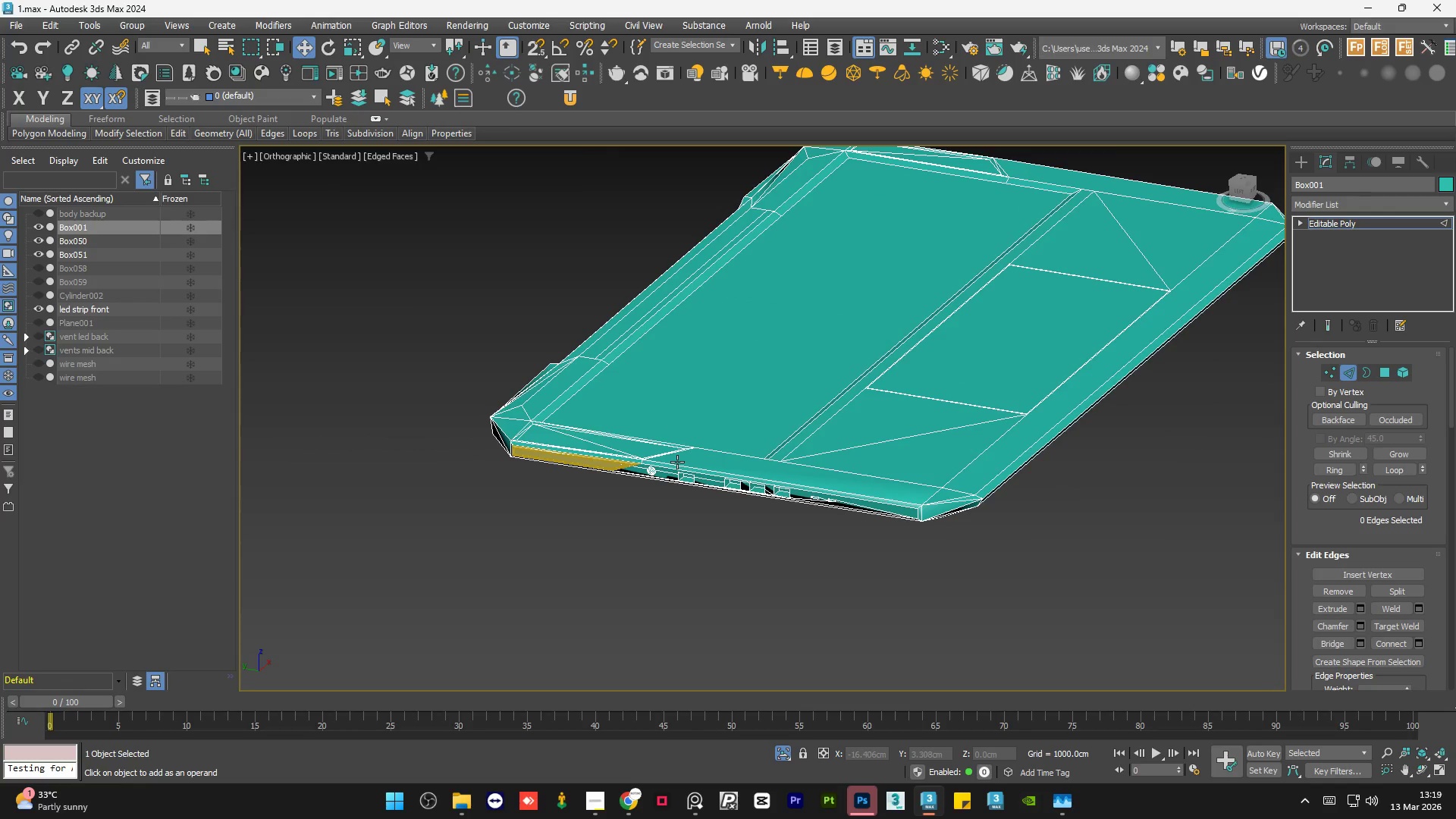 
scroll: coordinate [965, 496], scroll_direction: up, amount: 6.0
 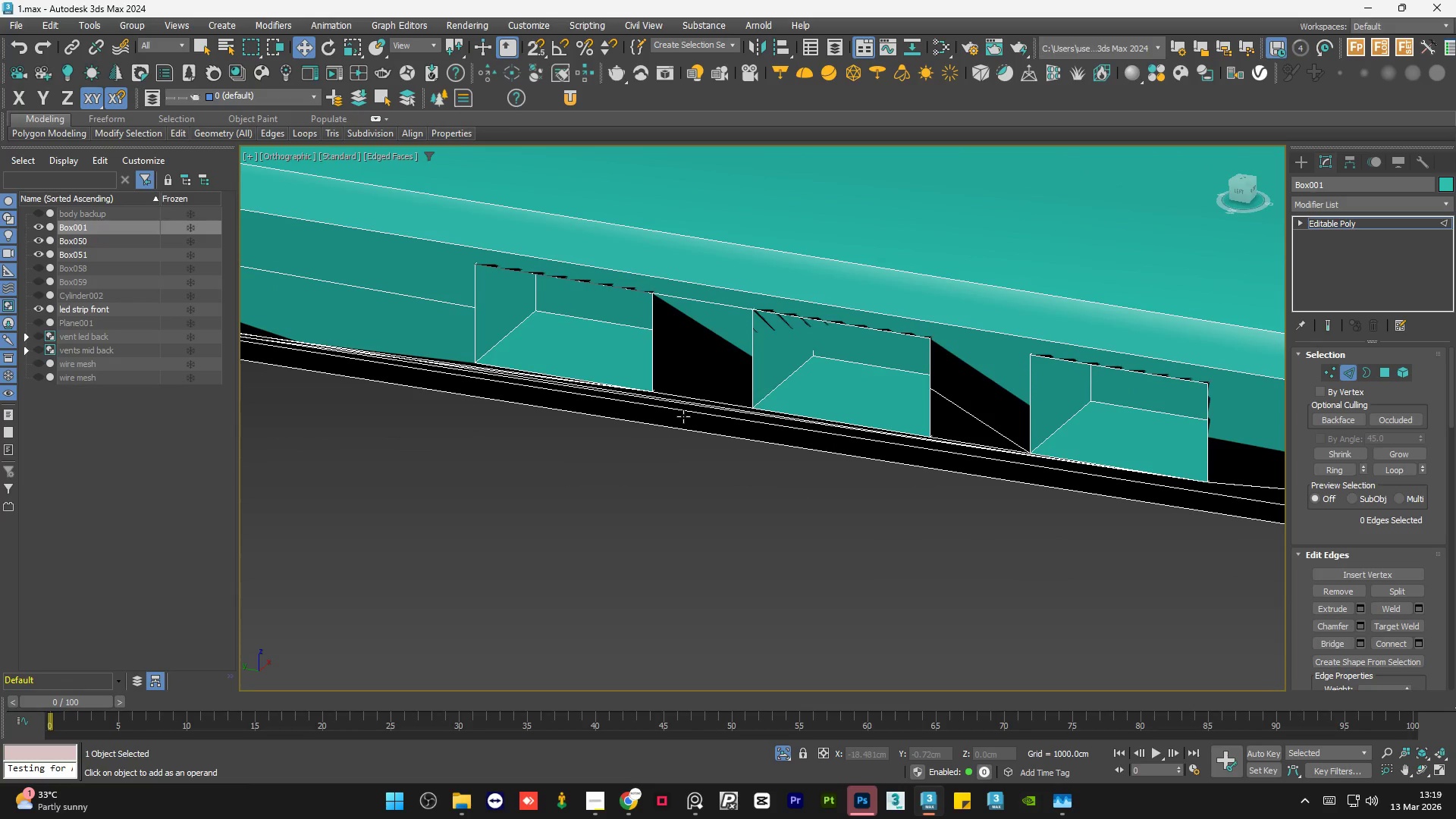 
hold_key(key=AltLeft, duration=1.01)
 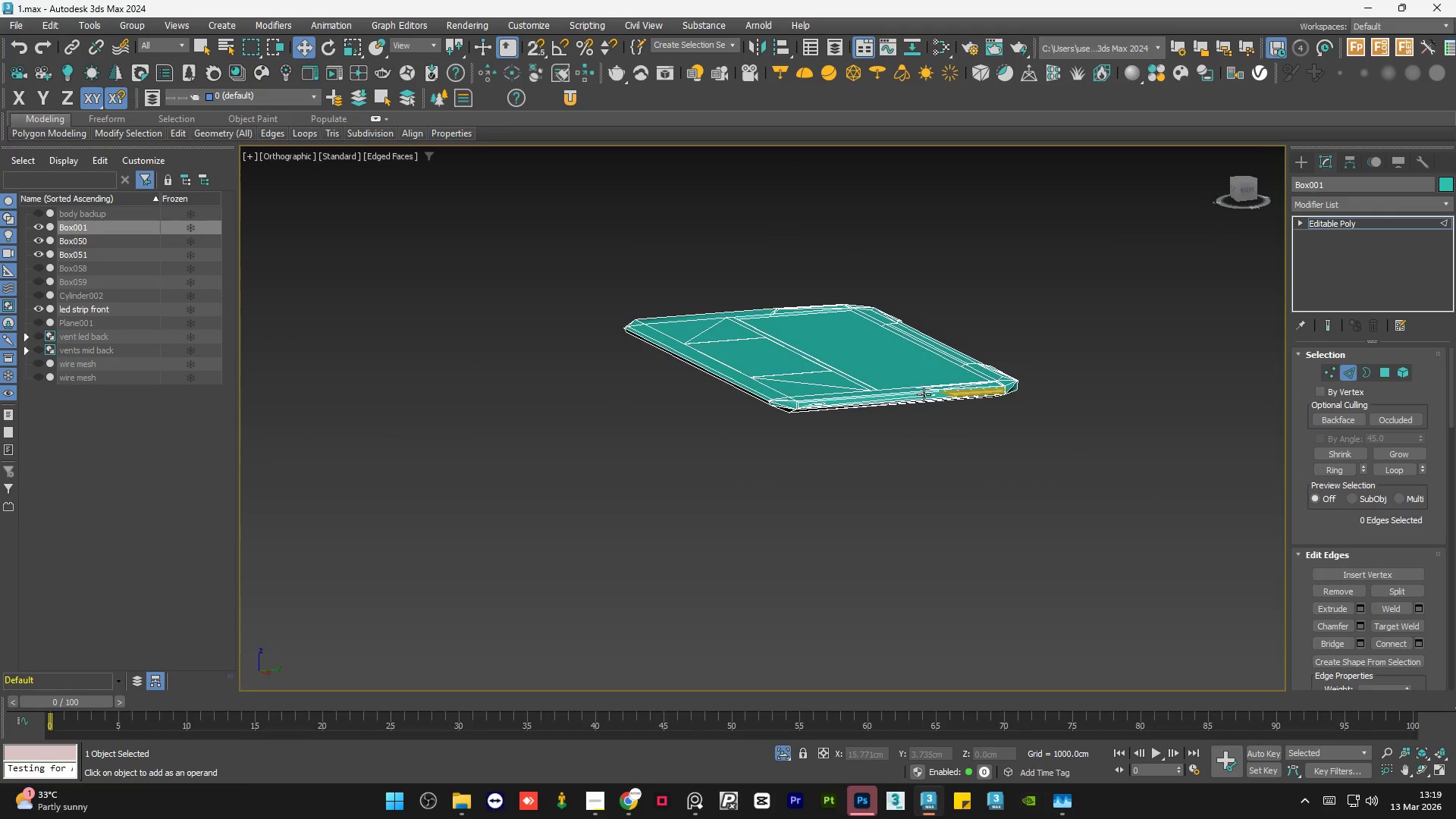 
scroll: coordinate [765, 450], scroll_direction: down, amount: 9.0
 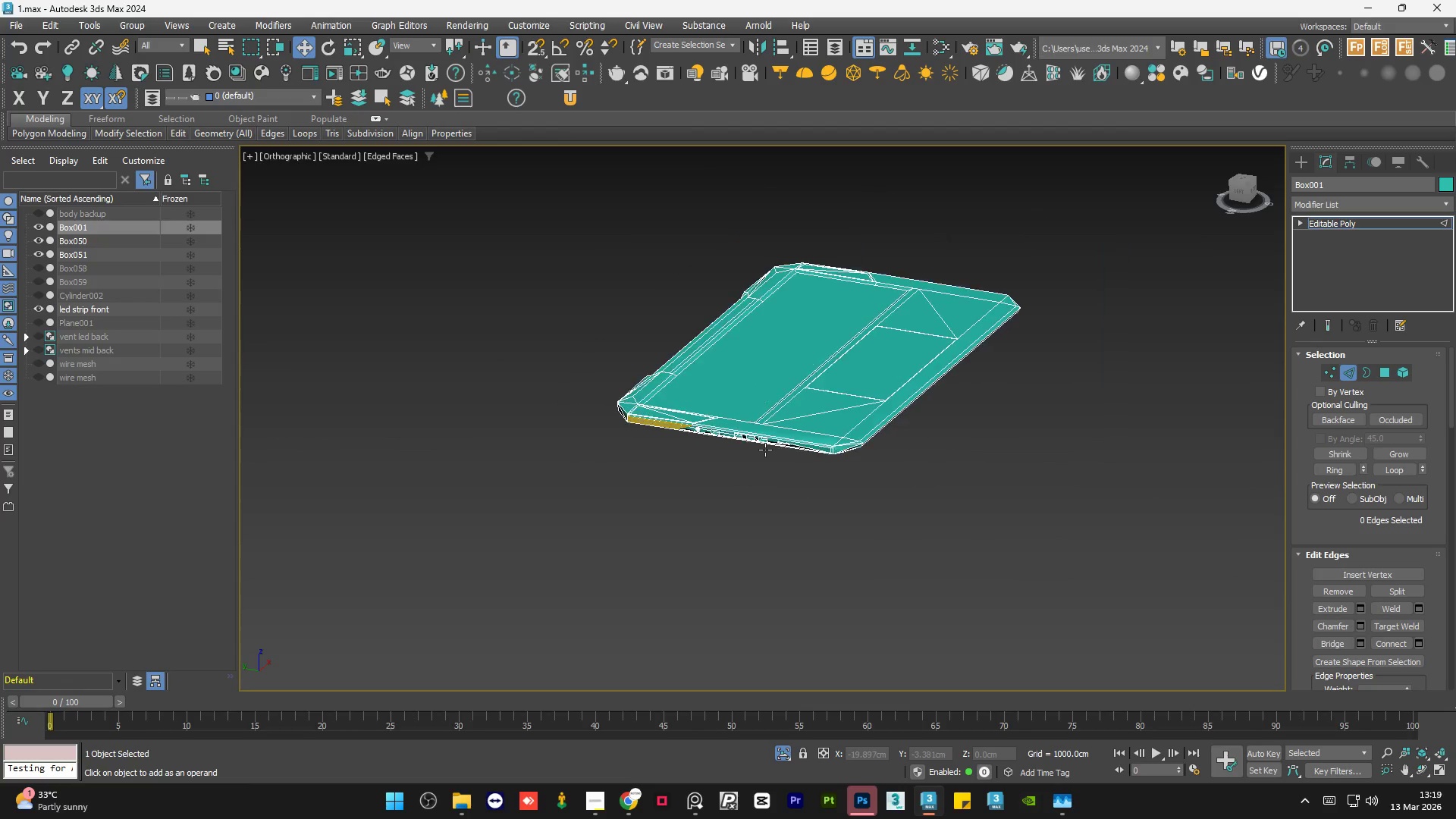 
scroll: coordinate [849, 372], scroll_direction: up, amount: 6.0
 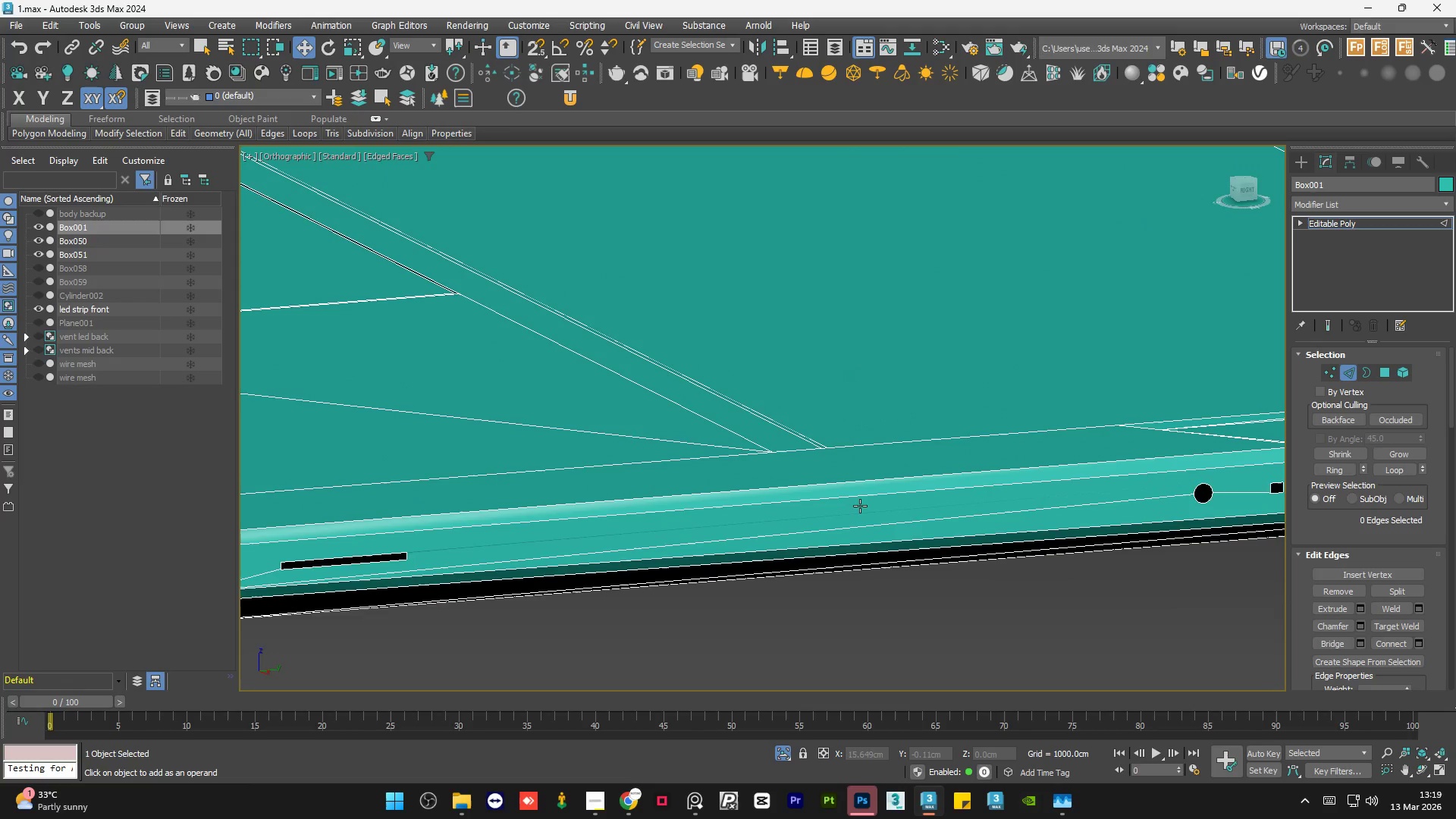 
scroll: coordinate [853, 514], scroll_direction: down, amount: 1.0
 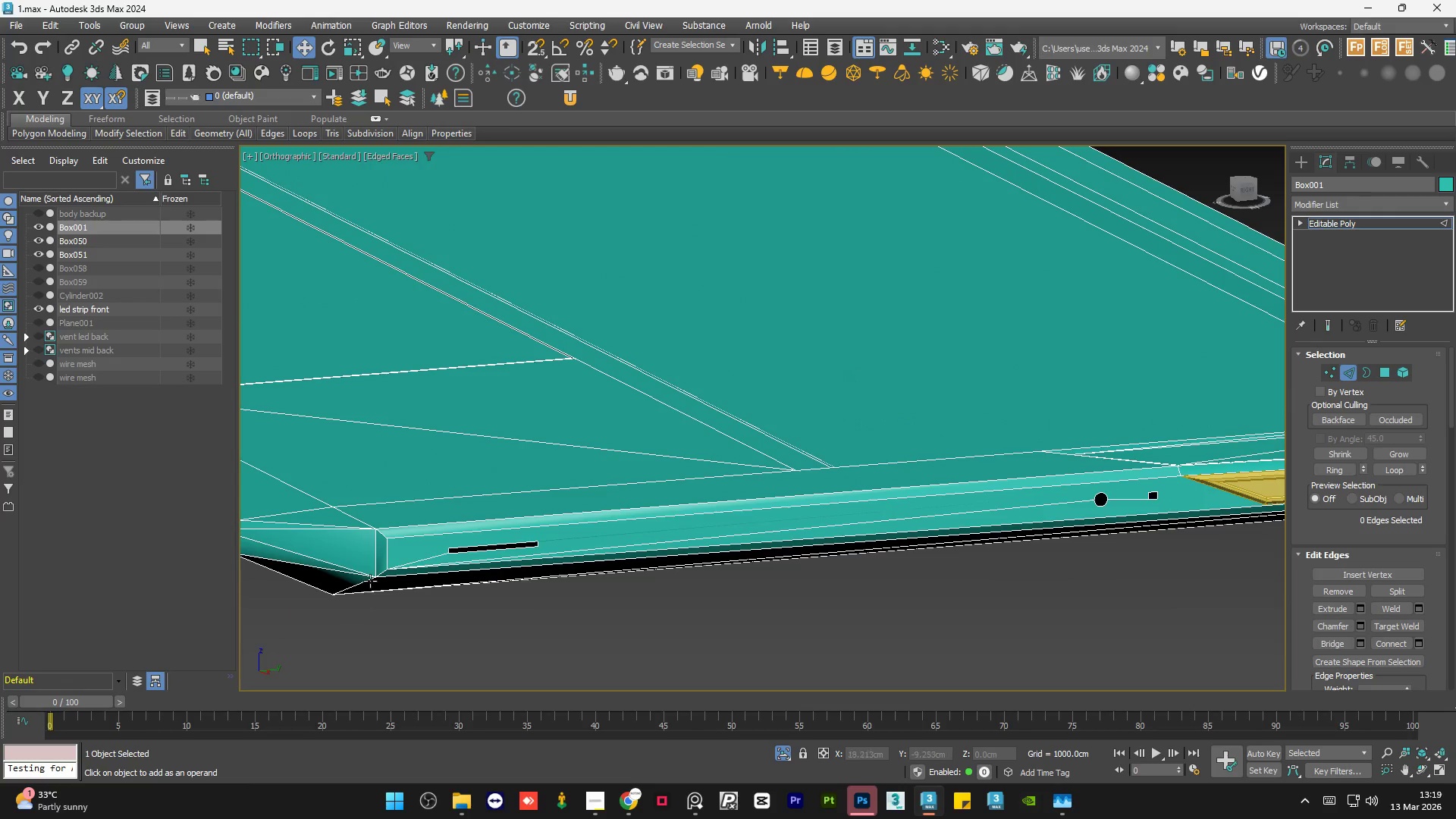 
scroll: coordinate [513, 544], scroll_direction: up, amount: 6.0
 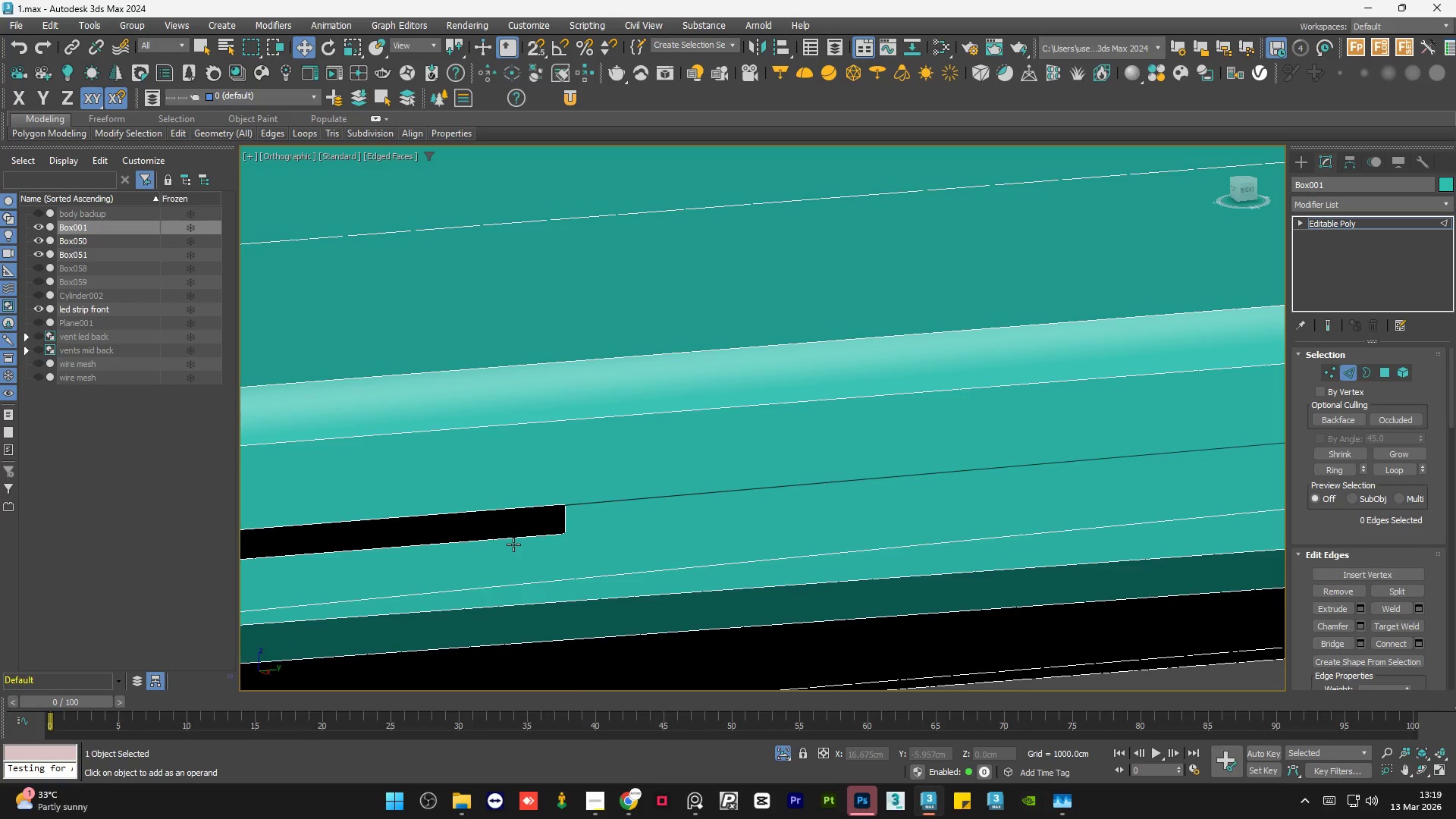 
scroll: coordinate [513, 544], scroll_direction: down, amount: 4.0
 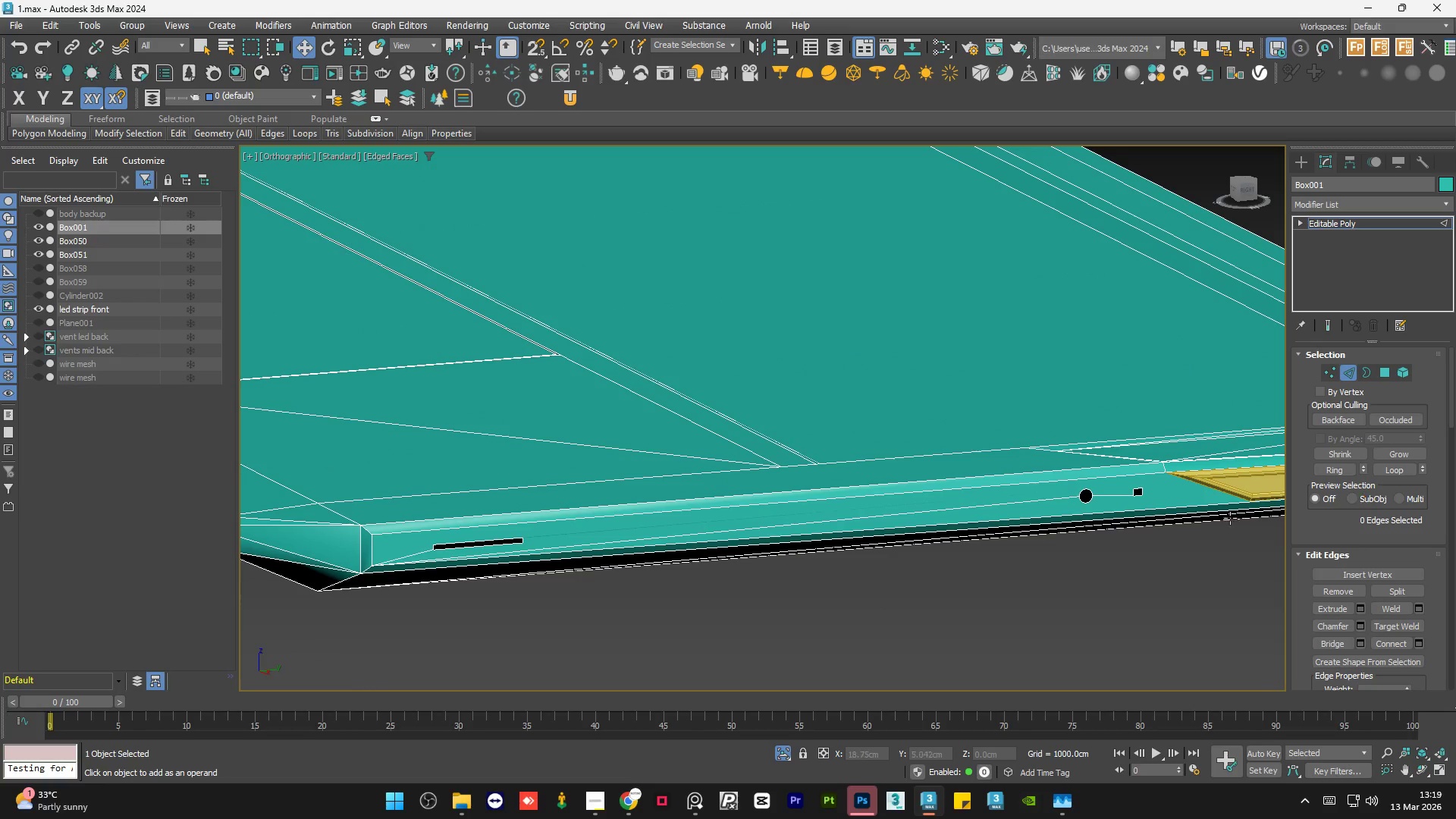 
scroll: coordinate [1134, 485], scroll_direction: up, amount: 3.0
 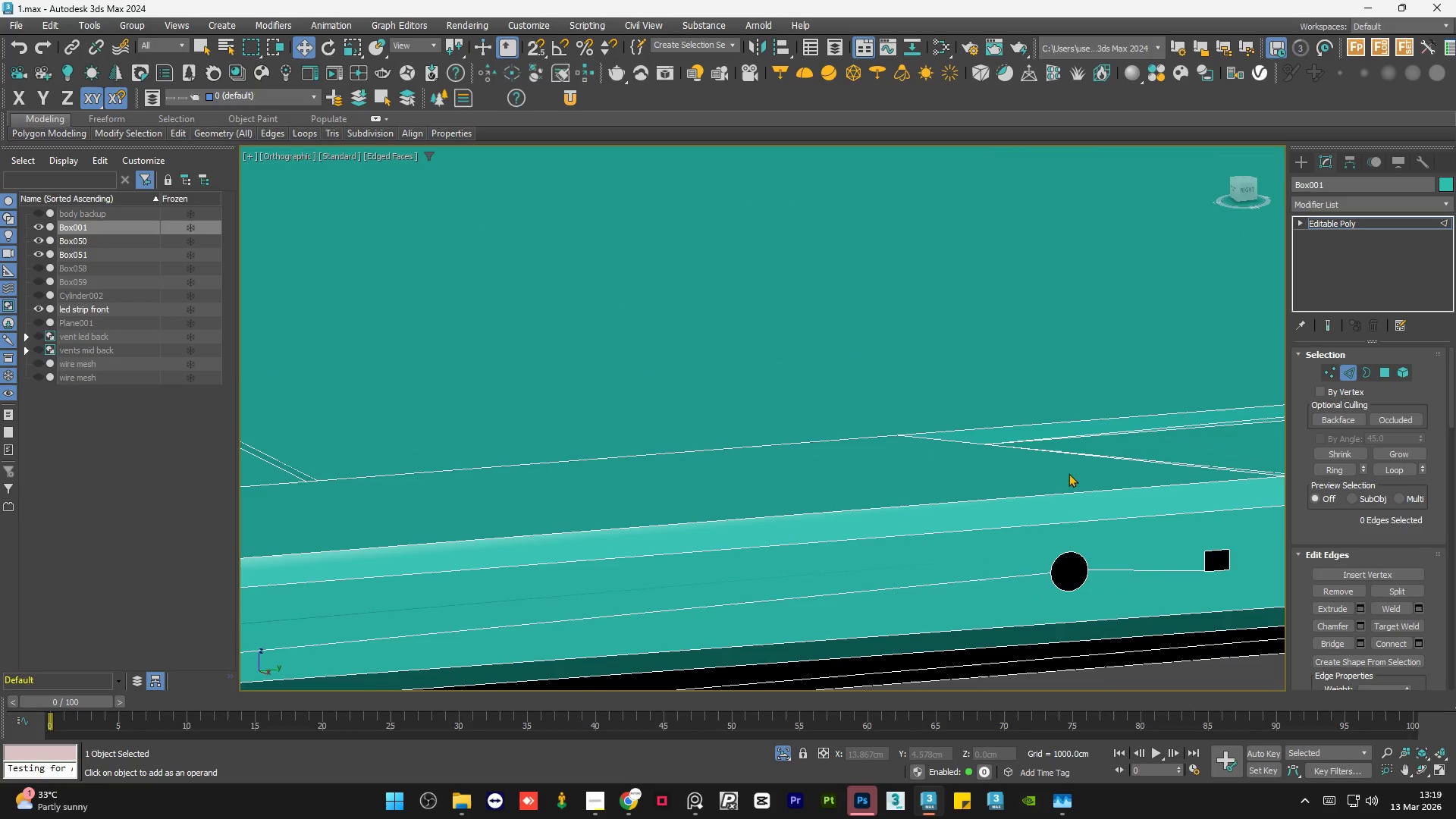 
scroll: coordinate [679, 361], scroll_direction: down, amount: 4.0
 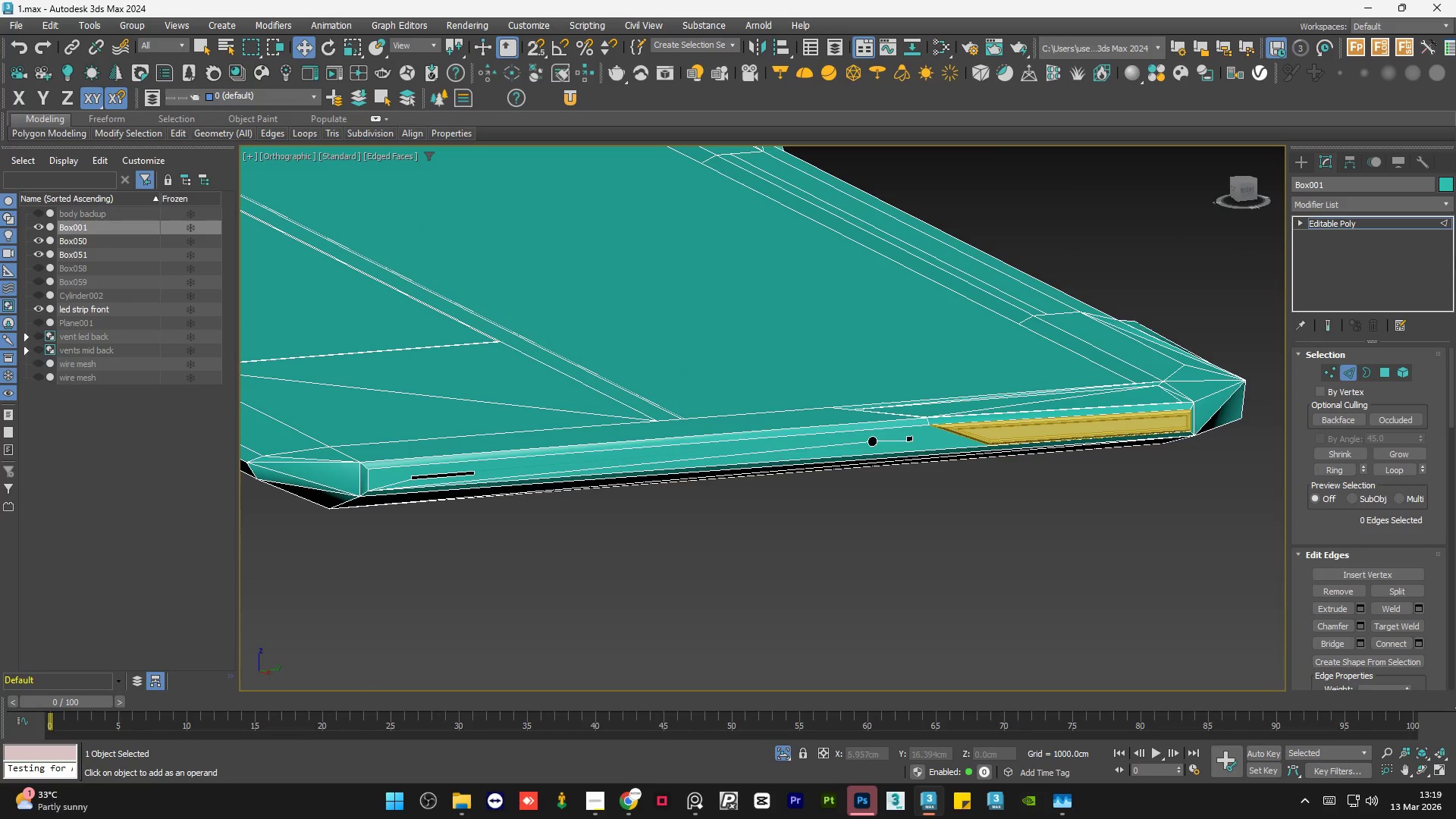 
left_click([1349, 224])
 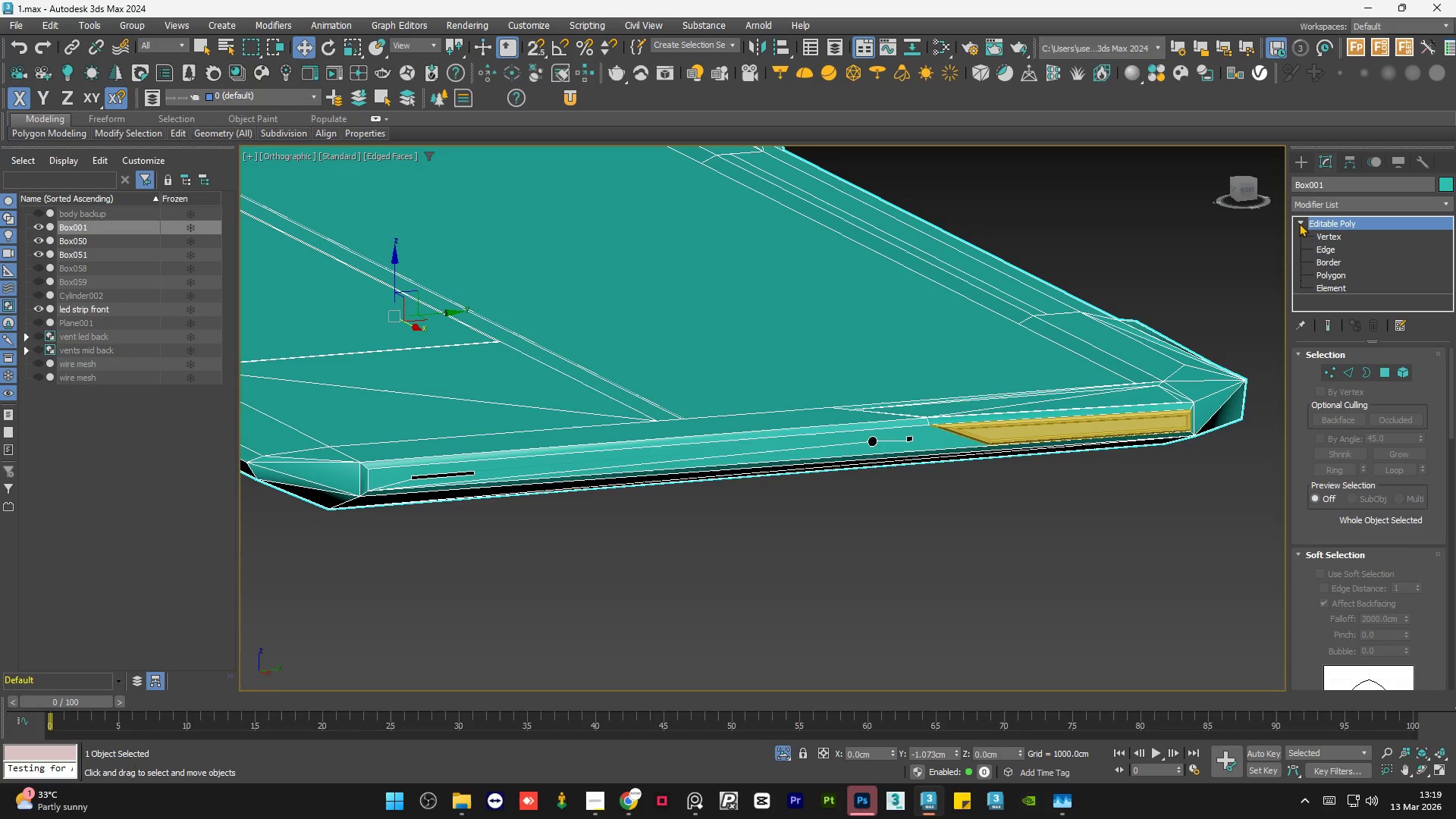 
double_click([1054, 617])
 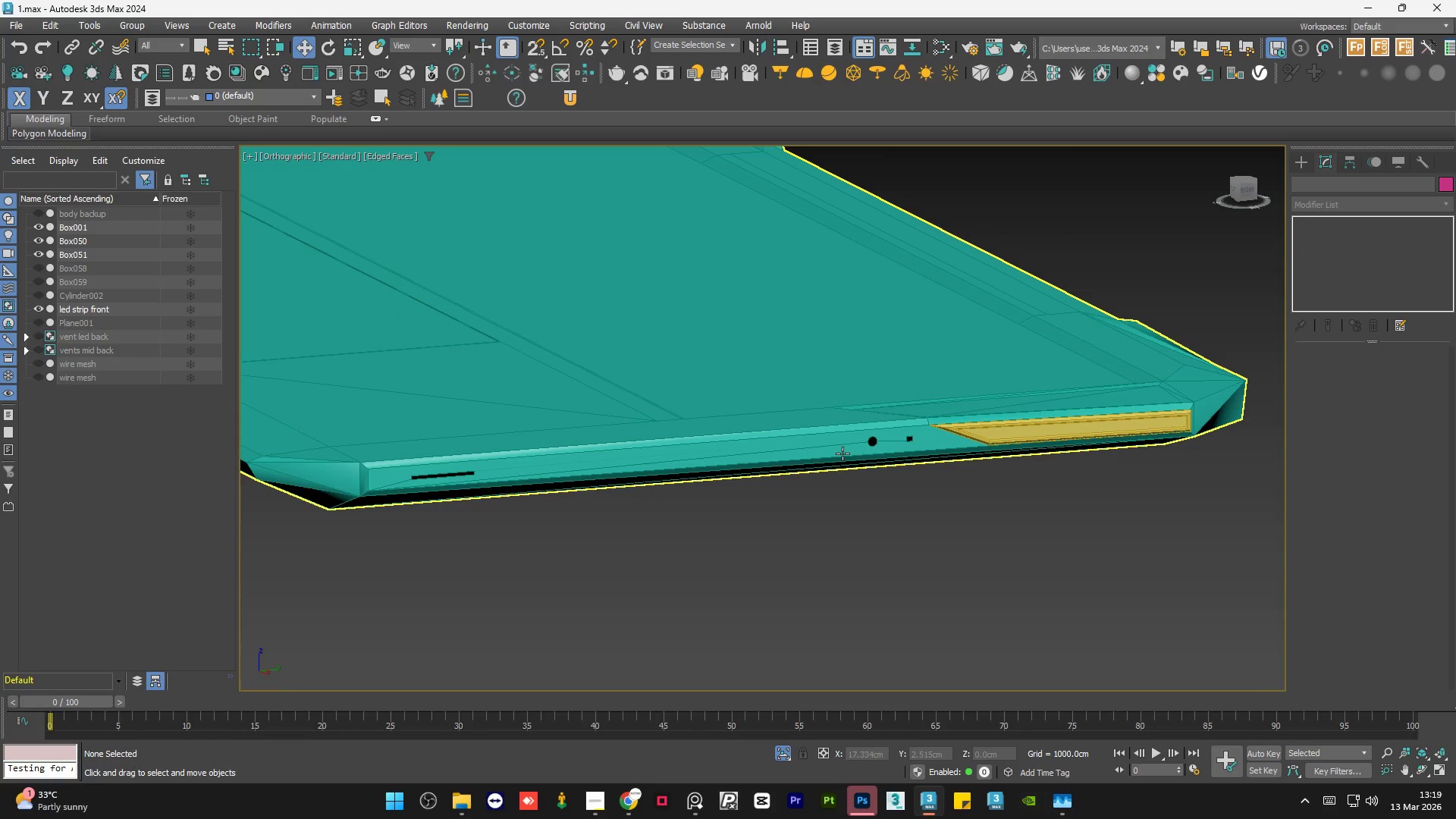 
hold_key(key=AltLeft, duration=0.67)
 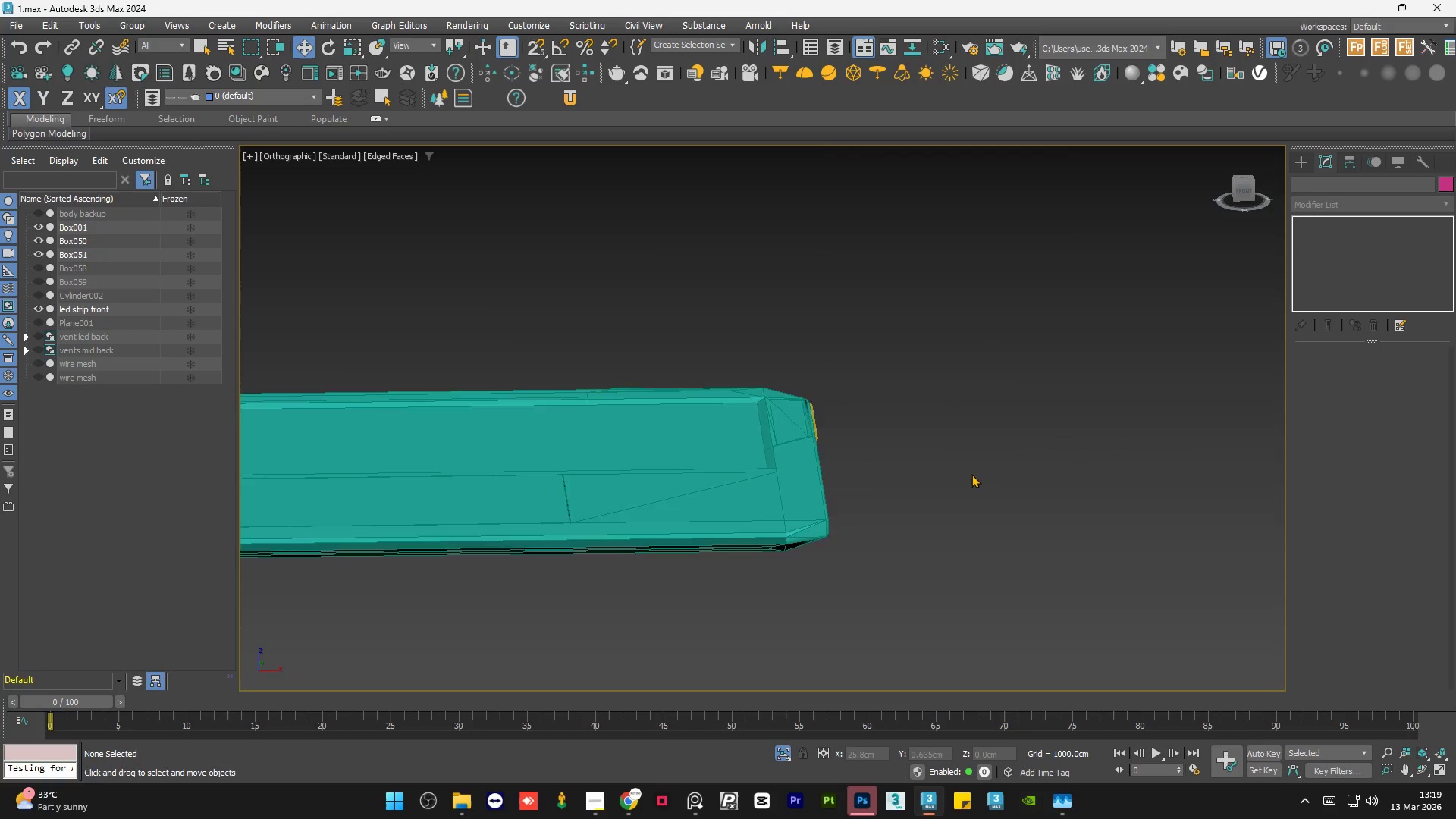 
scroll: coordinate [843, 453], scroll_direction: down, amount: 2.0
 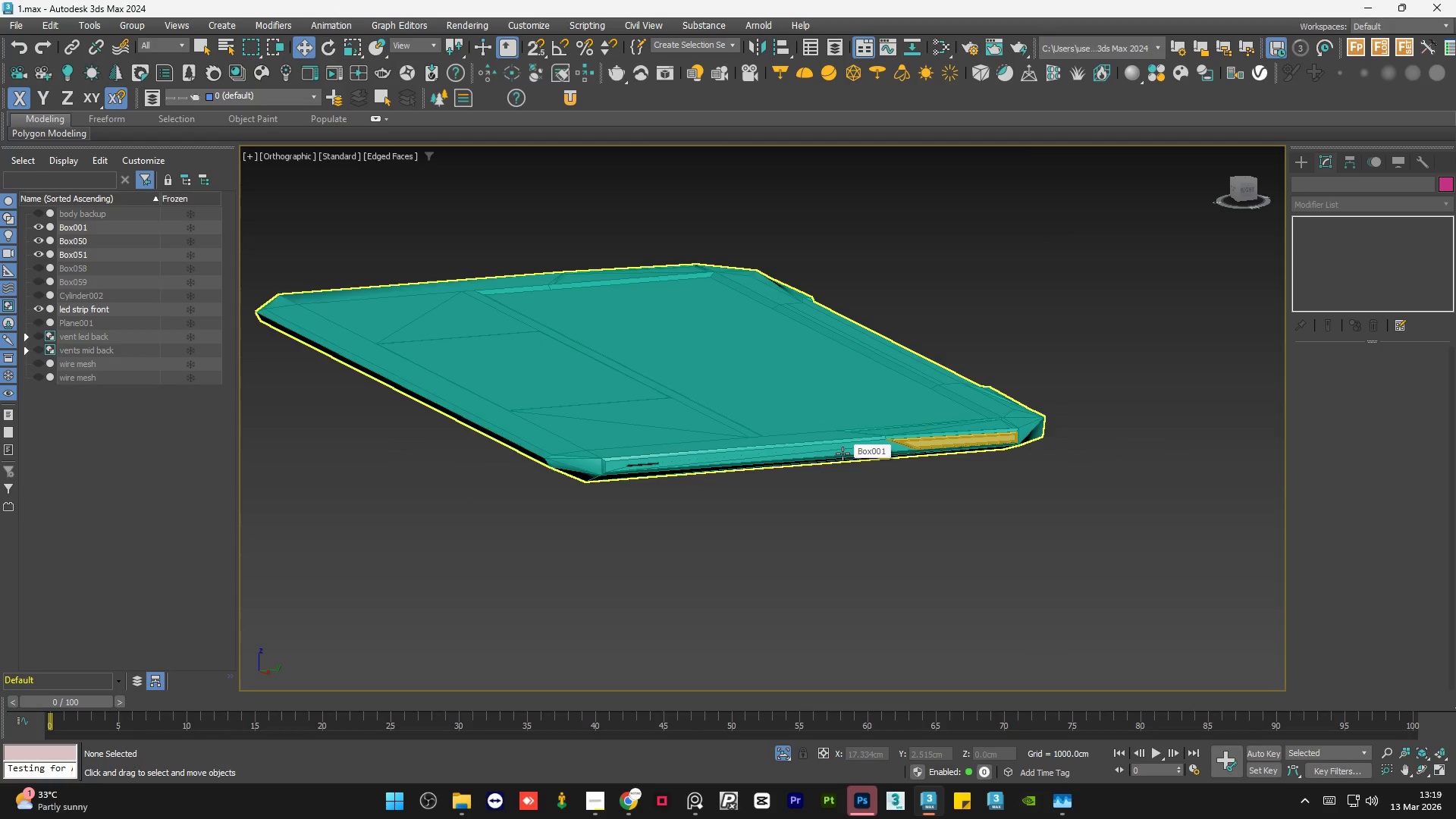 
hold_key(key=AltLeft, duration=1.09)
 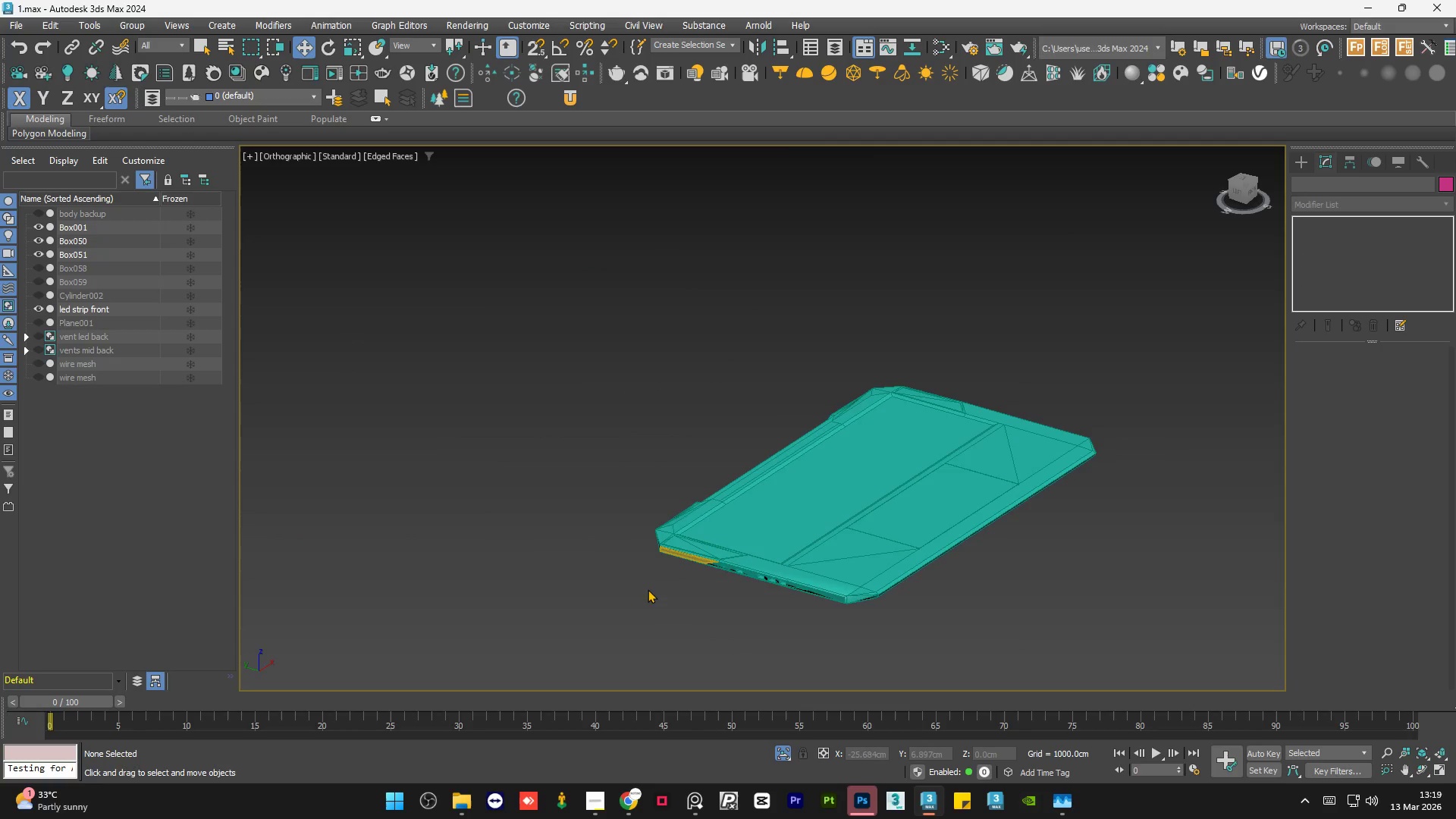 
scroll: coordinate [990, 460], scroll_direction: down, amount: 2.0
 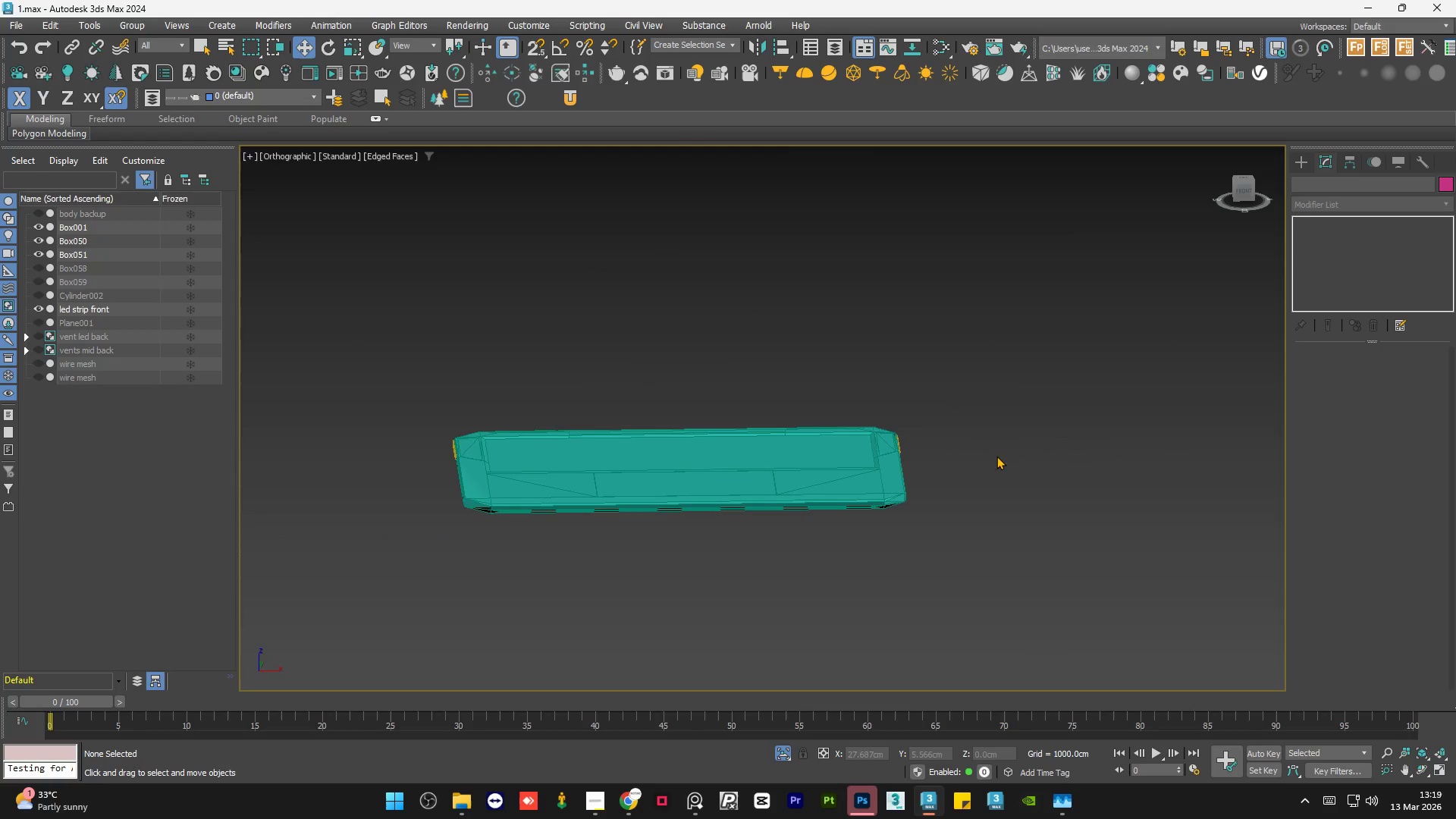 
scroll: coordinate [674, 563], scroll_direction: up, amount: 6.0
 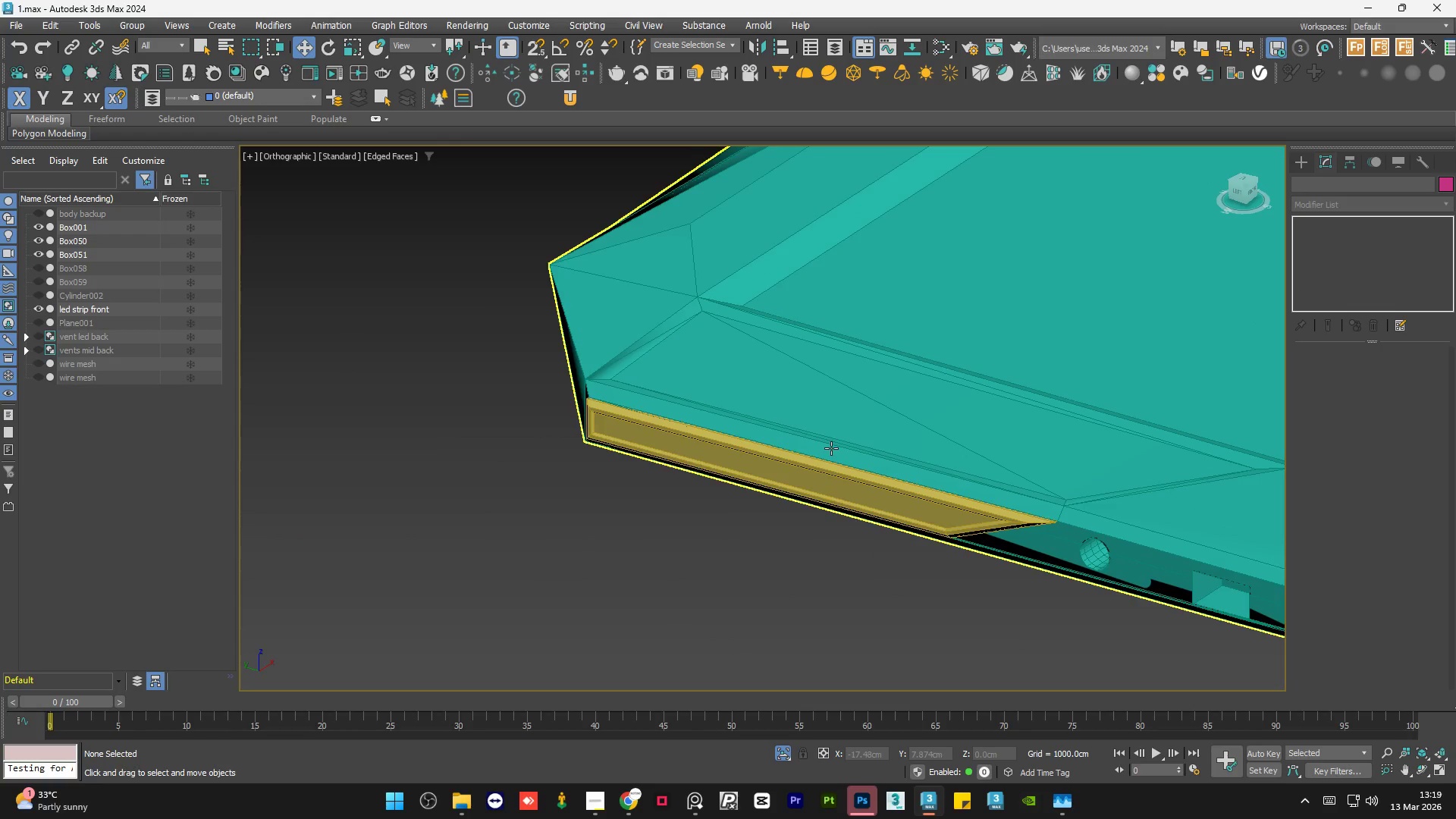 
hold_key(key=AltLeft, duration=1.23)
 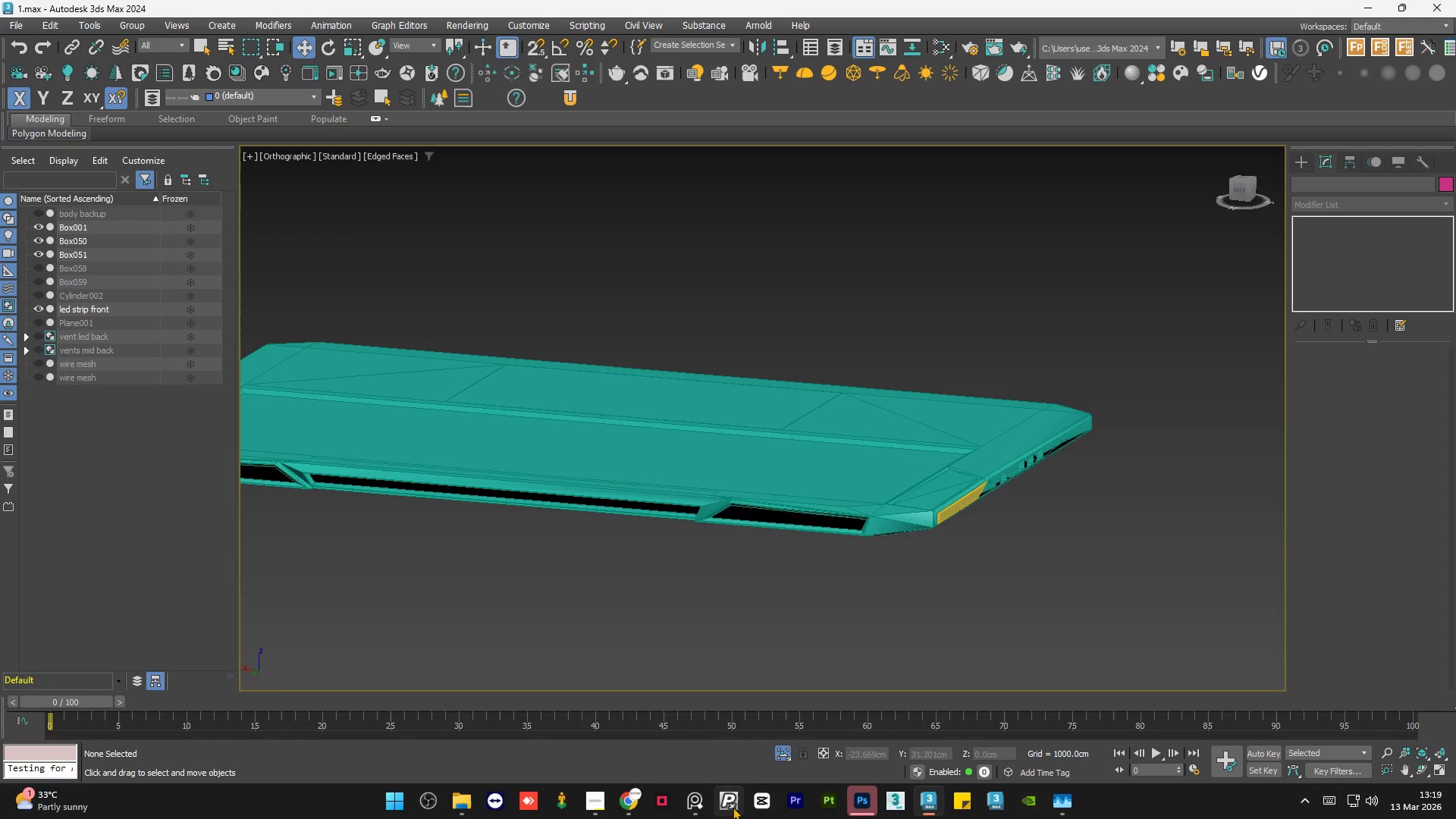 
scroll: coordinate [466, 502], scroll_direction: down, amount: 3.0
 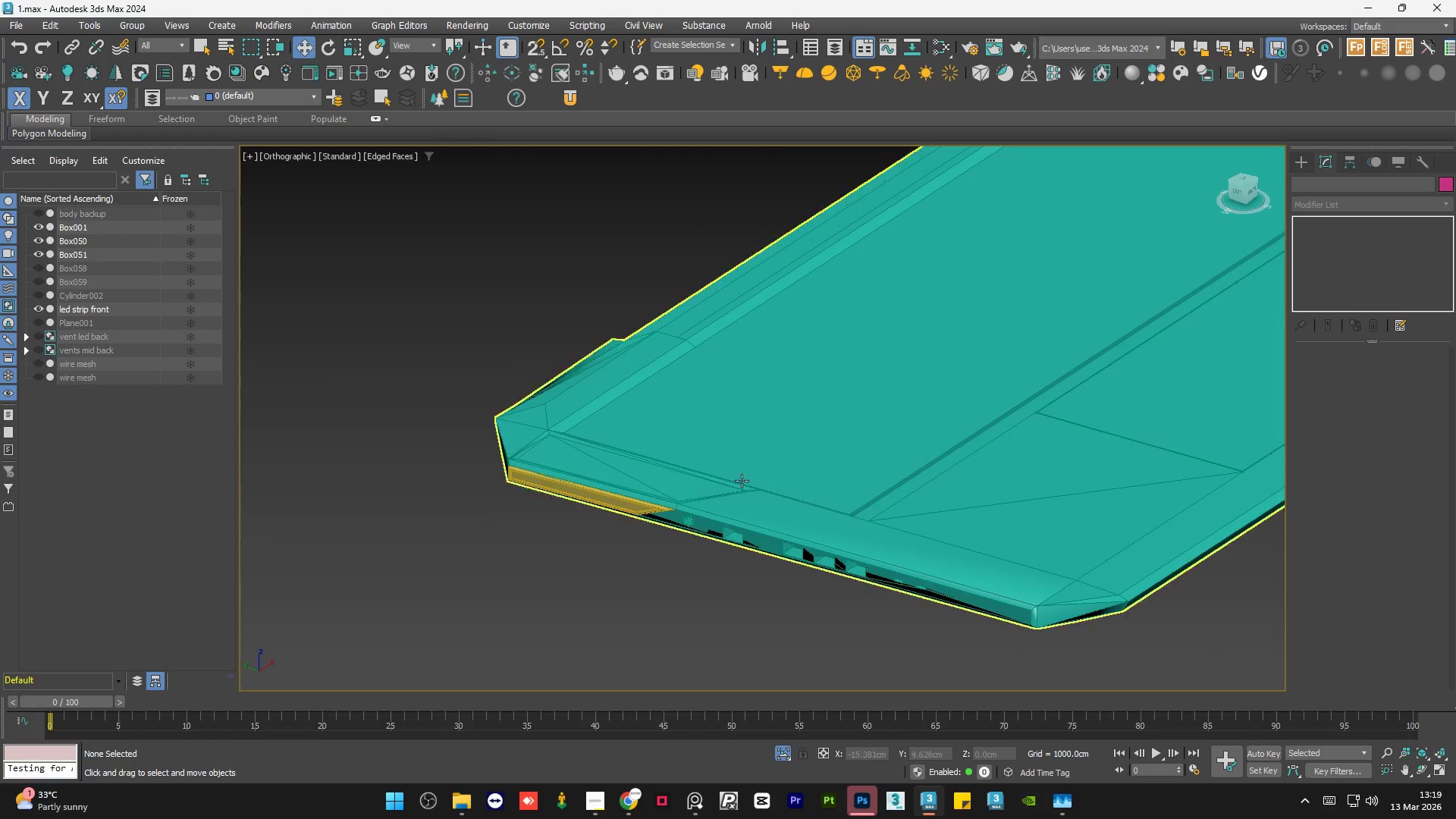 
hold_key(key=AltLeft, duration=6.77)
scroll: coordinate [990, 469], scroll_direction: down, amount: 1.0
 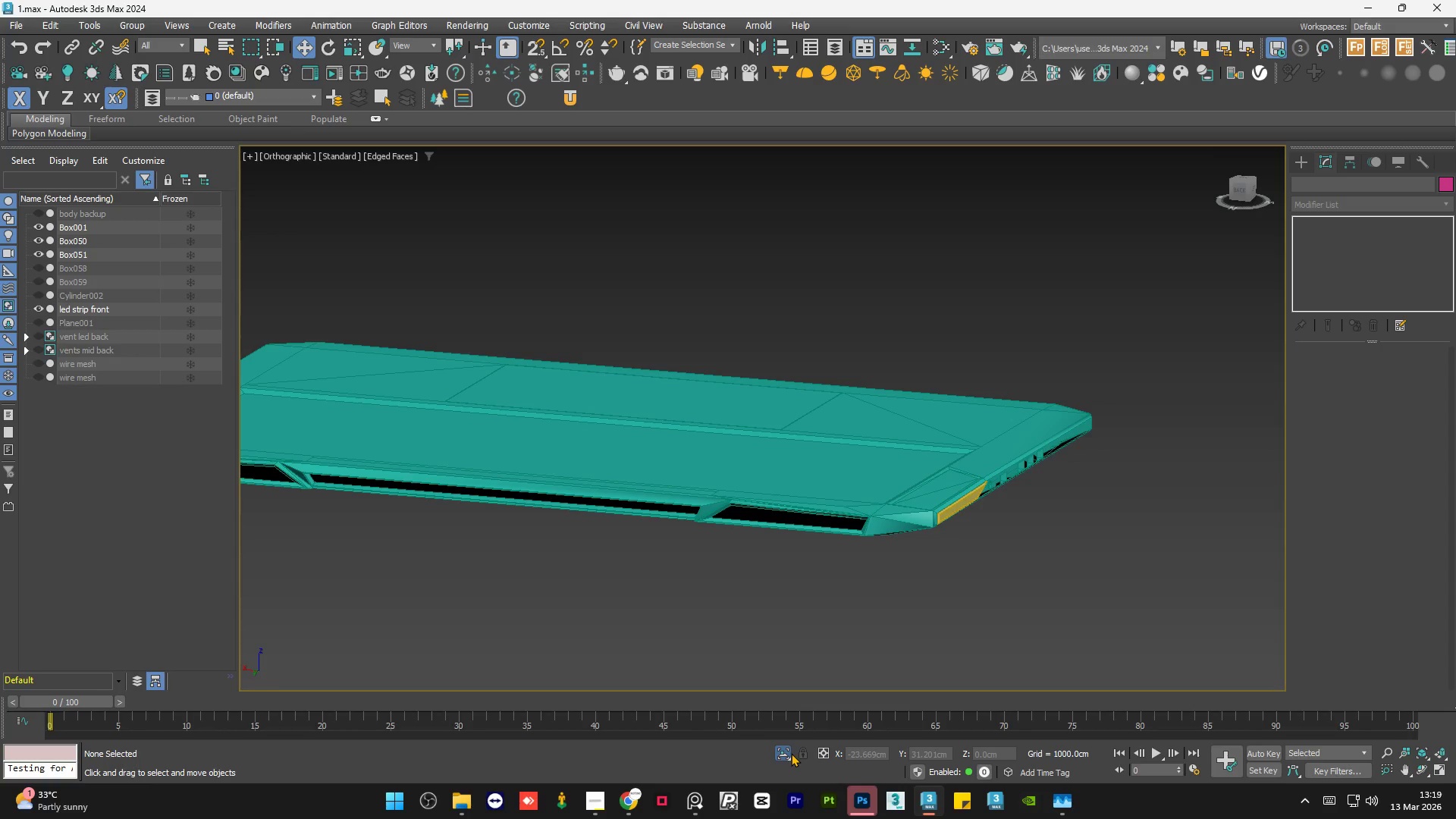 
left_click([784, 752])
 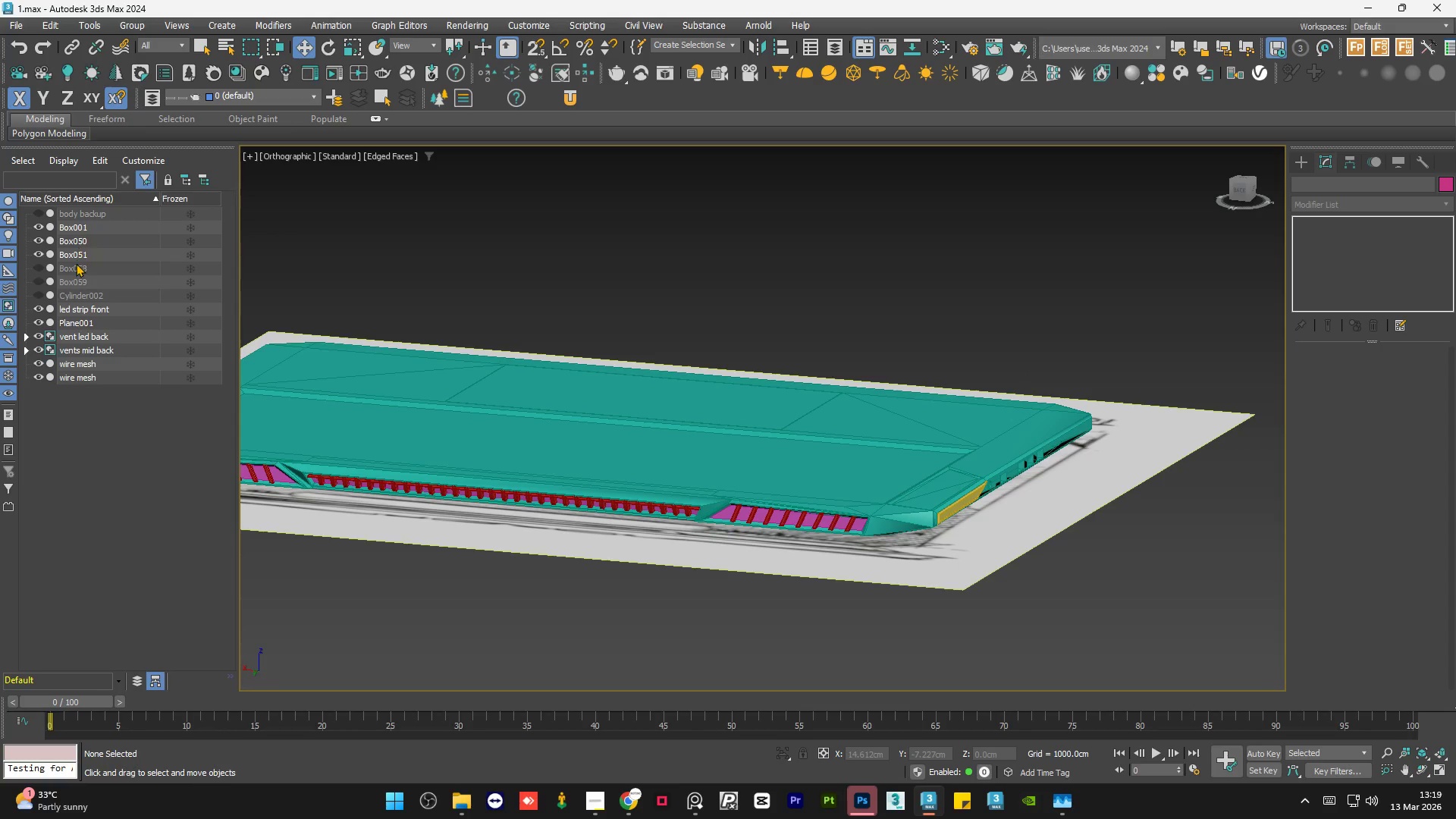 
left_click([89, 254])
 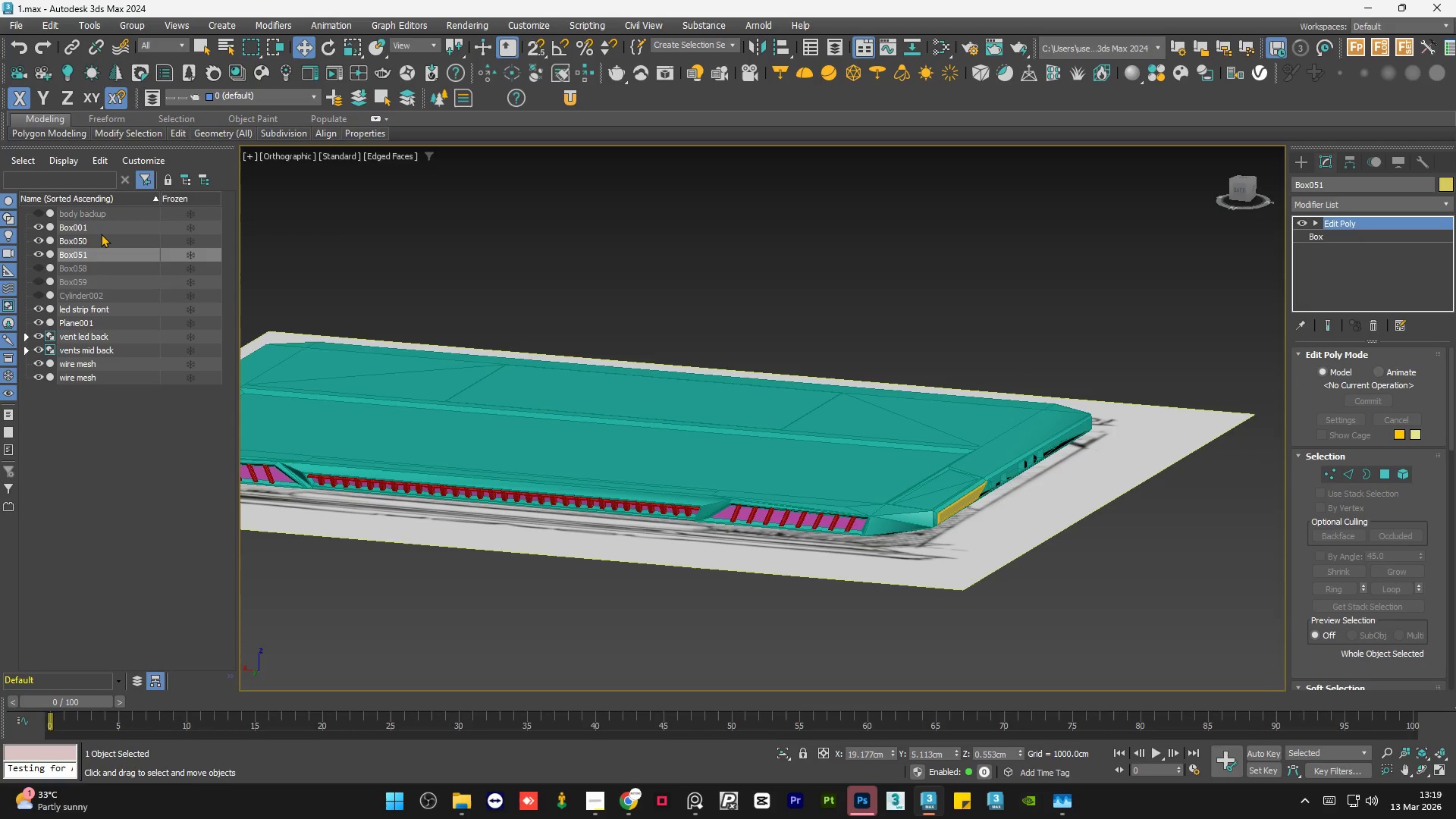 
left_click([101, 234])
 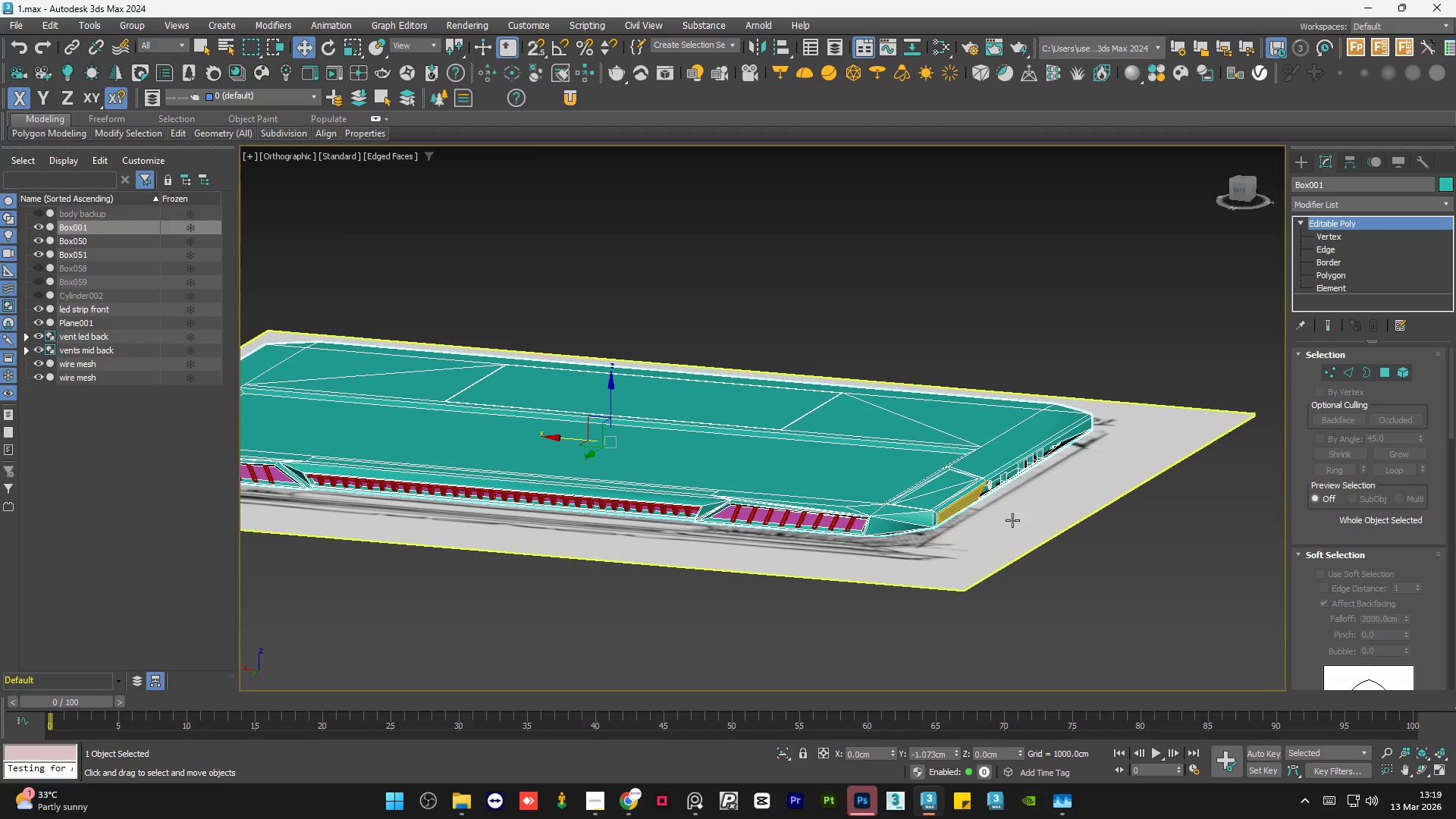 
hold_key(key=AltLeft, duration=1.5)
 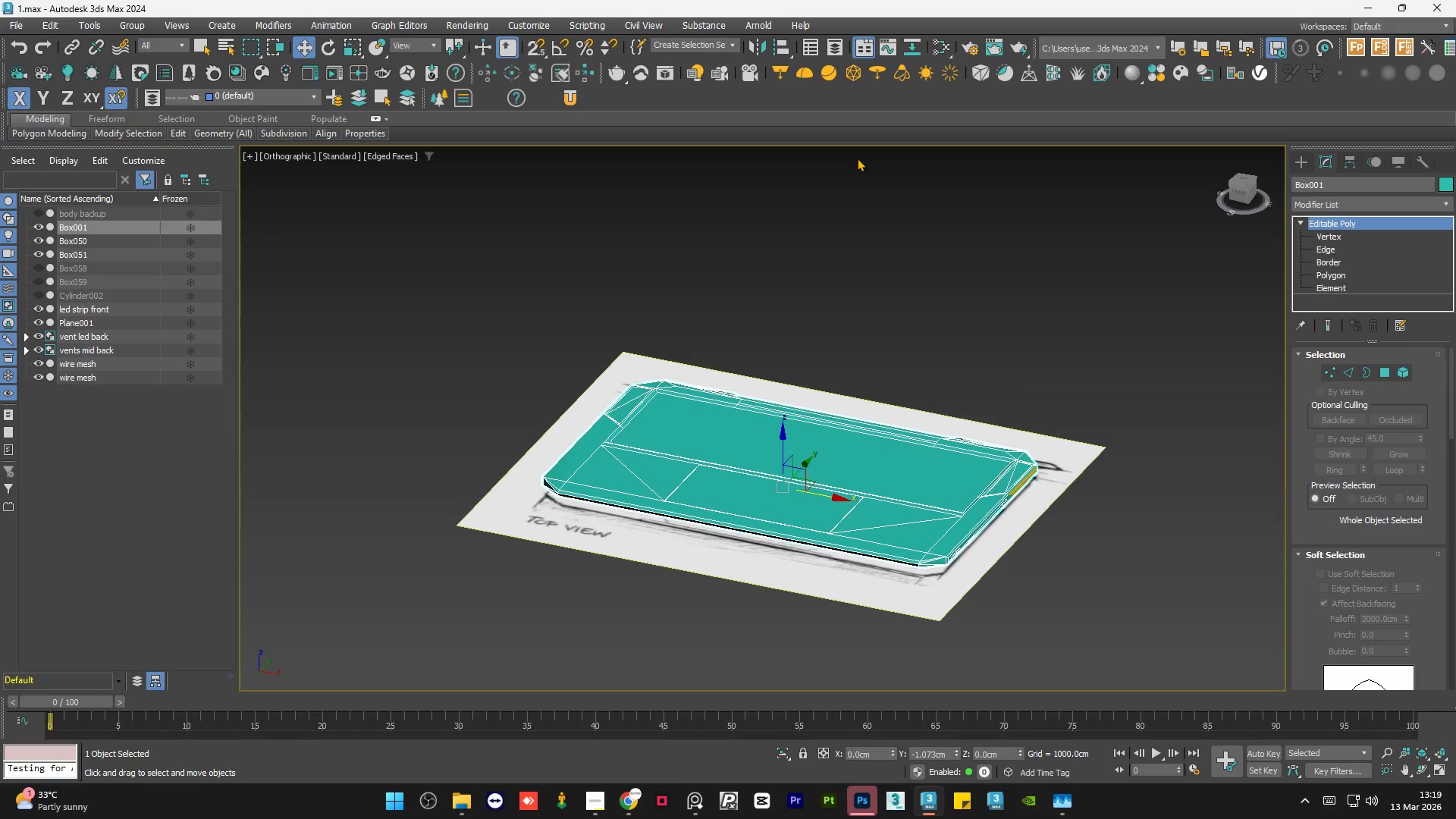 
scroll: coordinate [978, 513], scroll_direction: down, amount: 2.0
 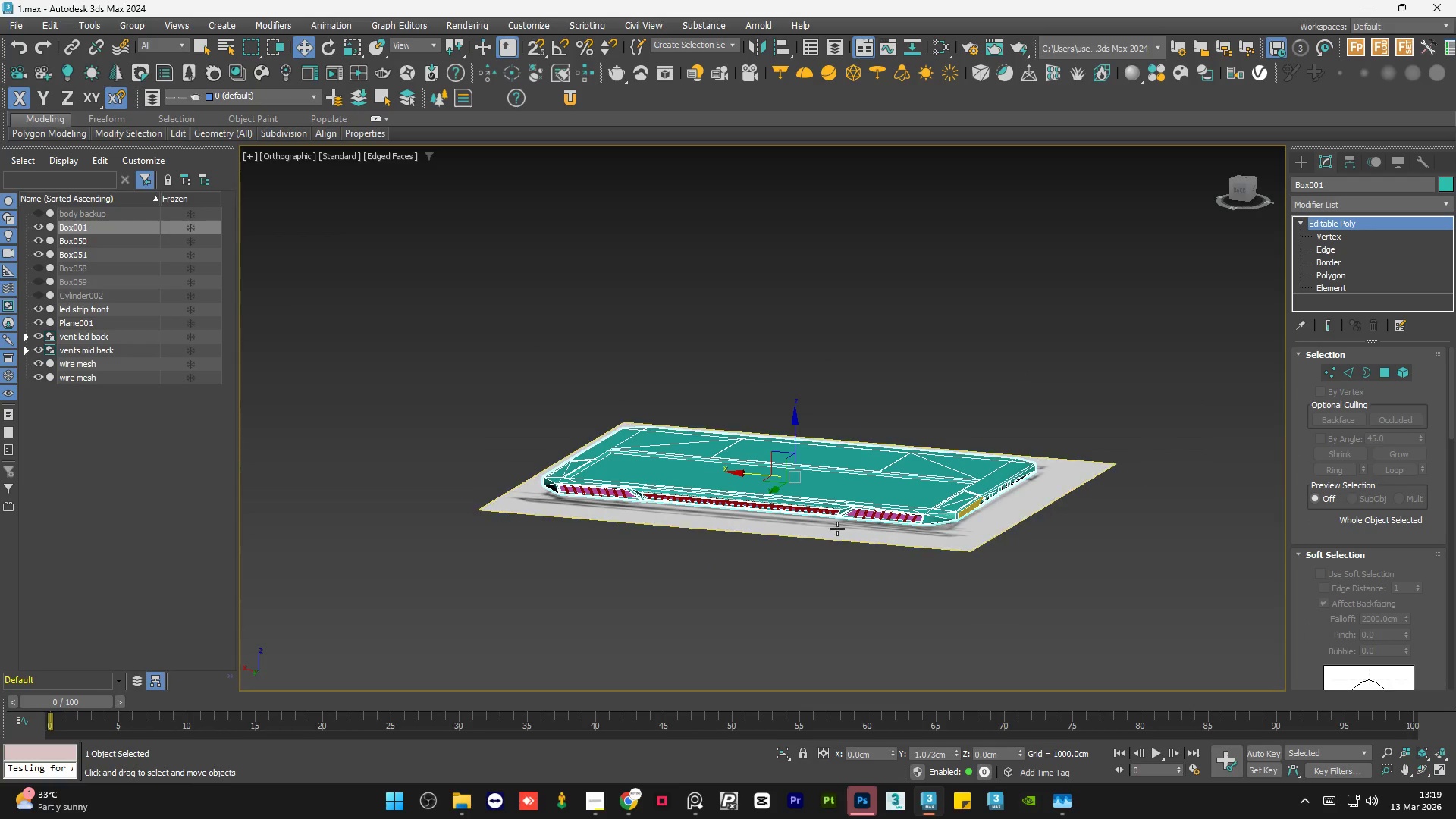 
key(Alt+AltLeft)
 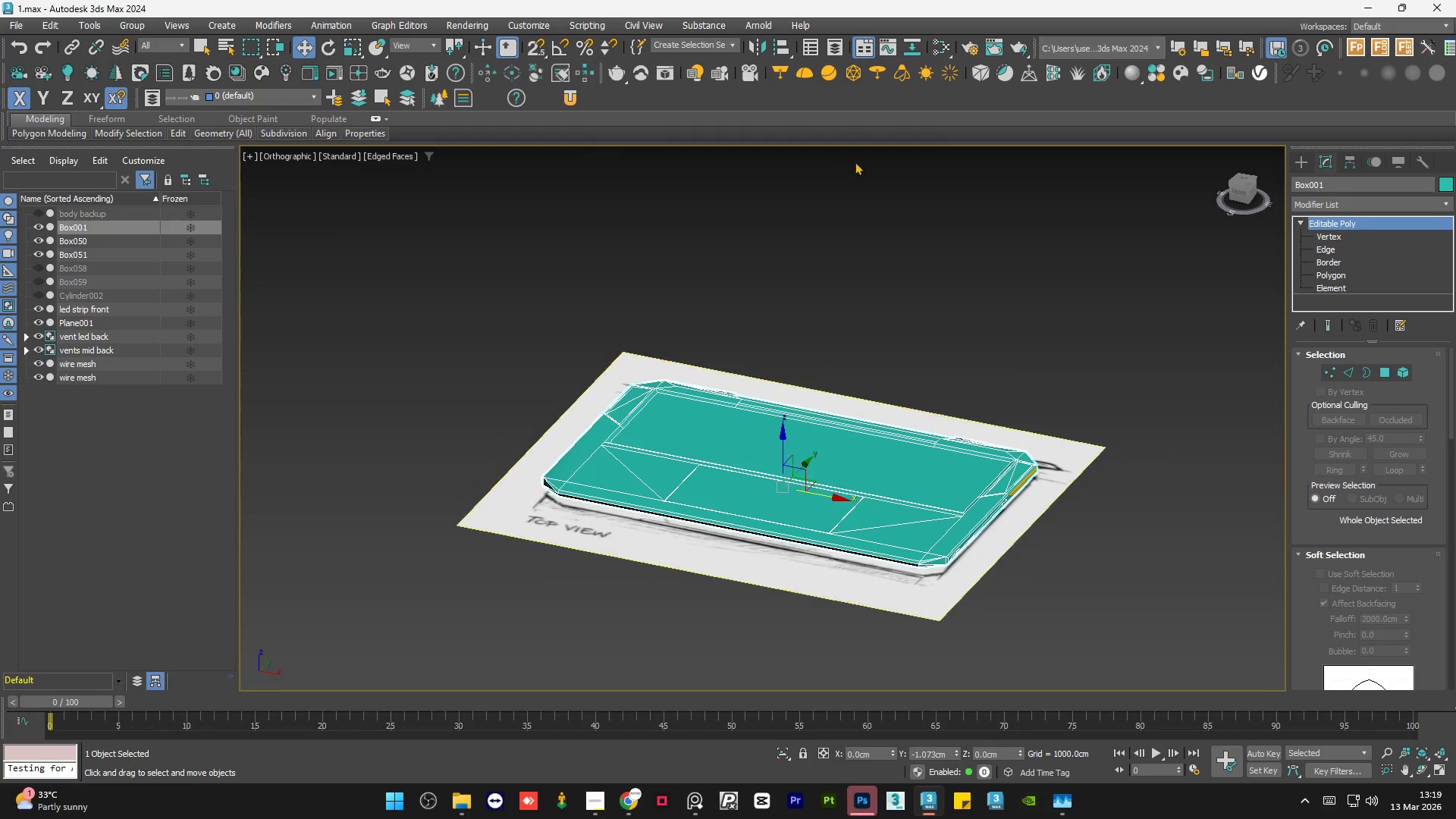 
left_click([857, 158])
 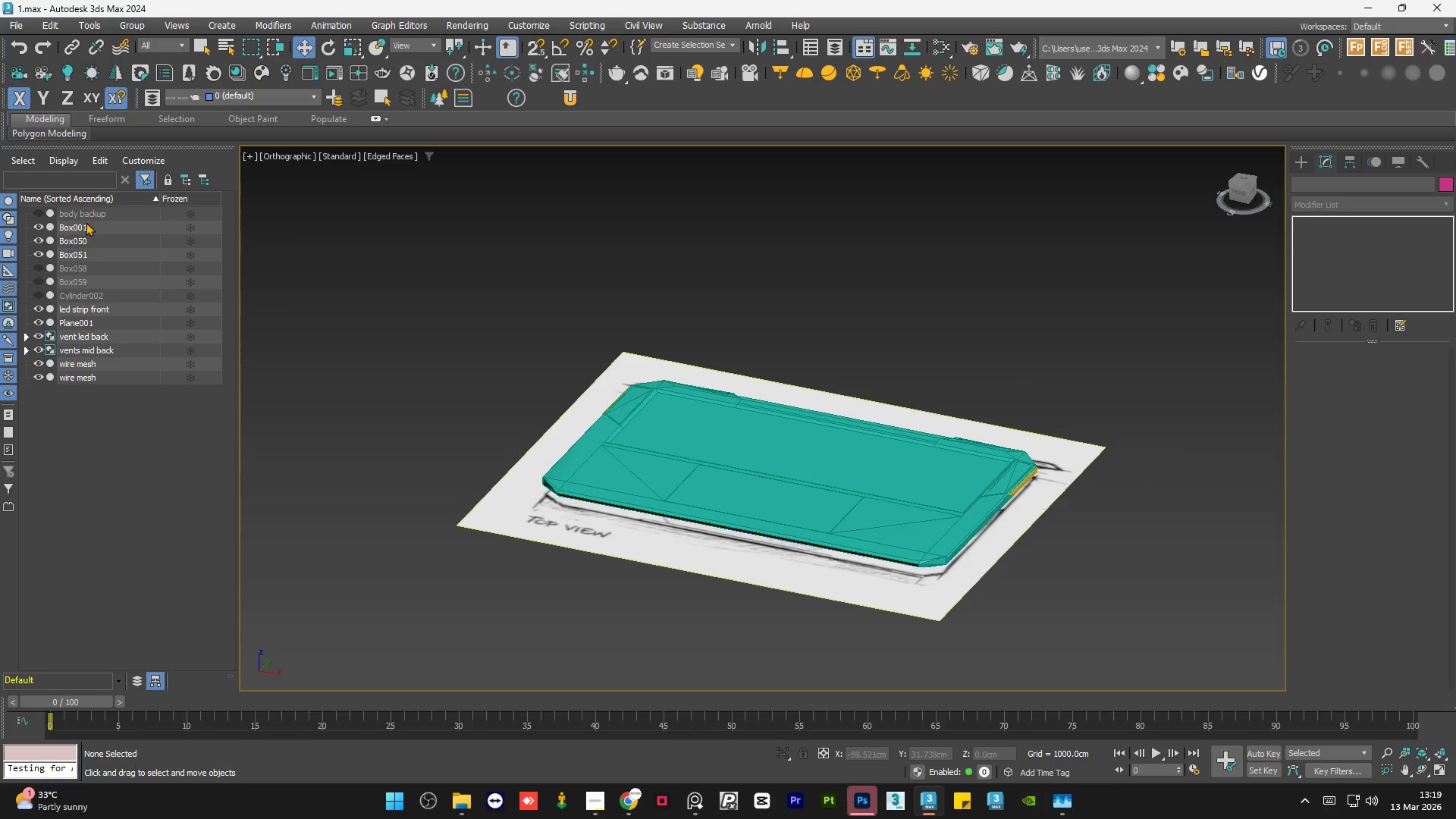 
left_click([75, 227])
 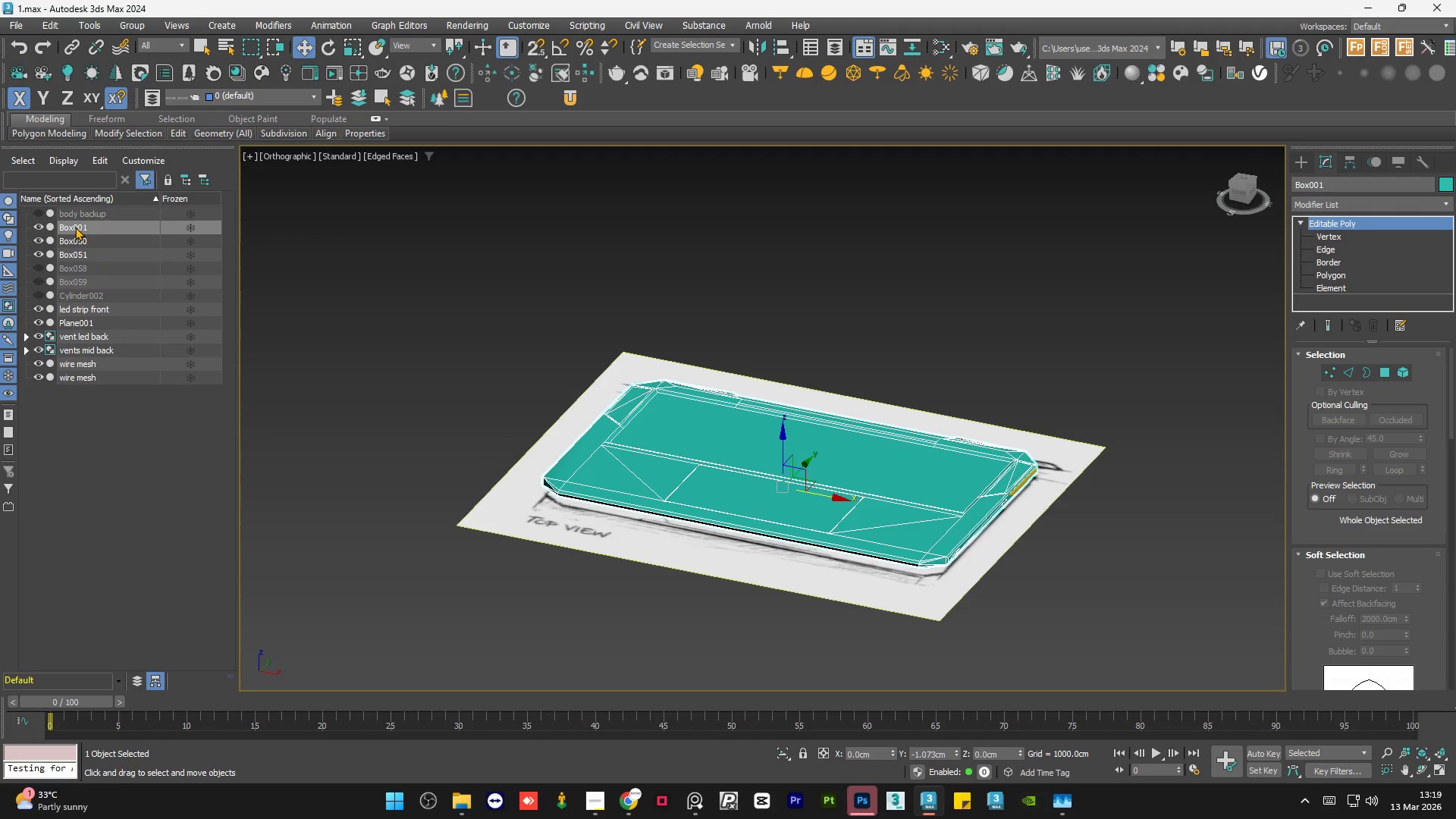 
left_click([75, 227])
 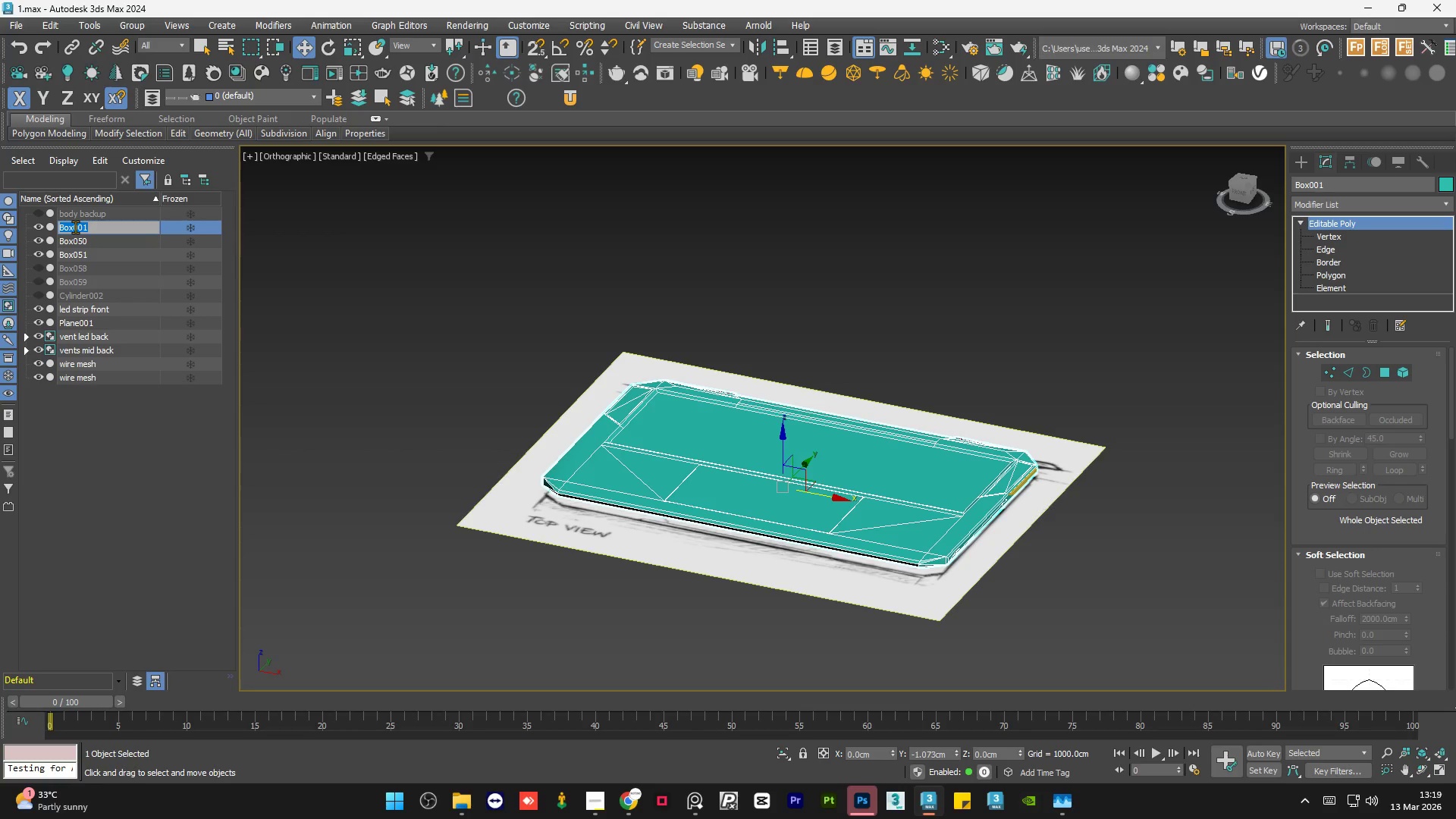 
type(body)
 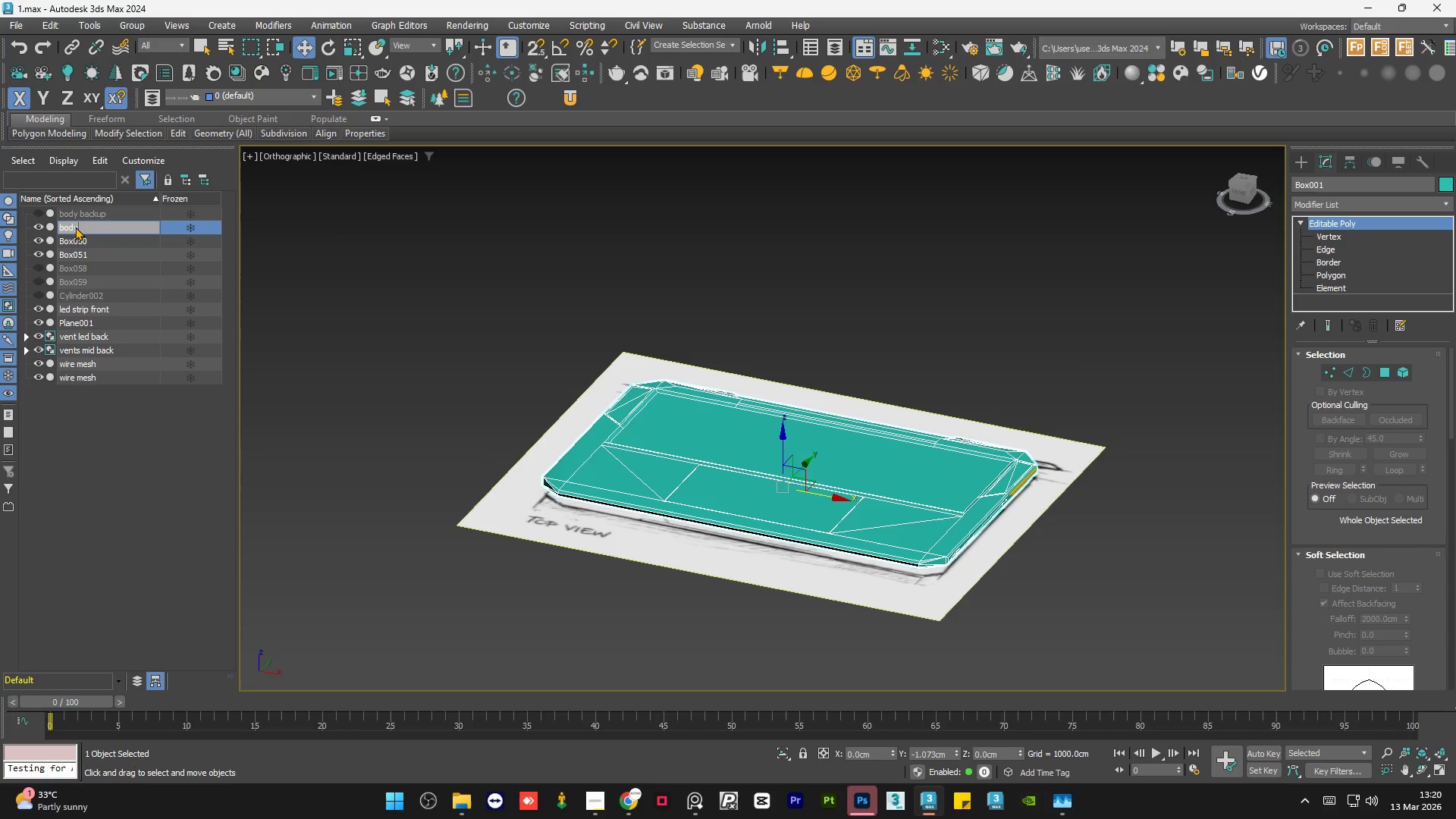 
key(Enter)
 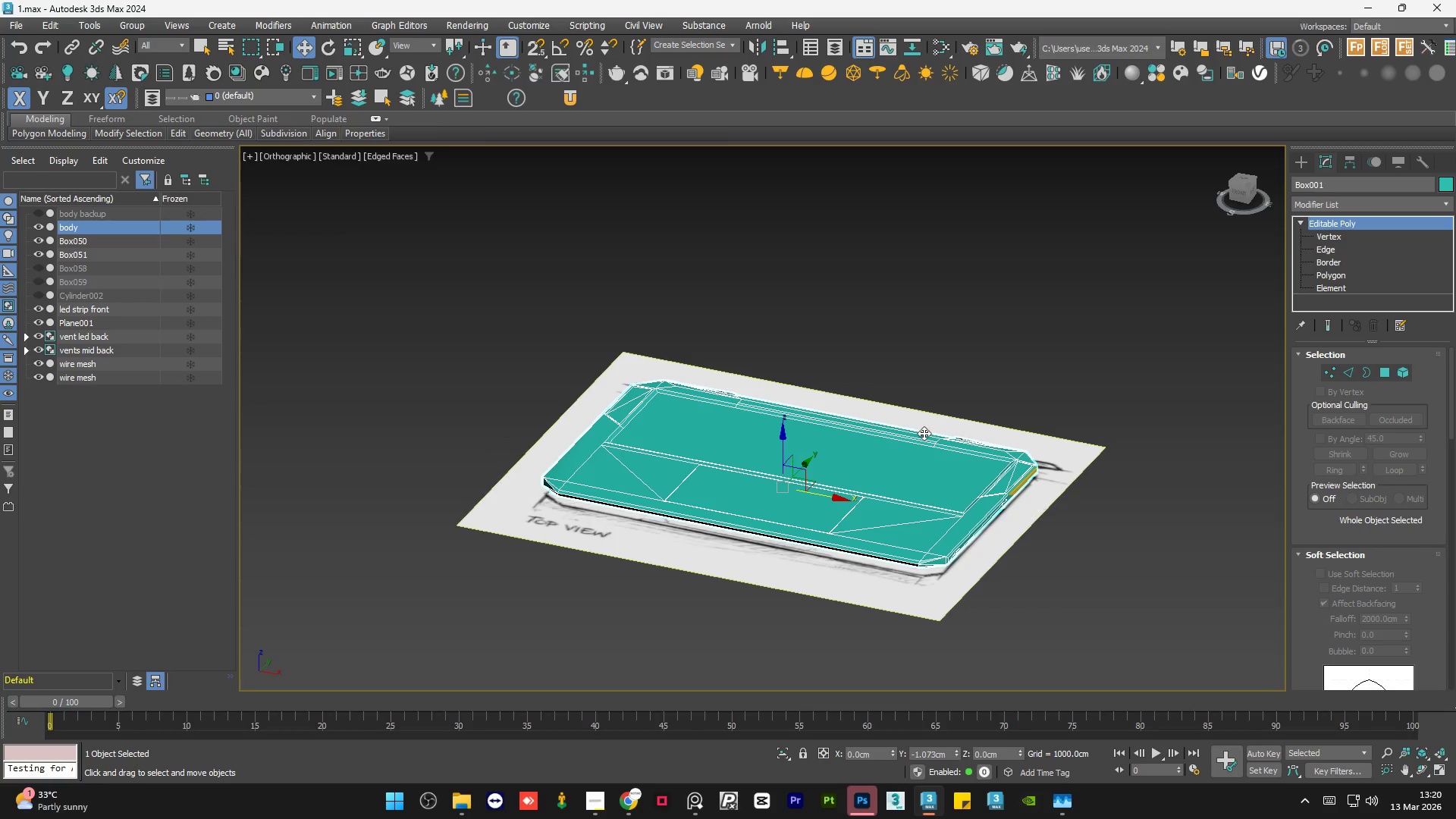 
left_click([438, 272])
 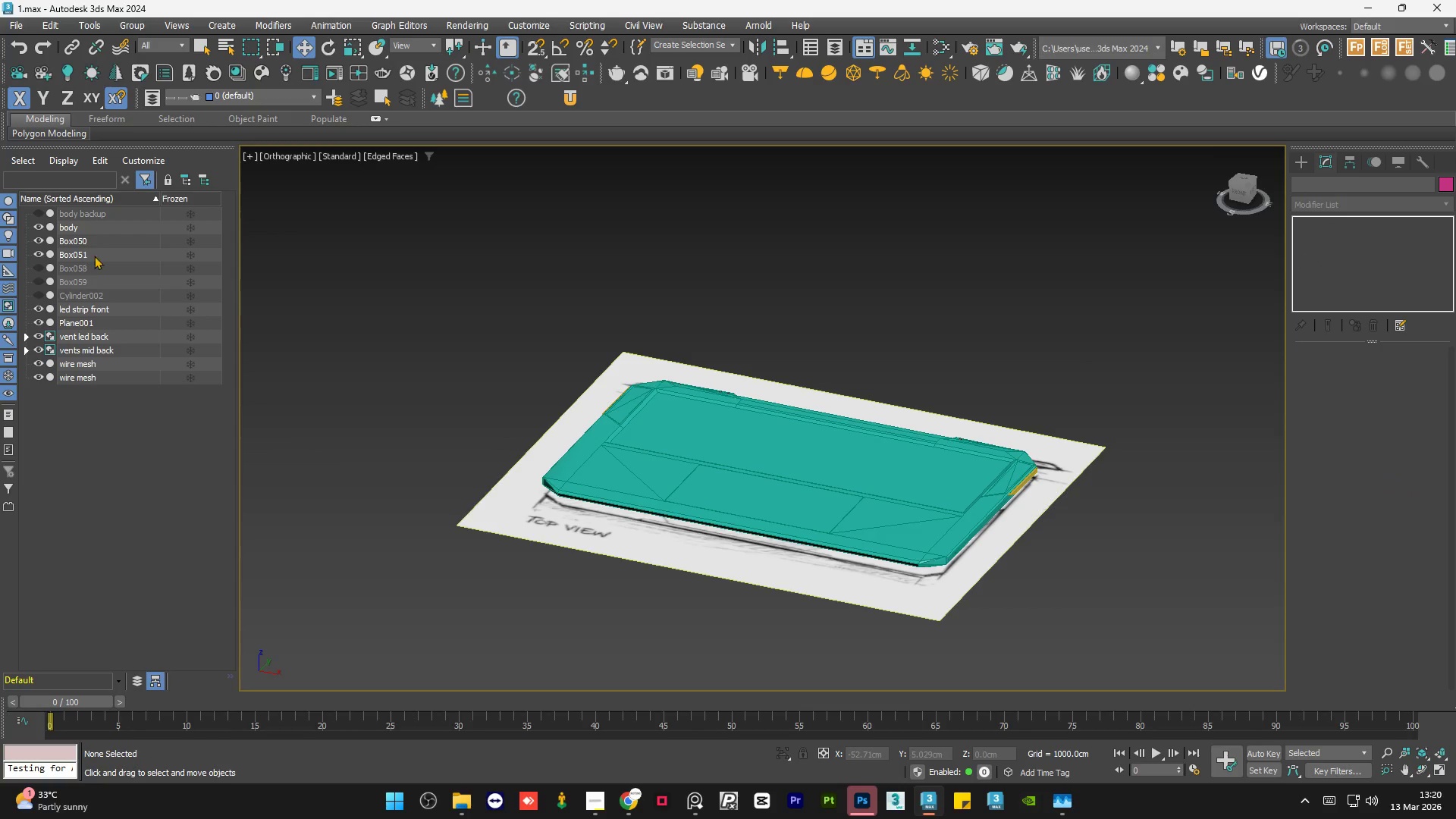 
left_click([106, 244])
 